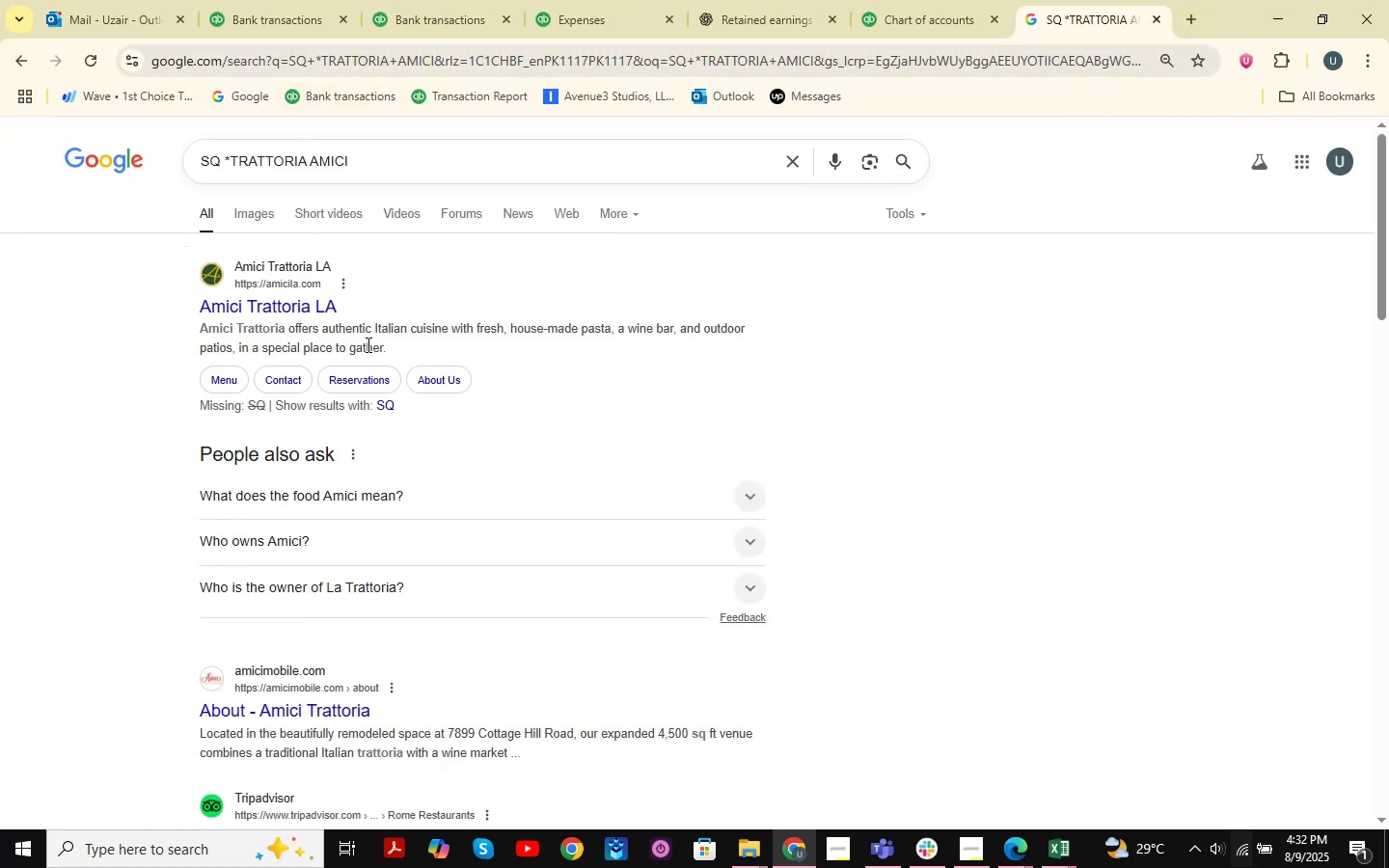 
left_click([268, 301])
 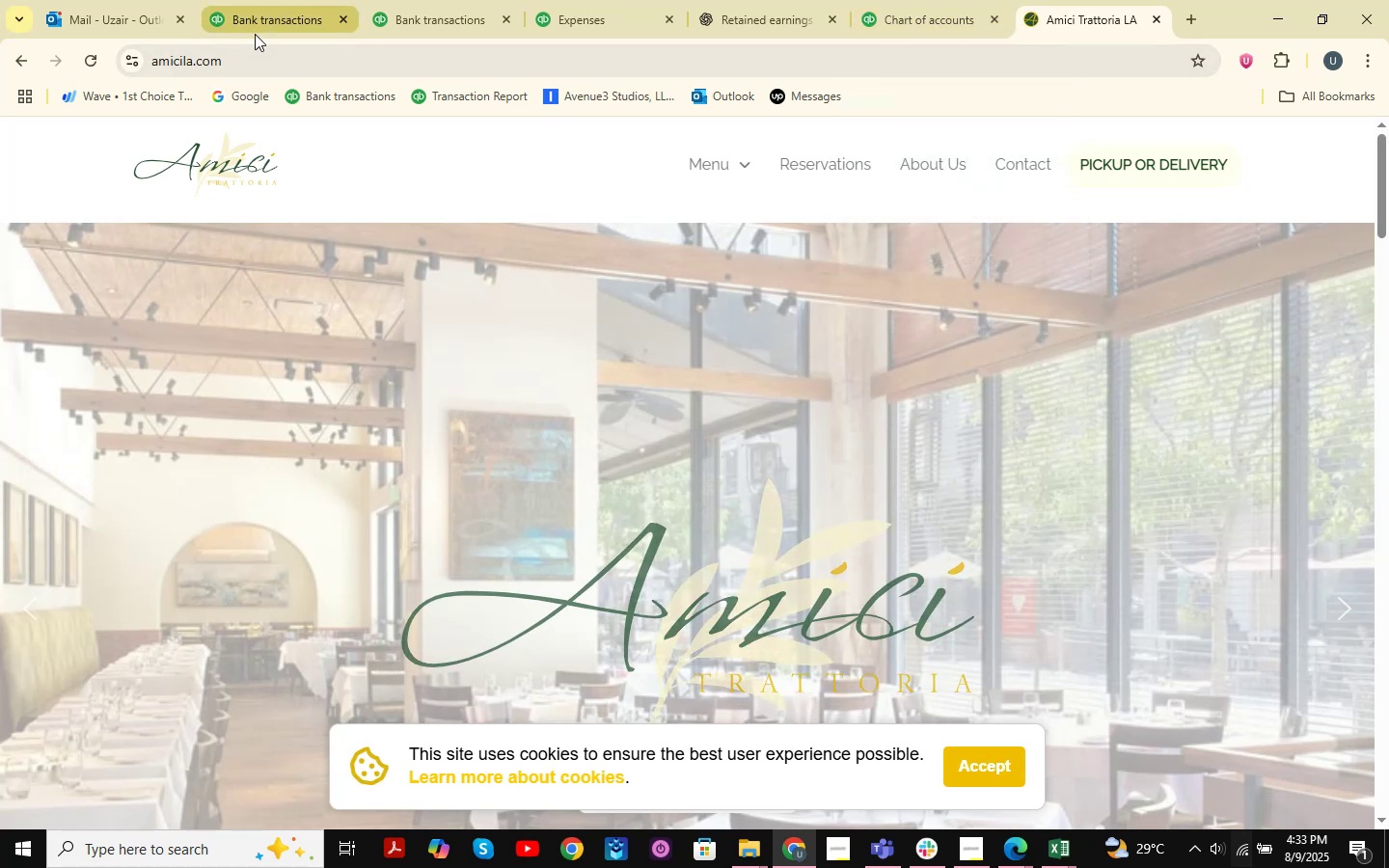 
wait(15.15)
 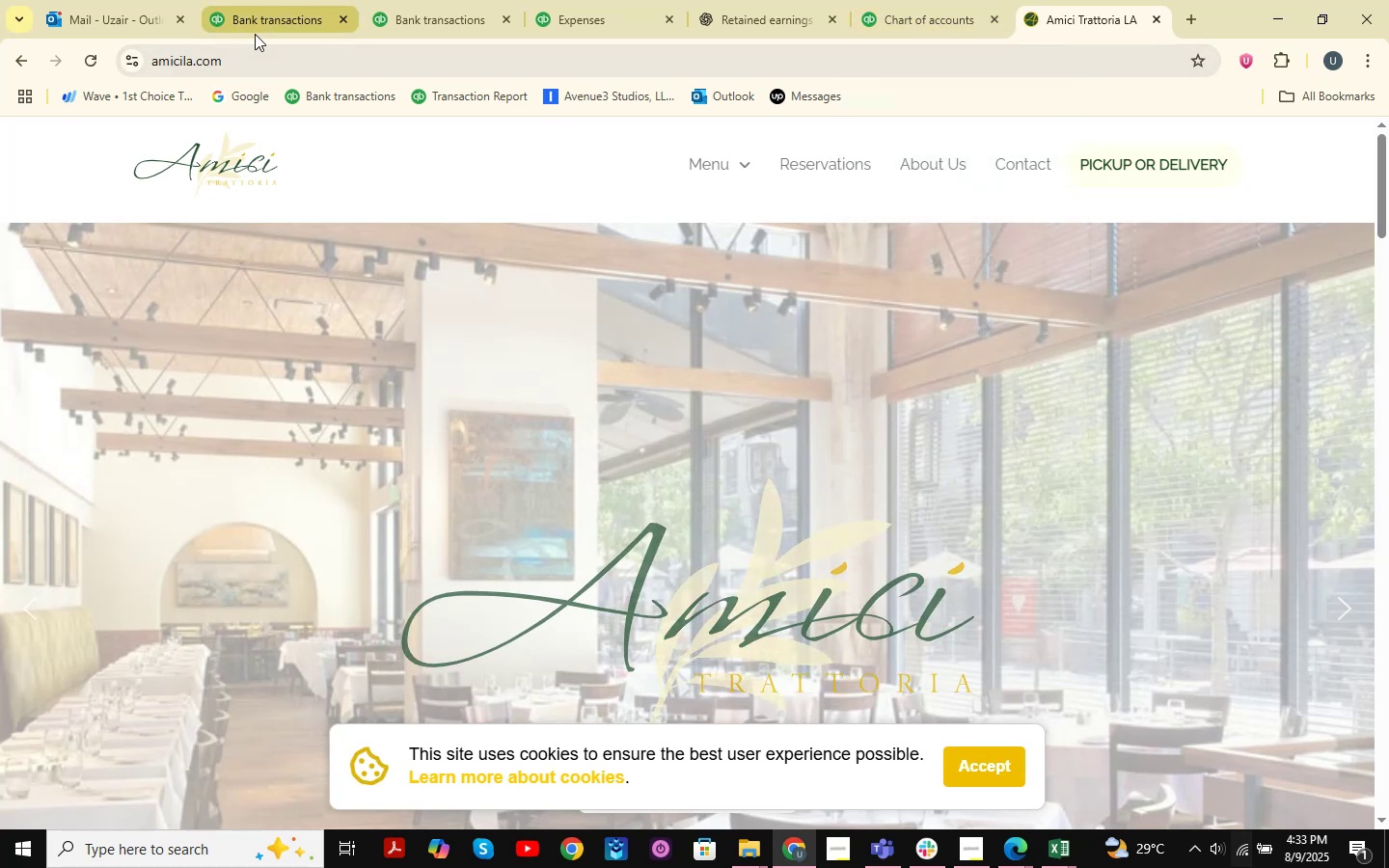 
left_click([259, 26])
 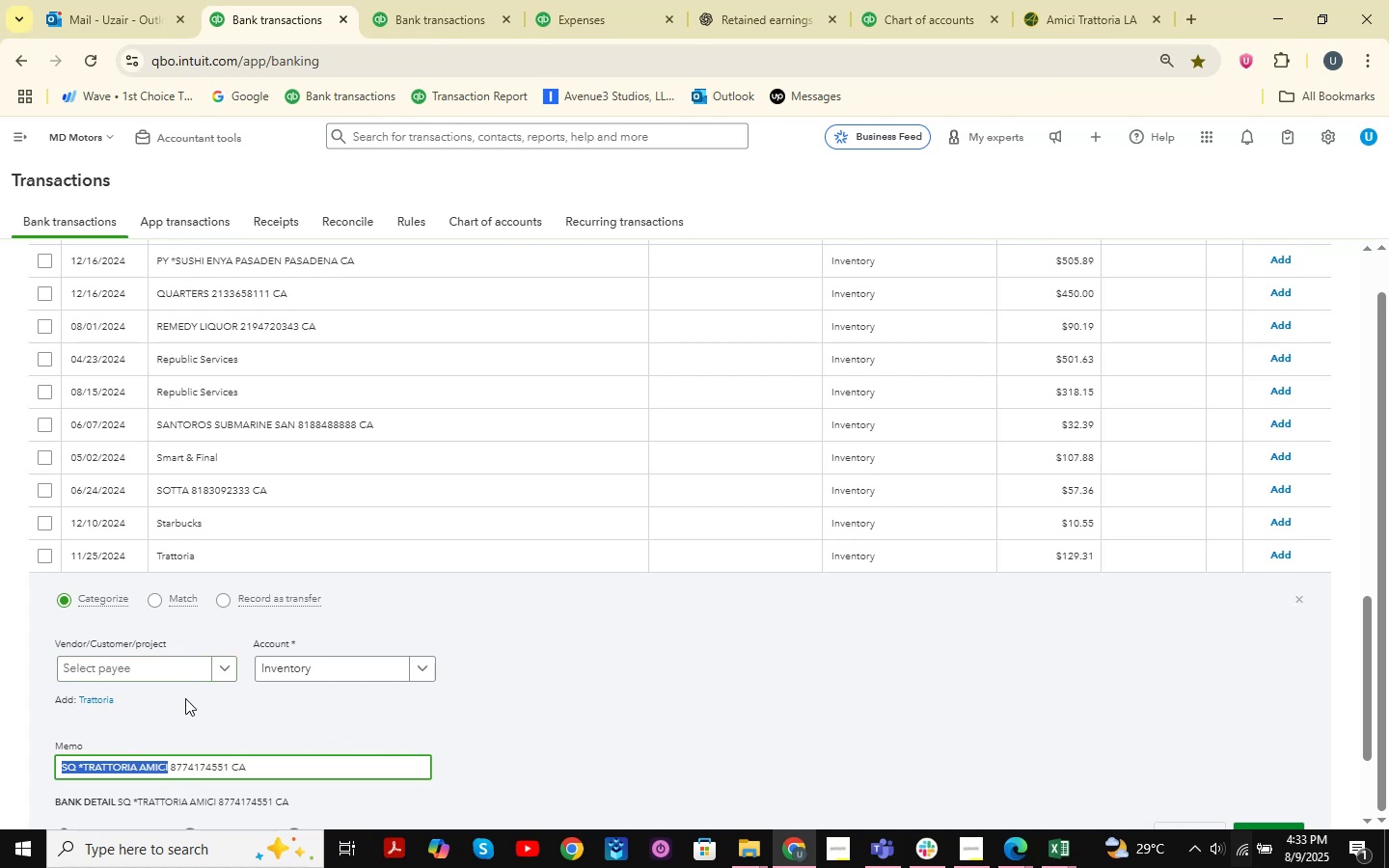 
left_click([340, 665])
 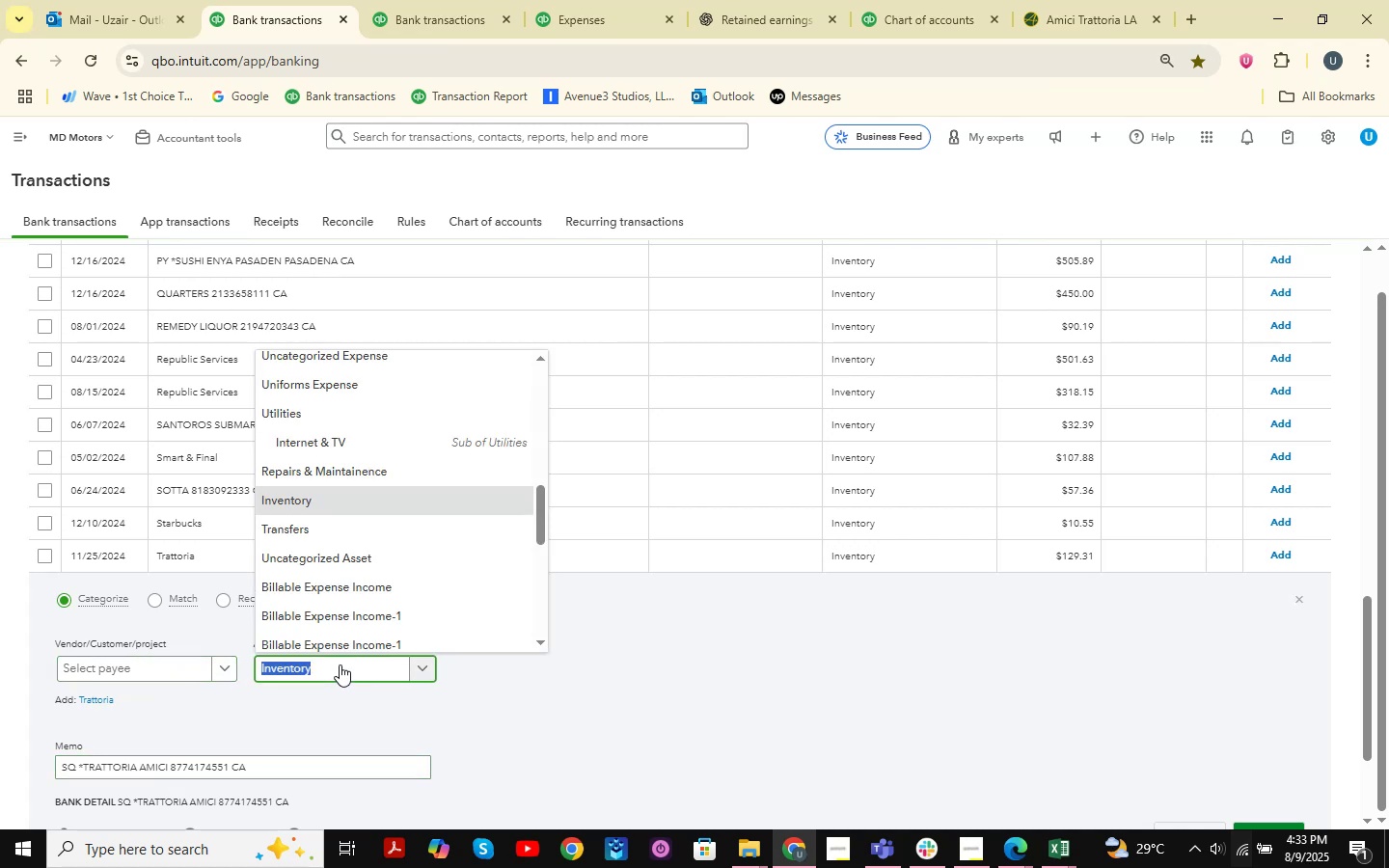 
type( mea)
 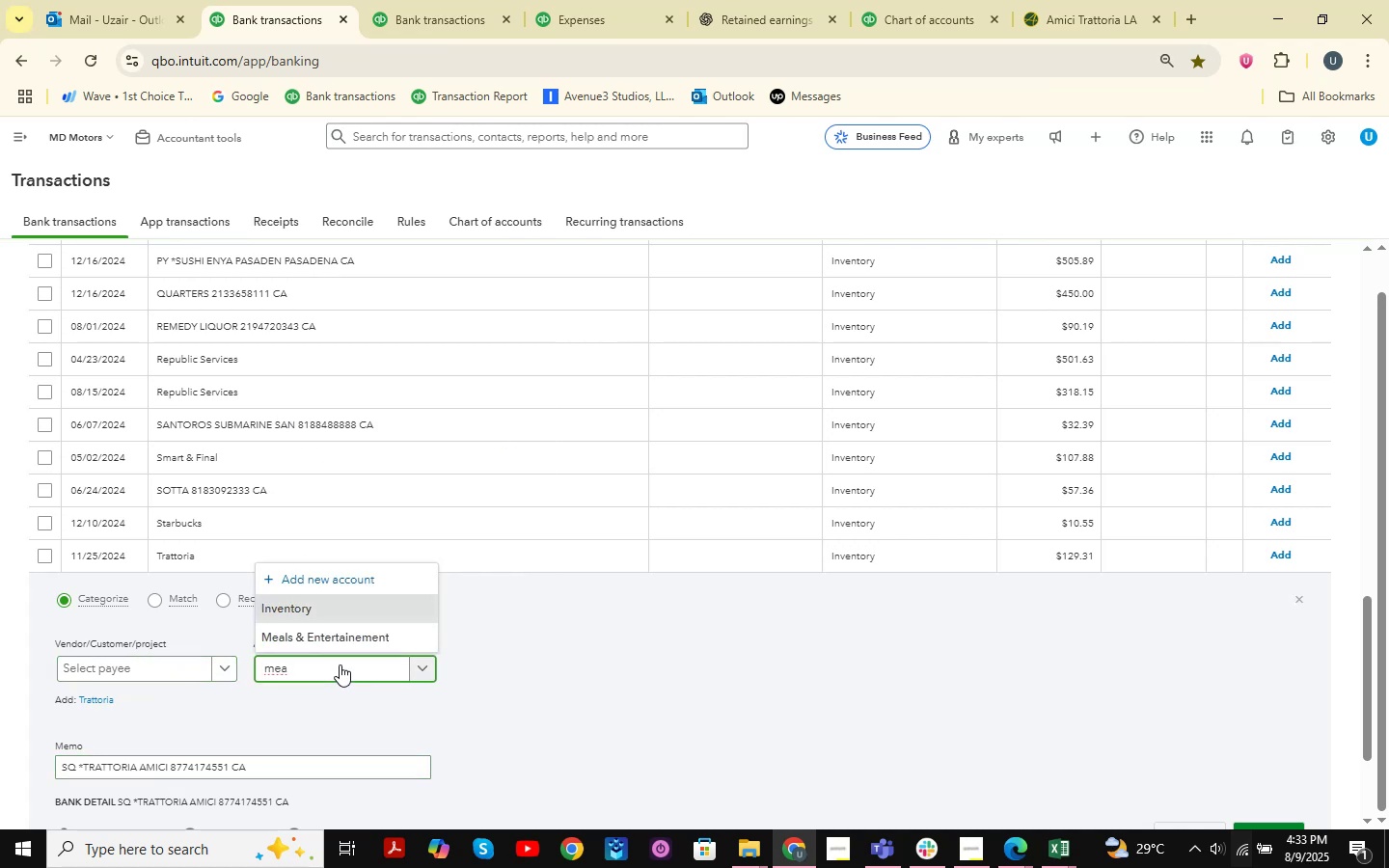 
left_click([368, 628])
 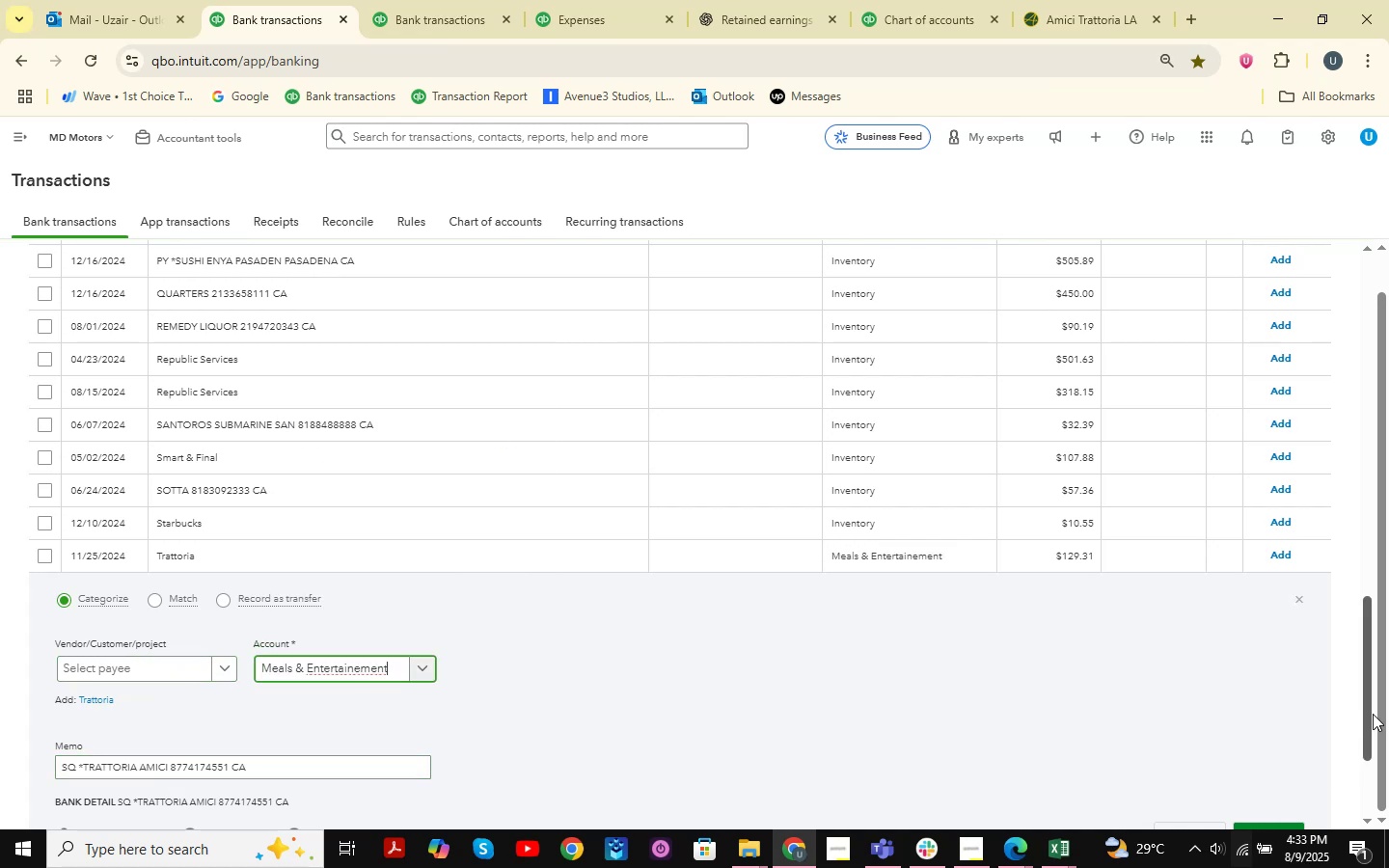 
left_click_drag(start_coordinate=[1362, 705], to_coordinate=[1364, 739])
 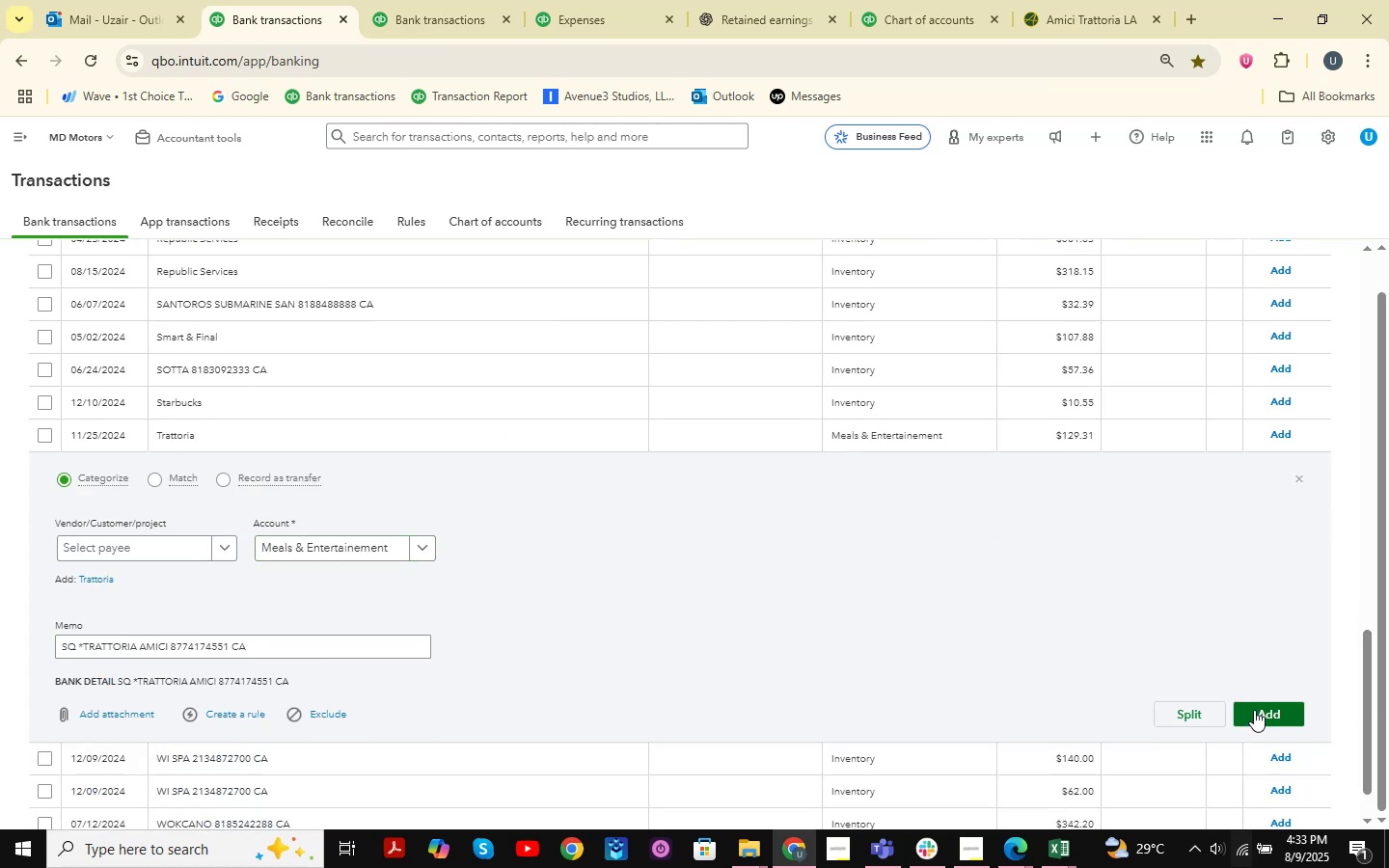 
left_click([1254, 710])
 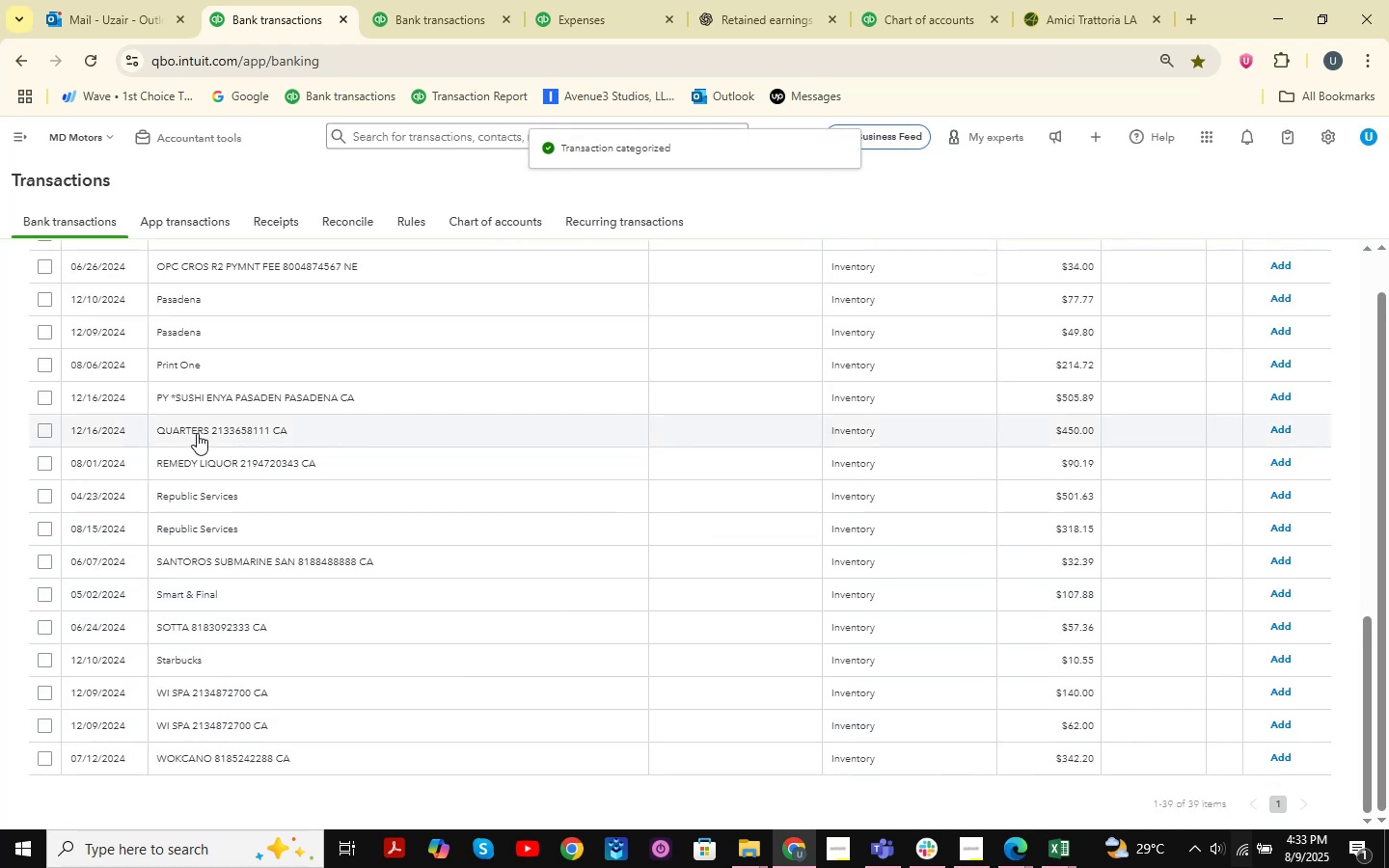 
wait(11.6)
 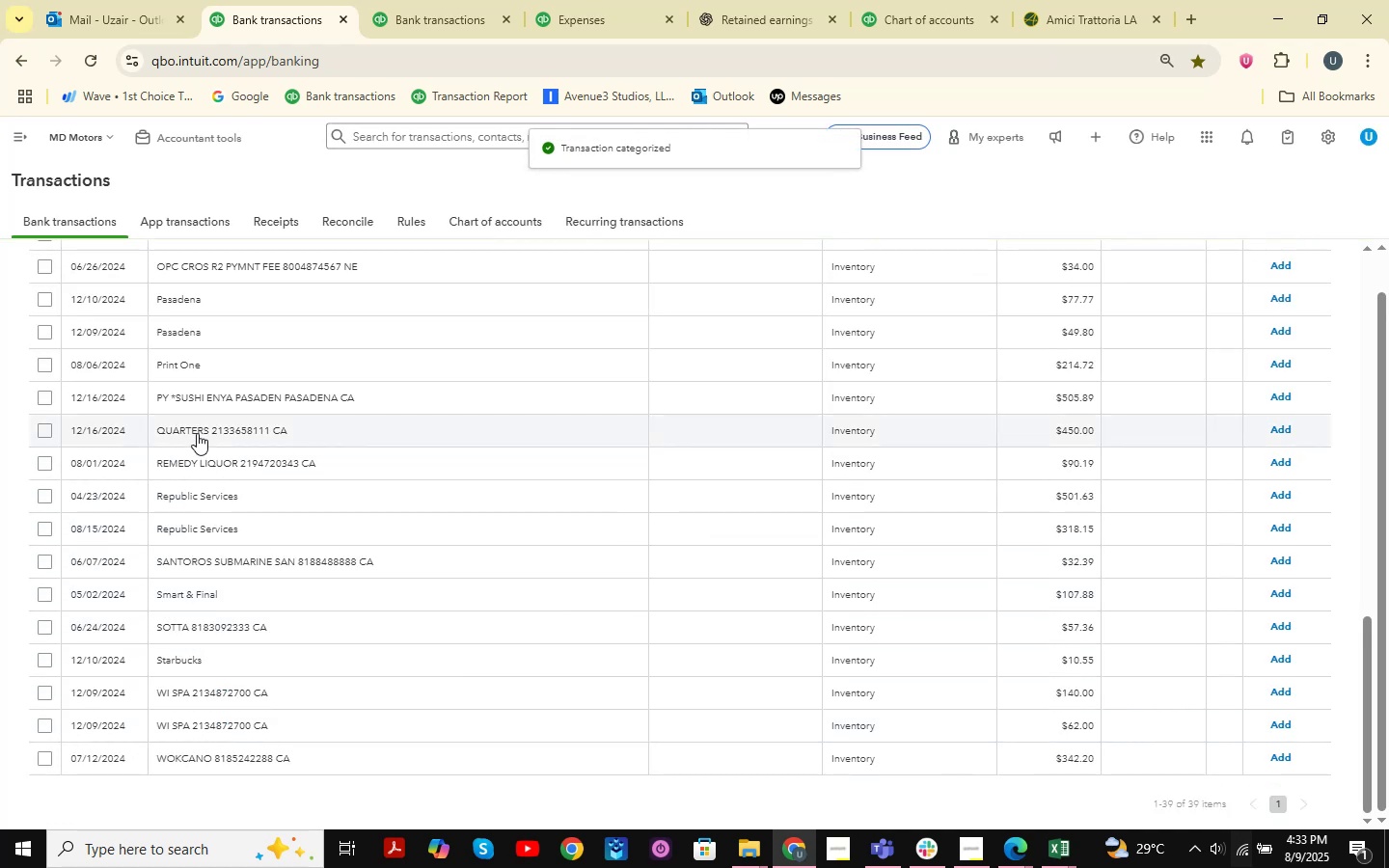 
left_click([177, 756])
 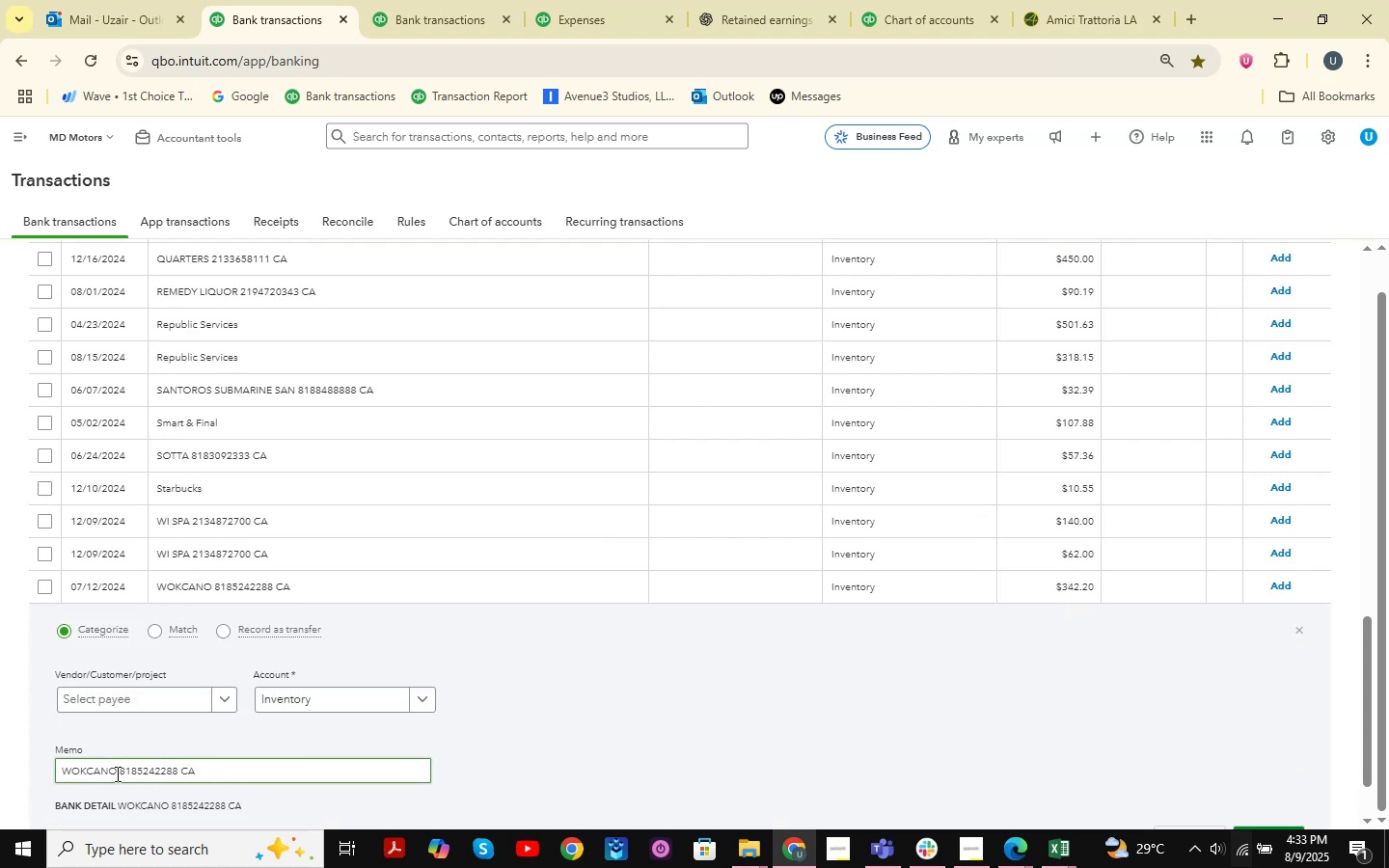 
left_click_drag(start_coordinate=[117, 773], to_coordinate=[0, 772])
 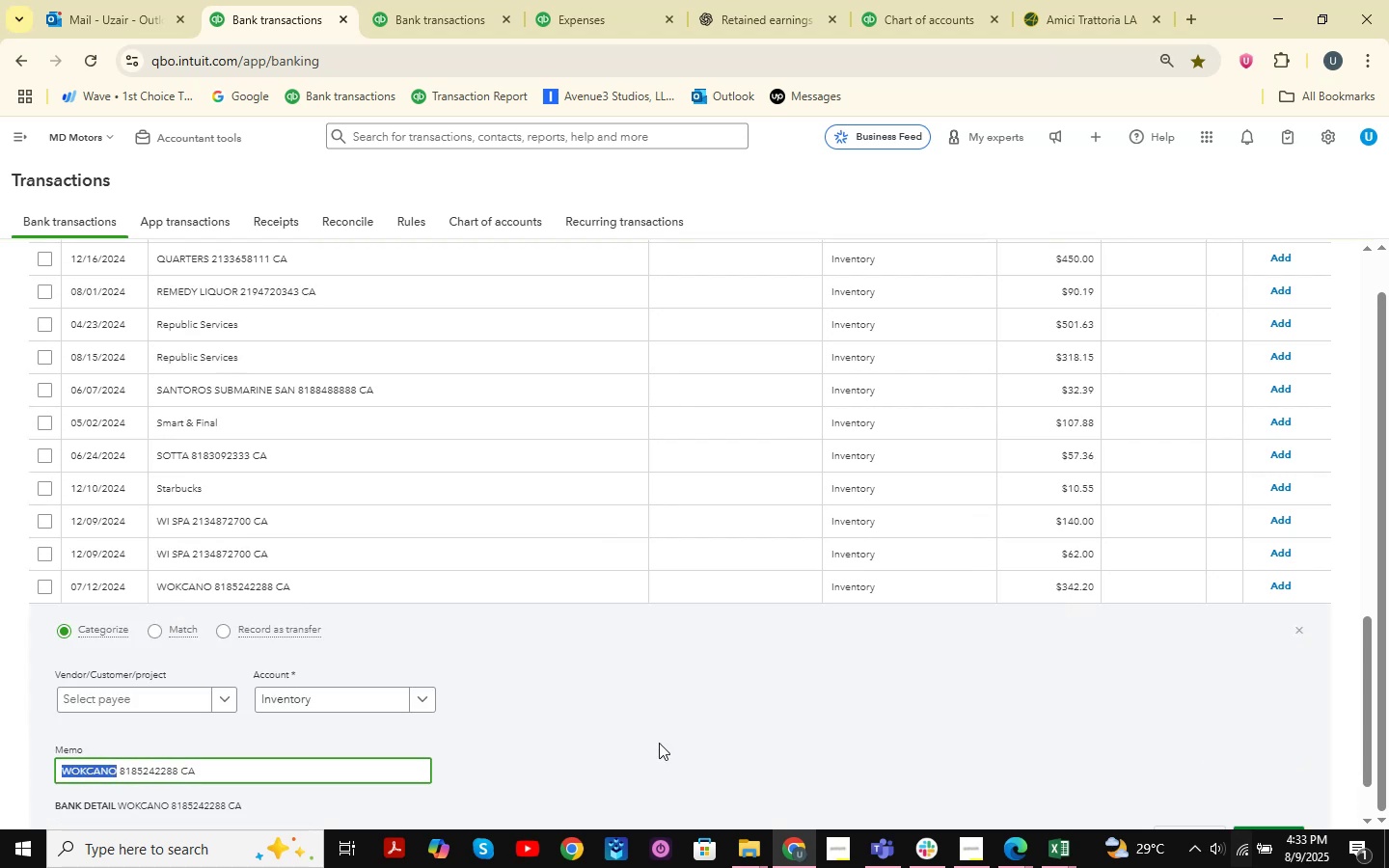 
key(Control+C)
 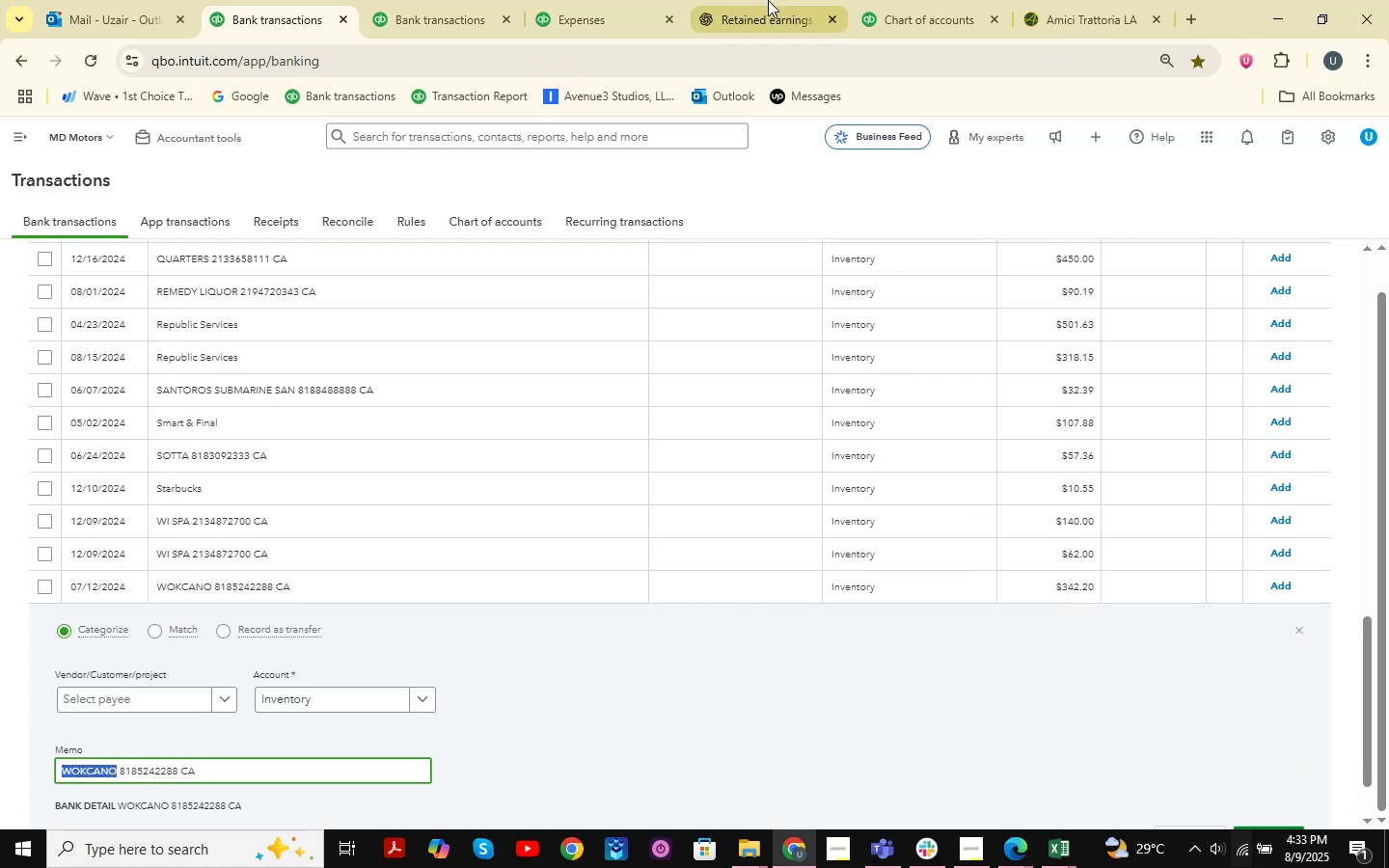 
left_click([767, 0])
 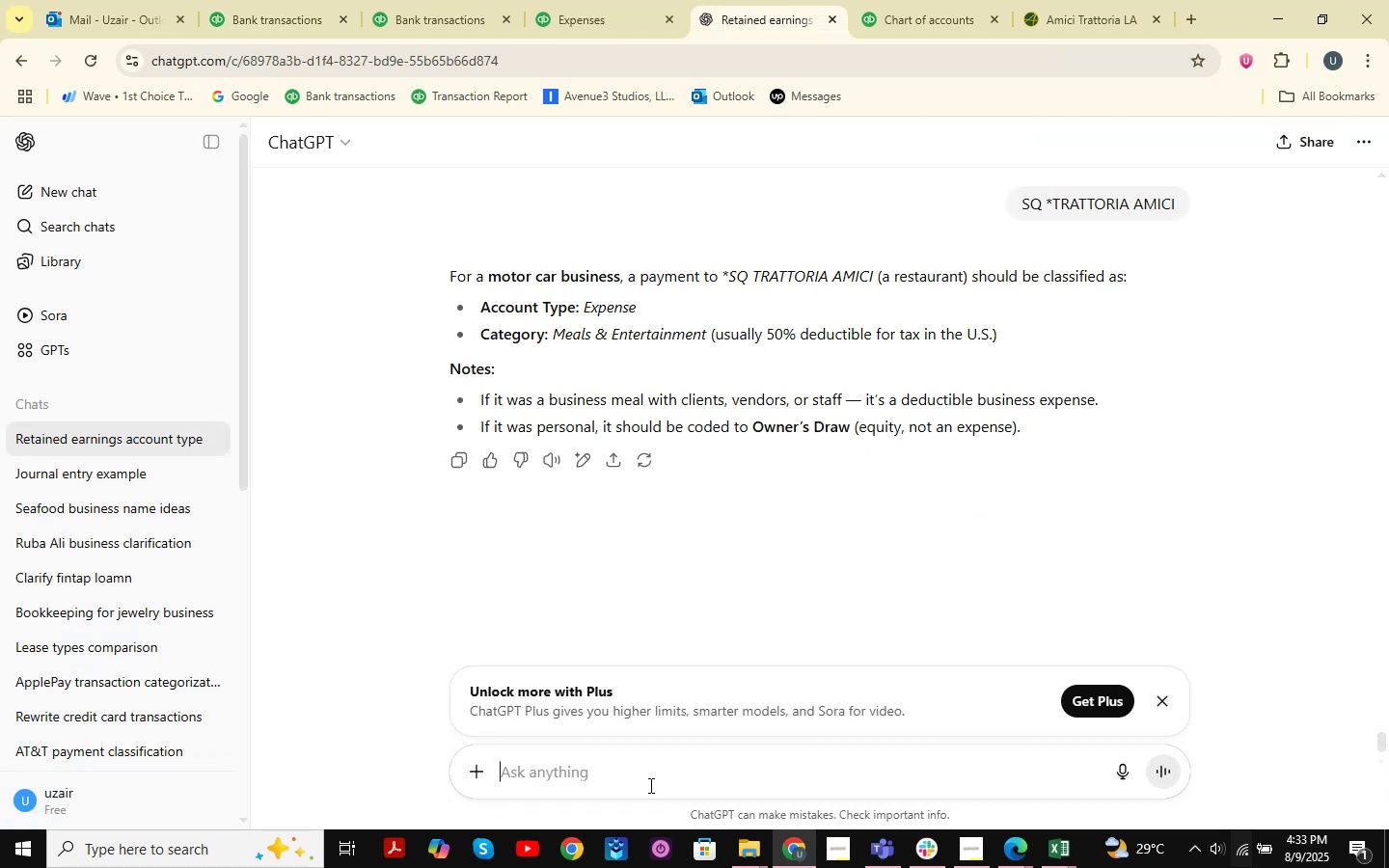 
key(Control+C)
 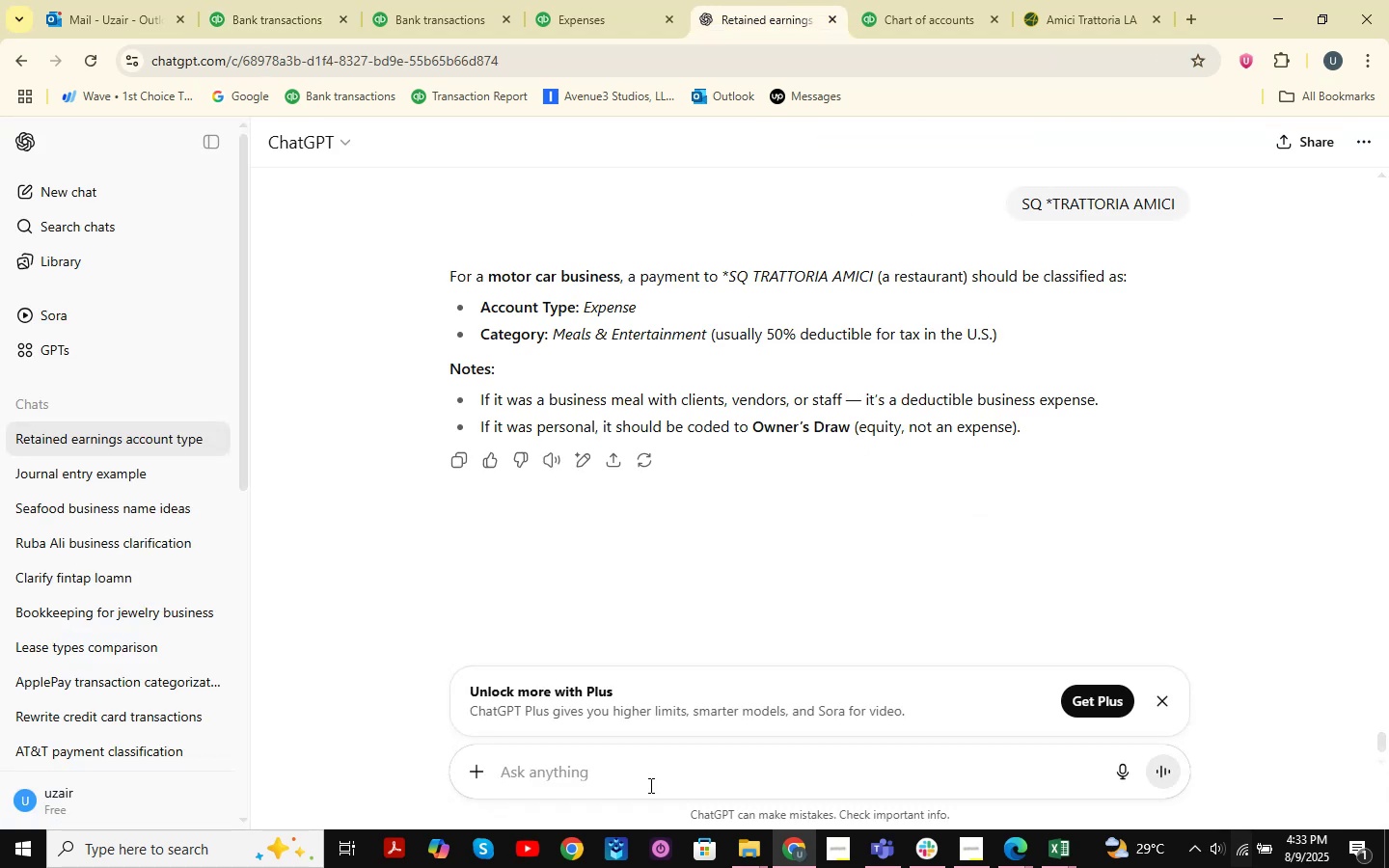 
key(Control+V)
 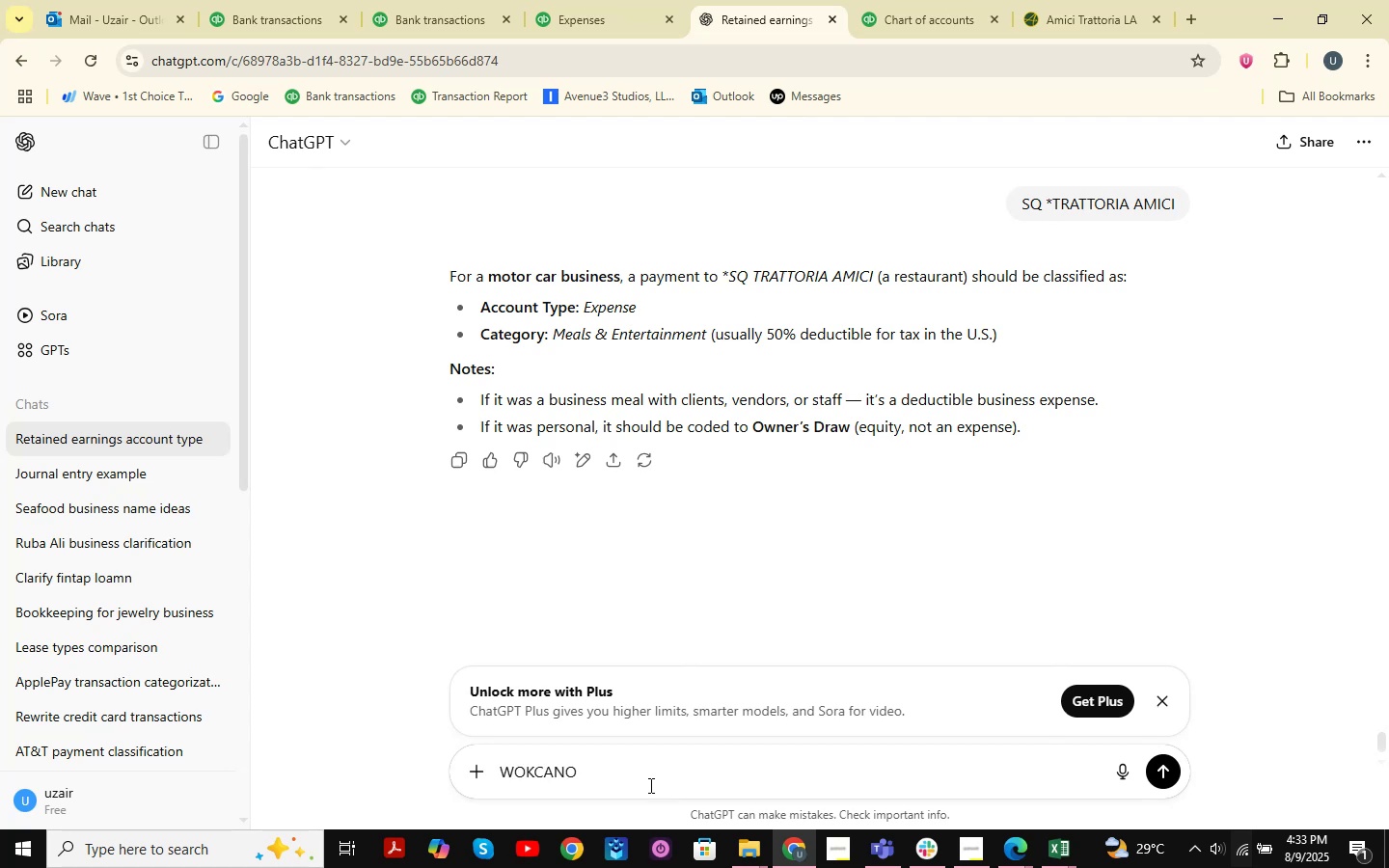 
key(NumpadEnter)
 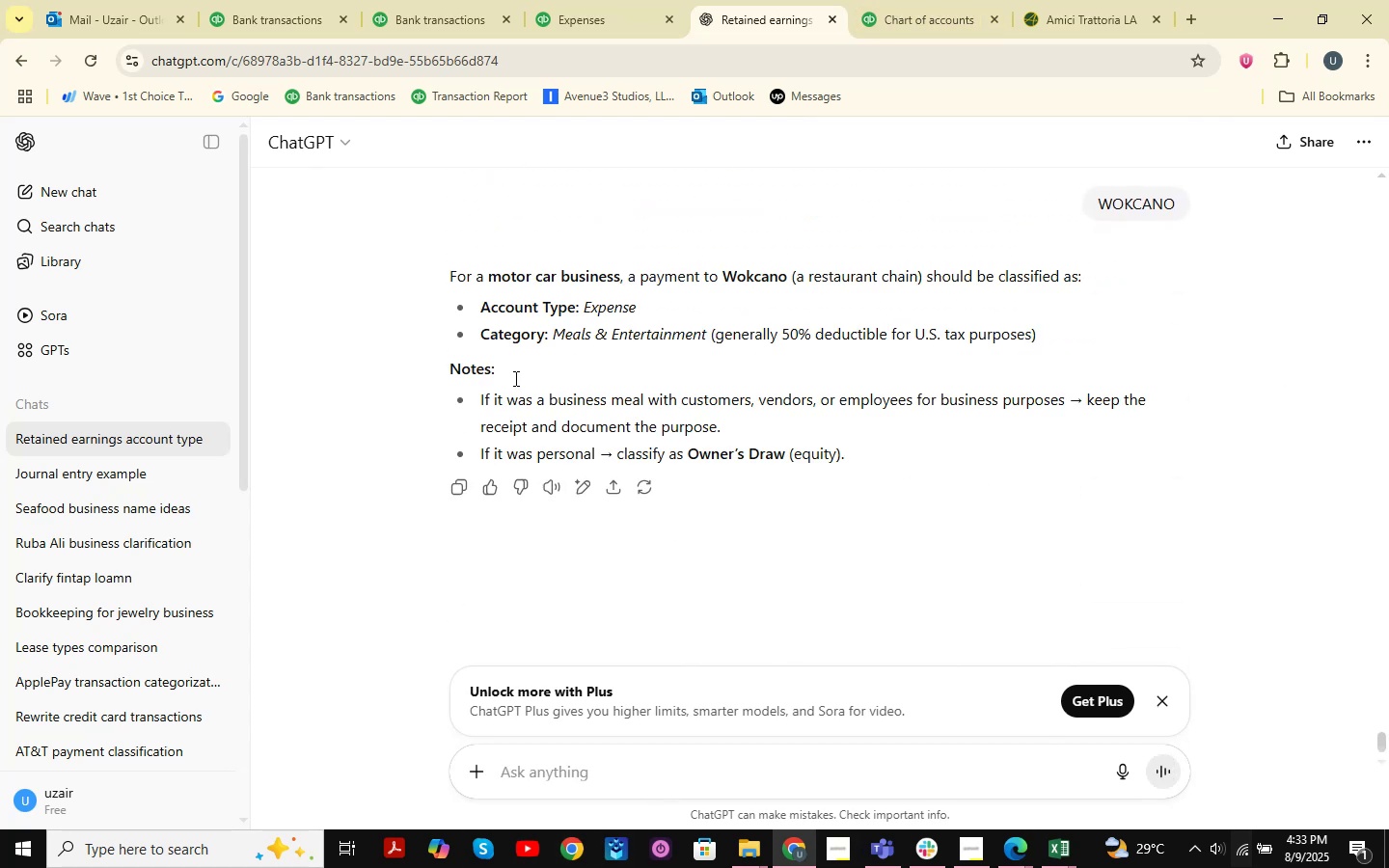 
wait(11.49)
 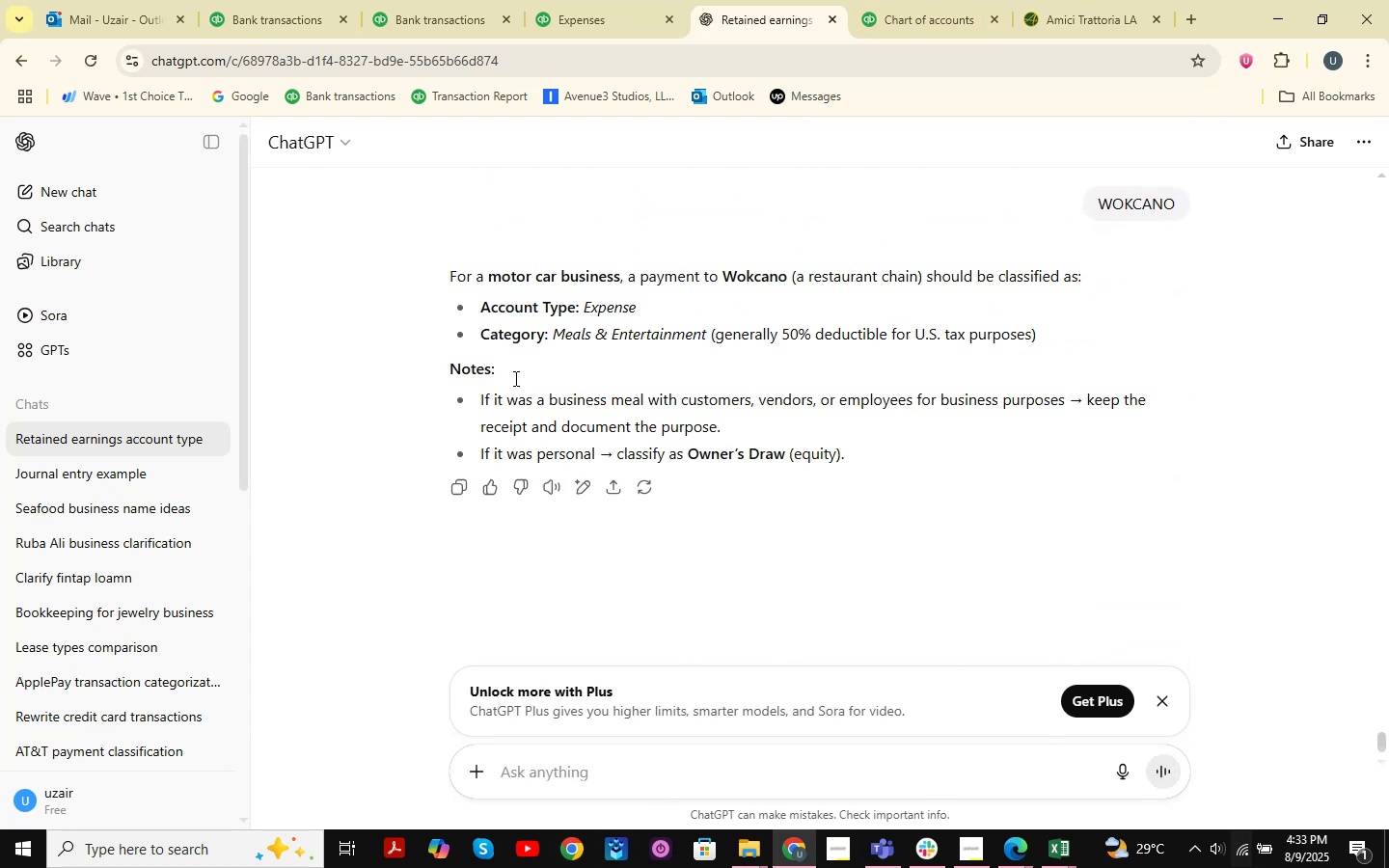 
left_click([1133, 11])
 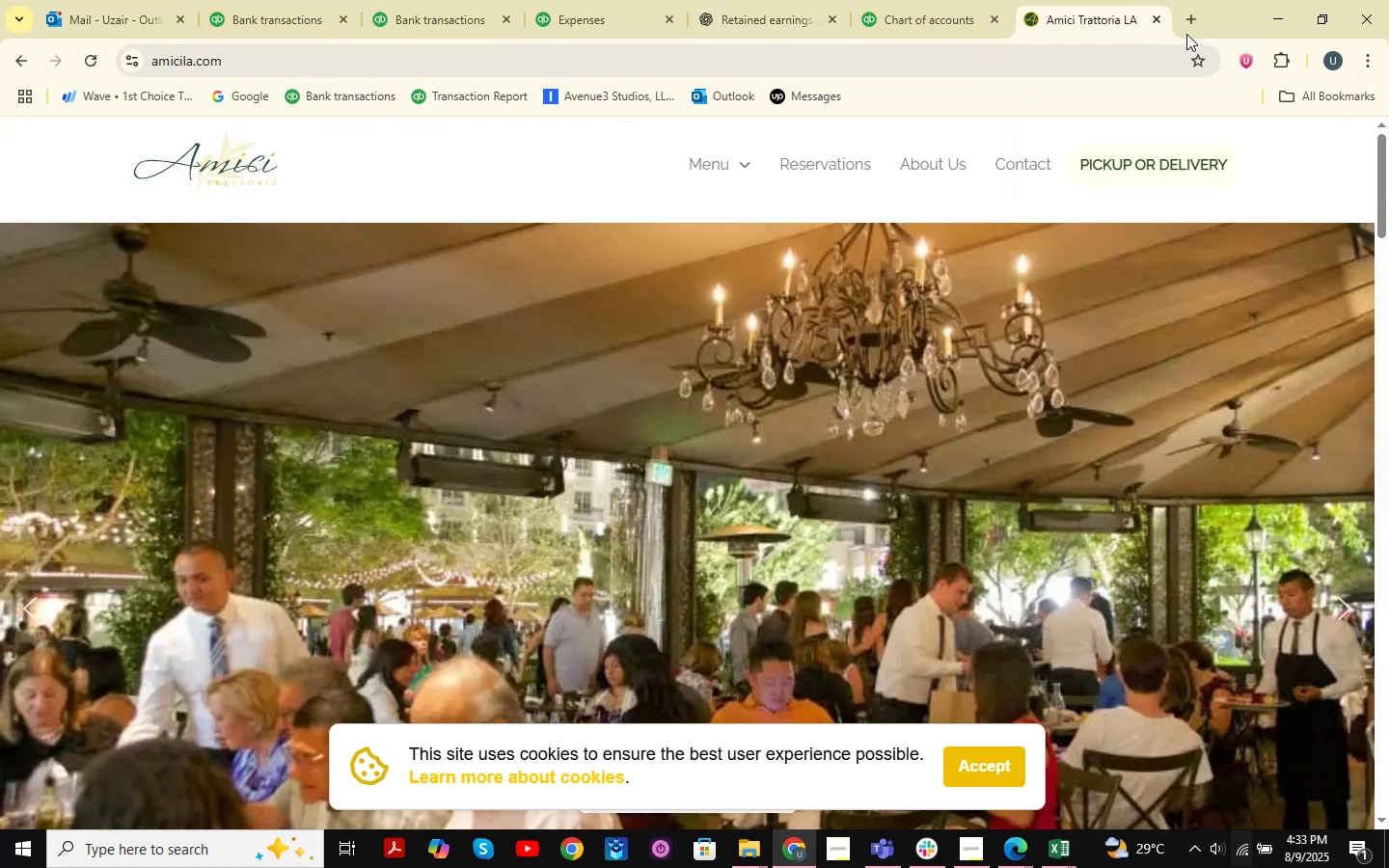 
mouse_move([1137, 21])
 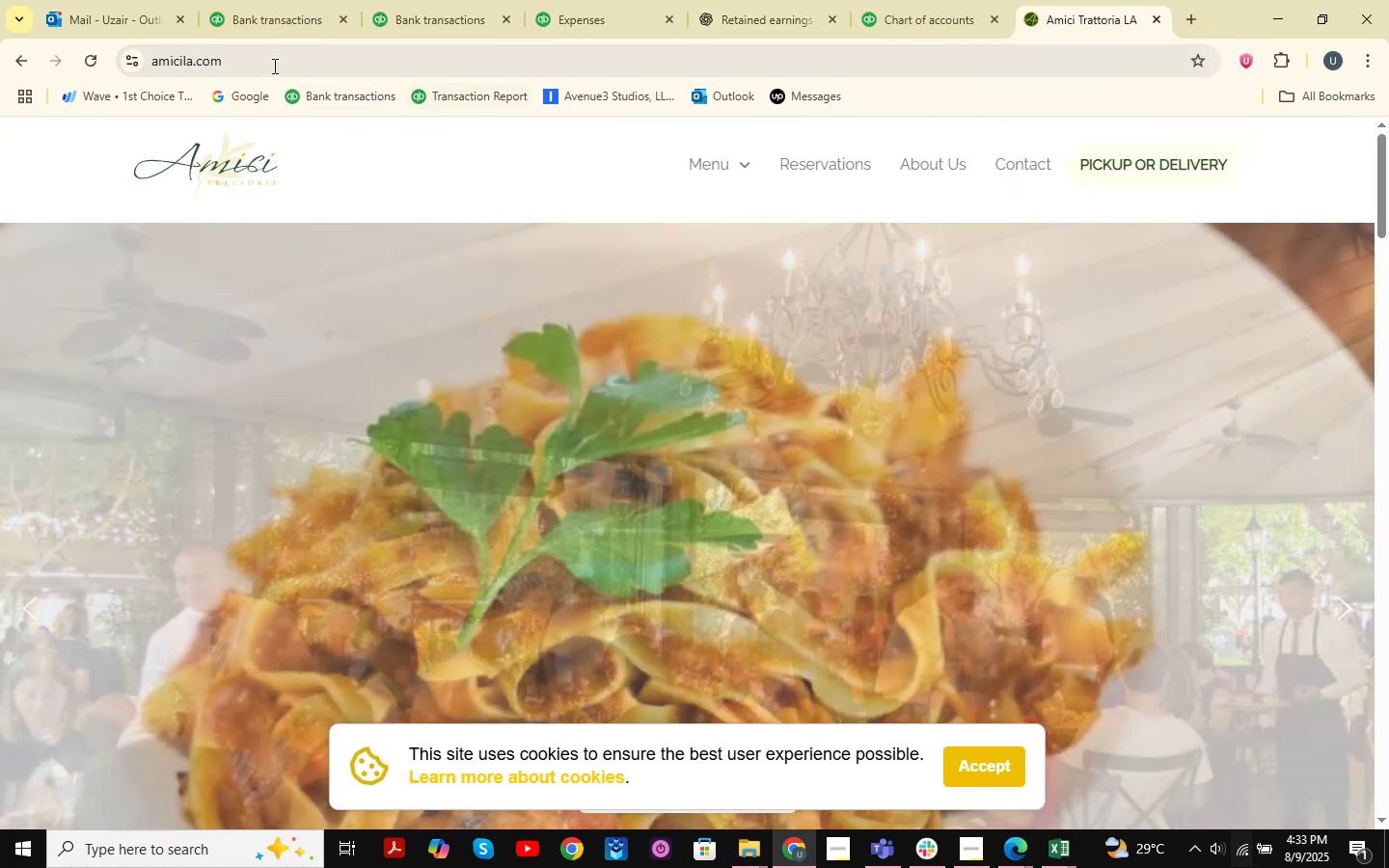 
left_click_drag(start_coordinate=[275, 62], to_coordinate=[15, 57])
 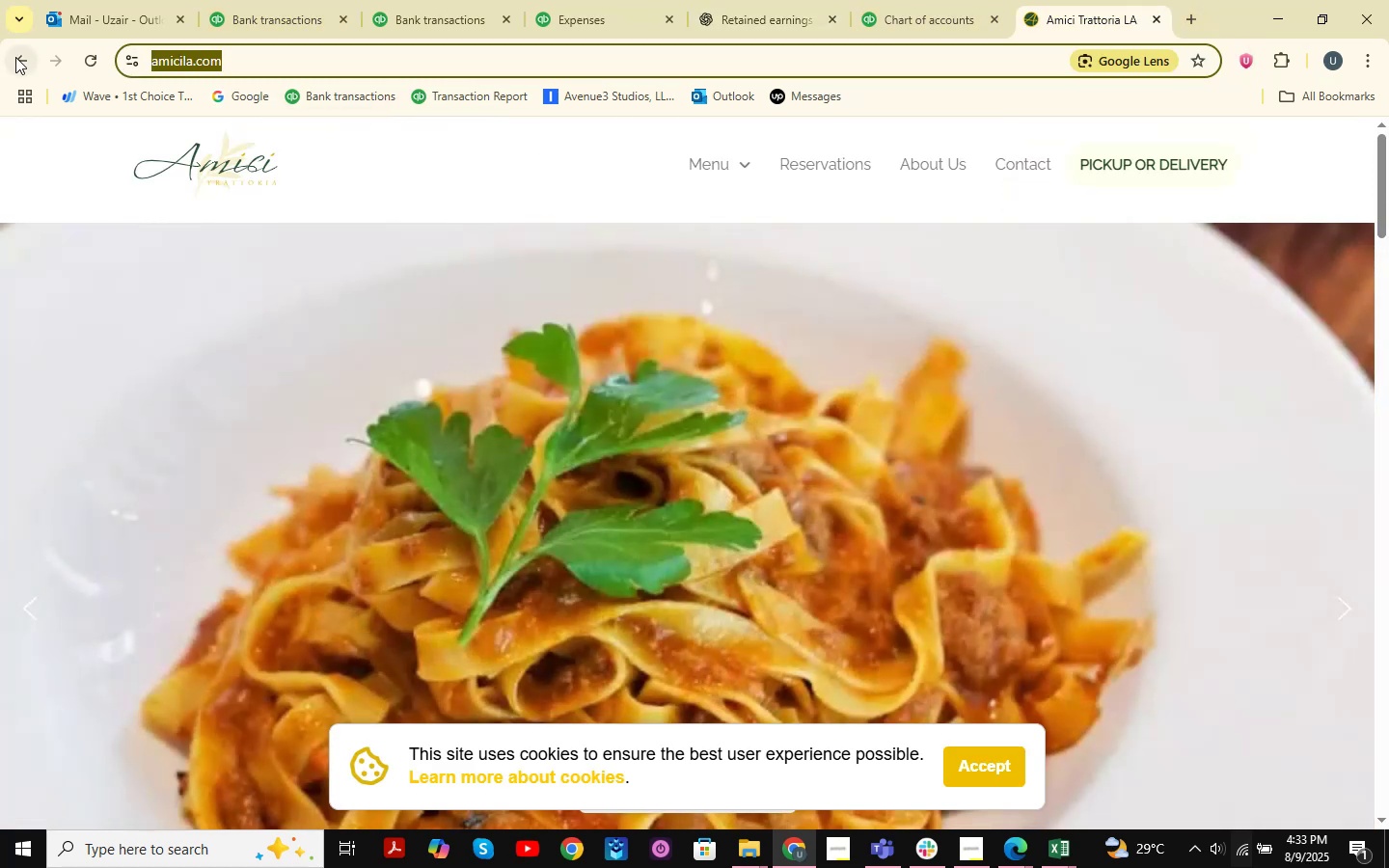 
key(Space)
 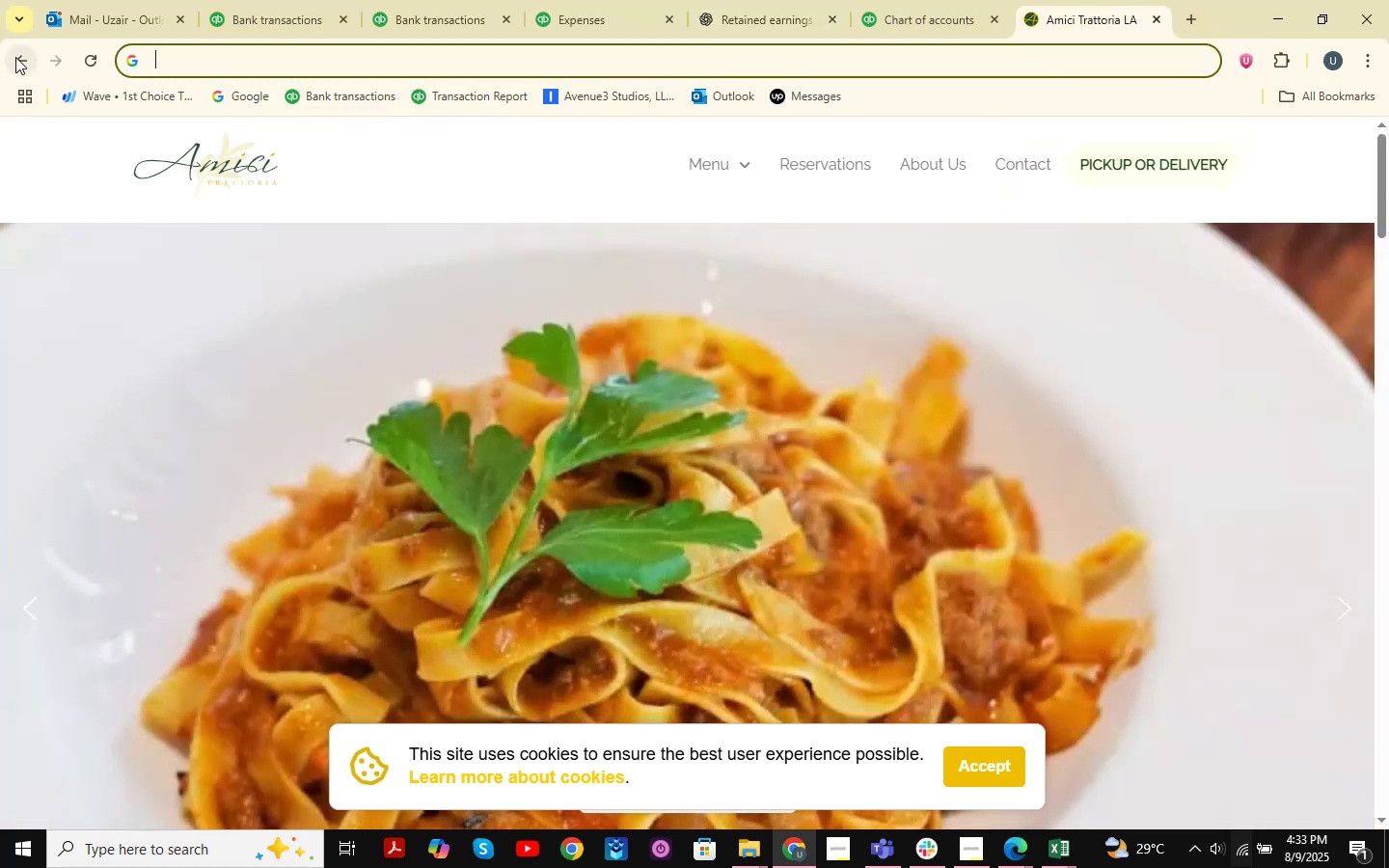 
key(Control+V)
 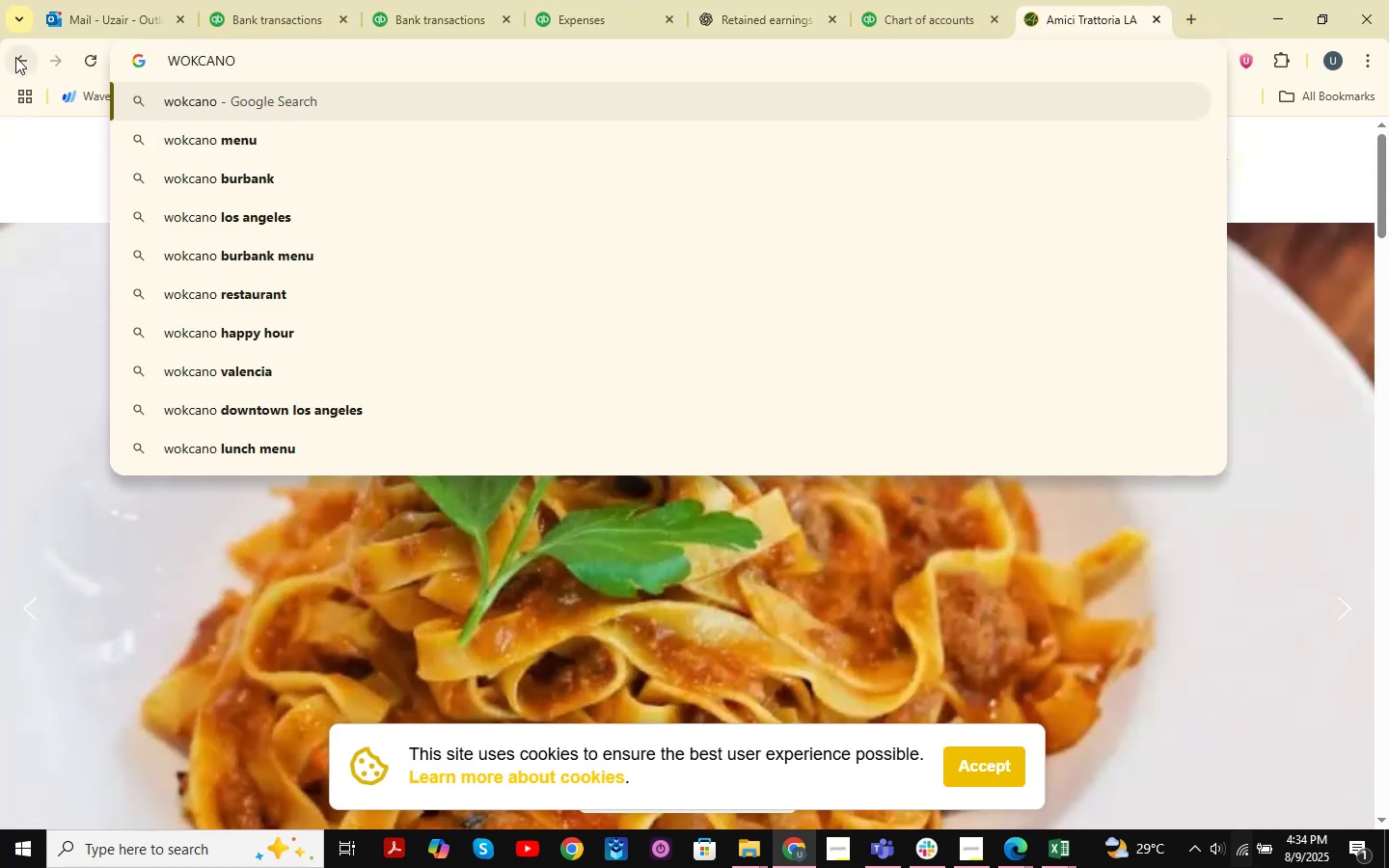 
key(NumpadDecimal)
 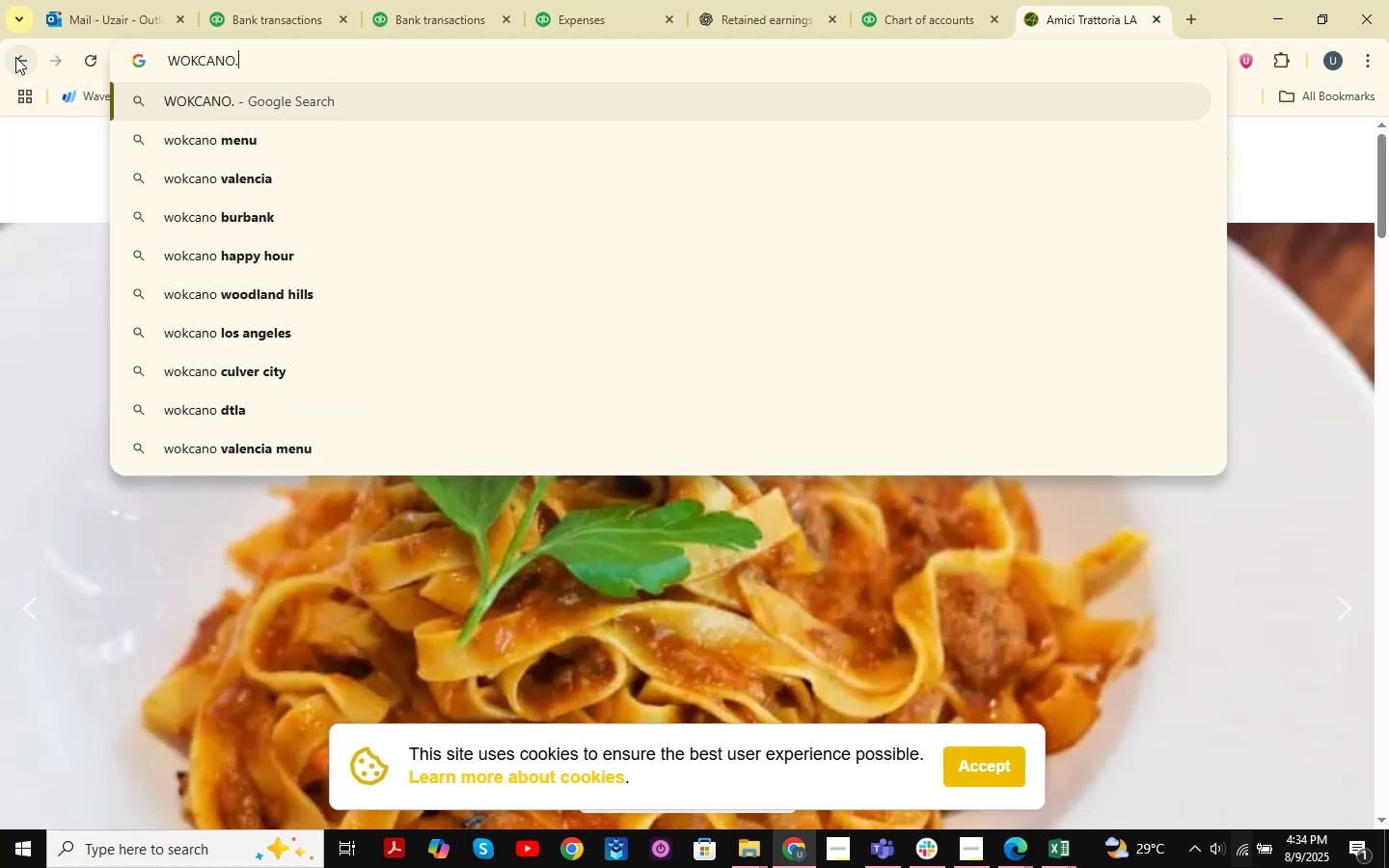 
key(NumpadEnter)
 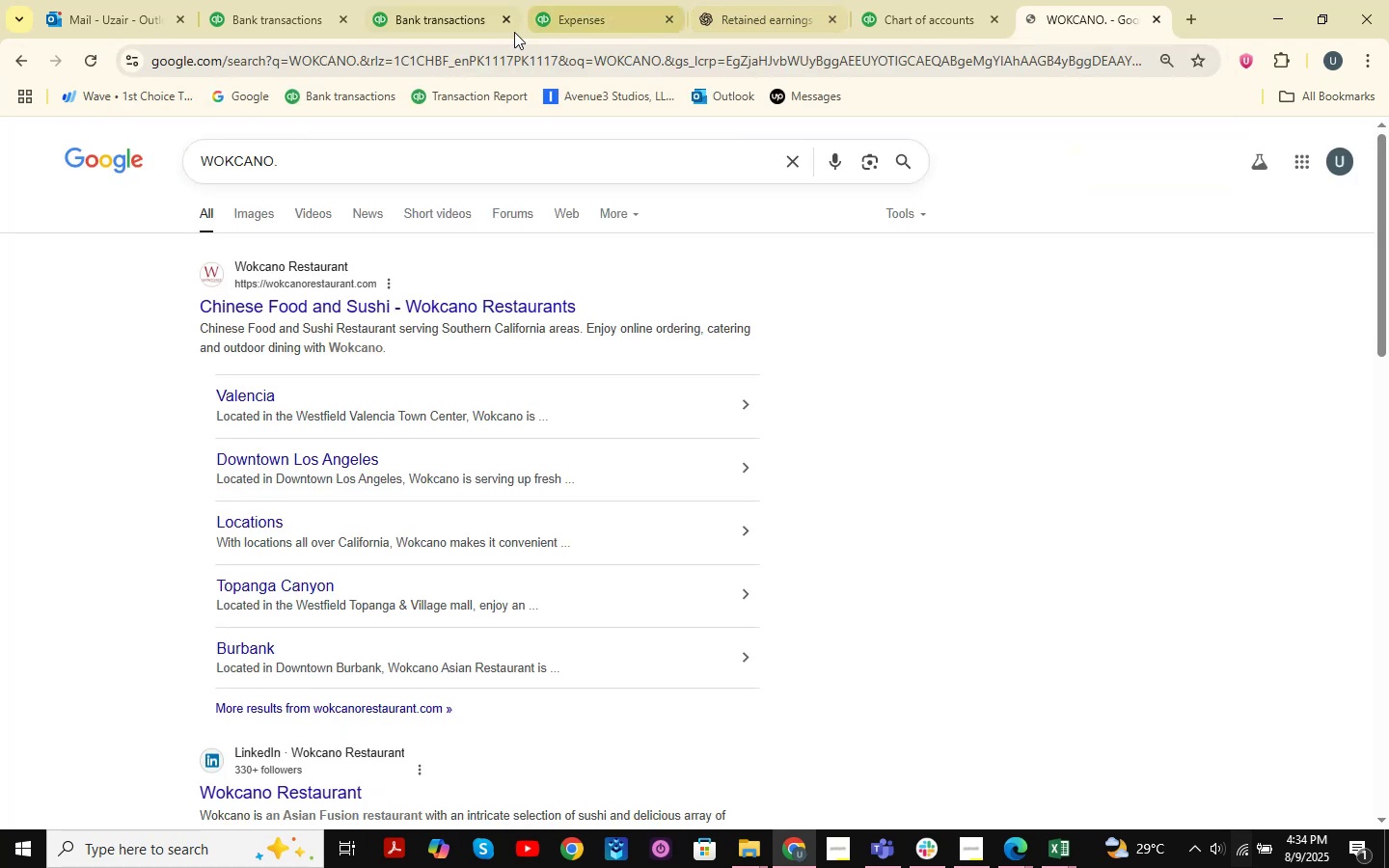 
left_click([295, 9])
 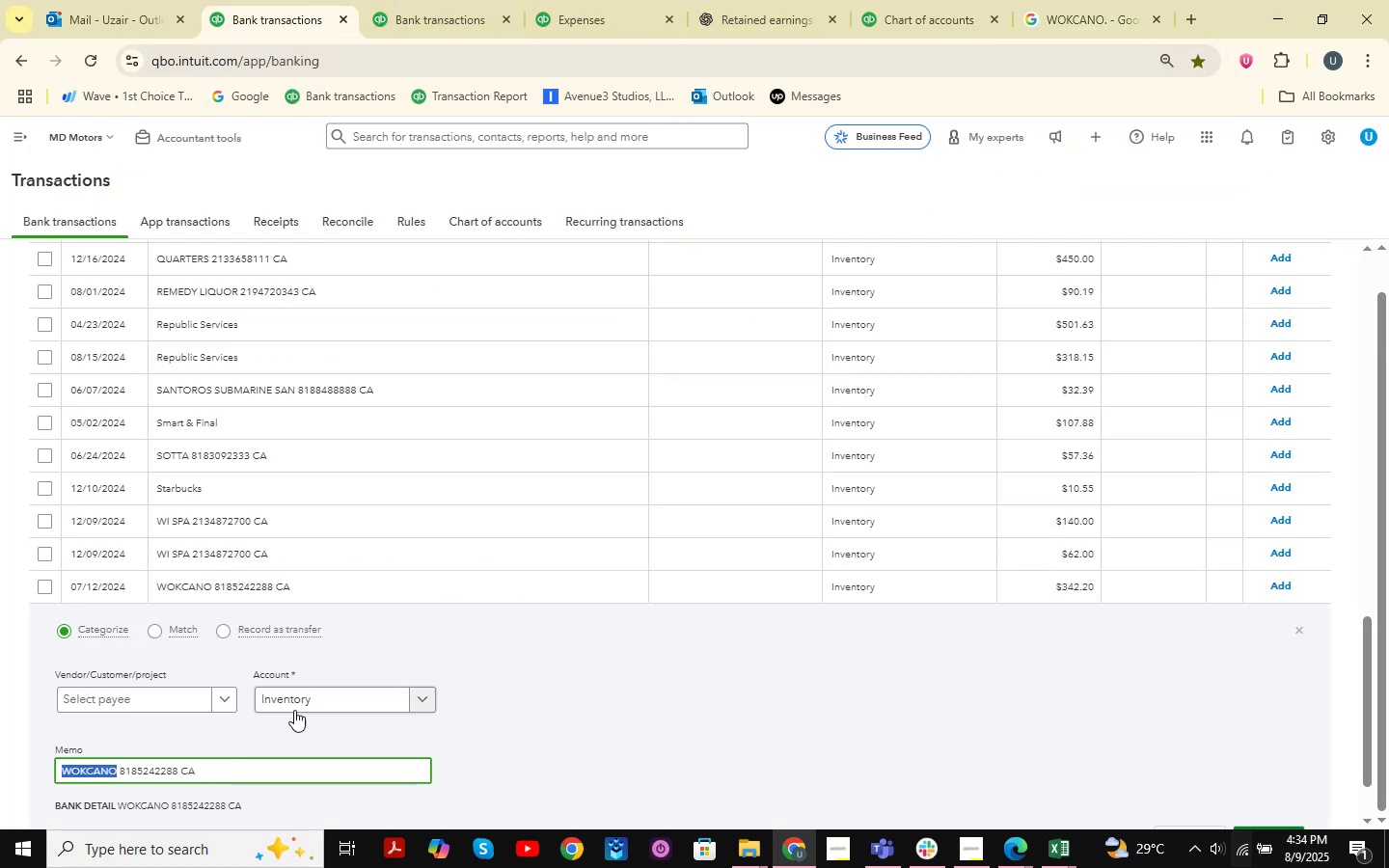 
left_click([311, 697])
 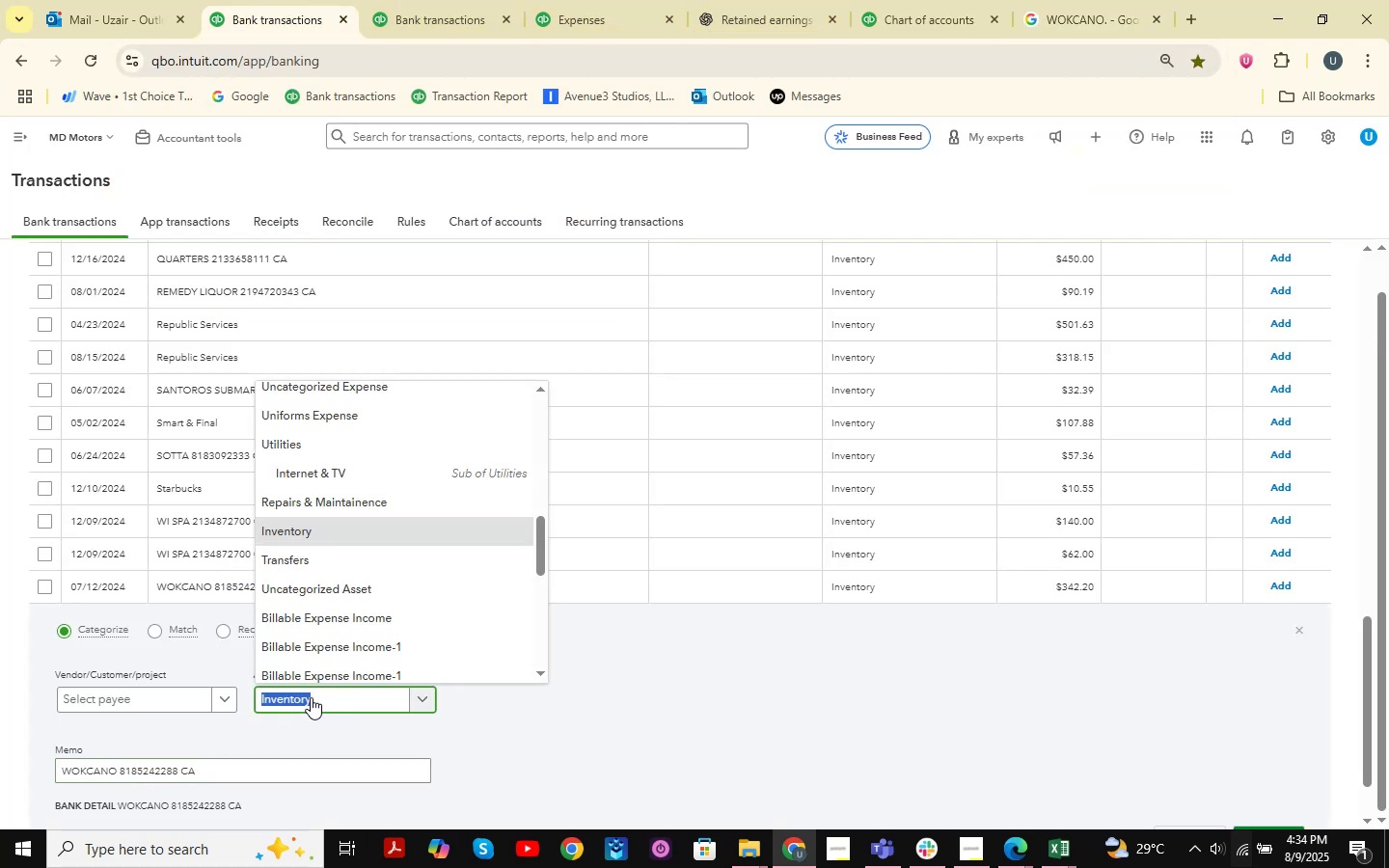 
type( mea)
 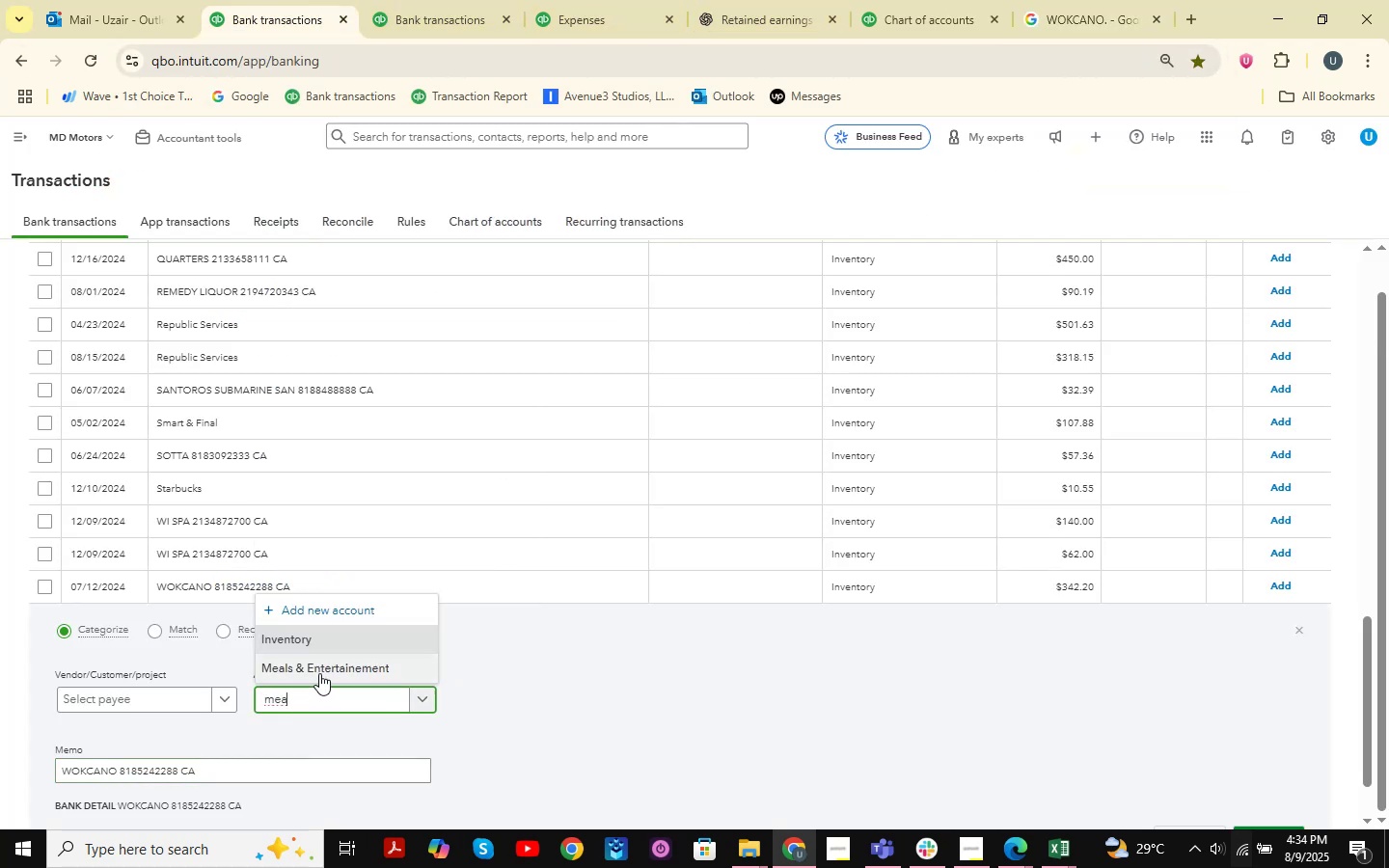 
left_click([319, 672])
 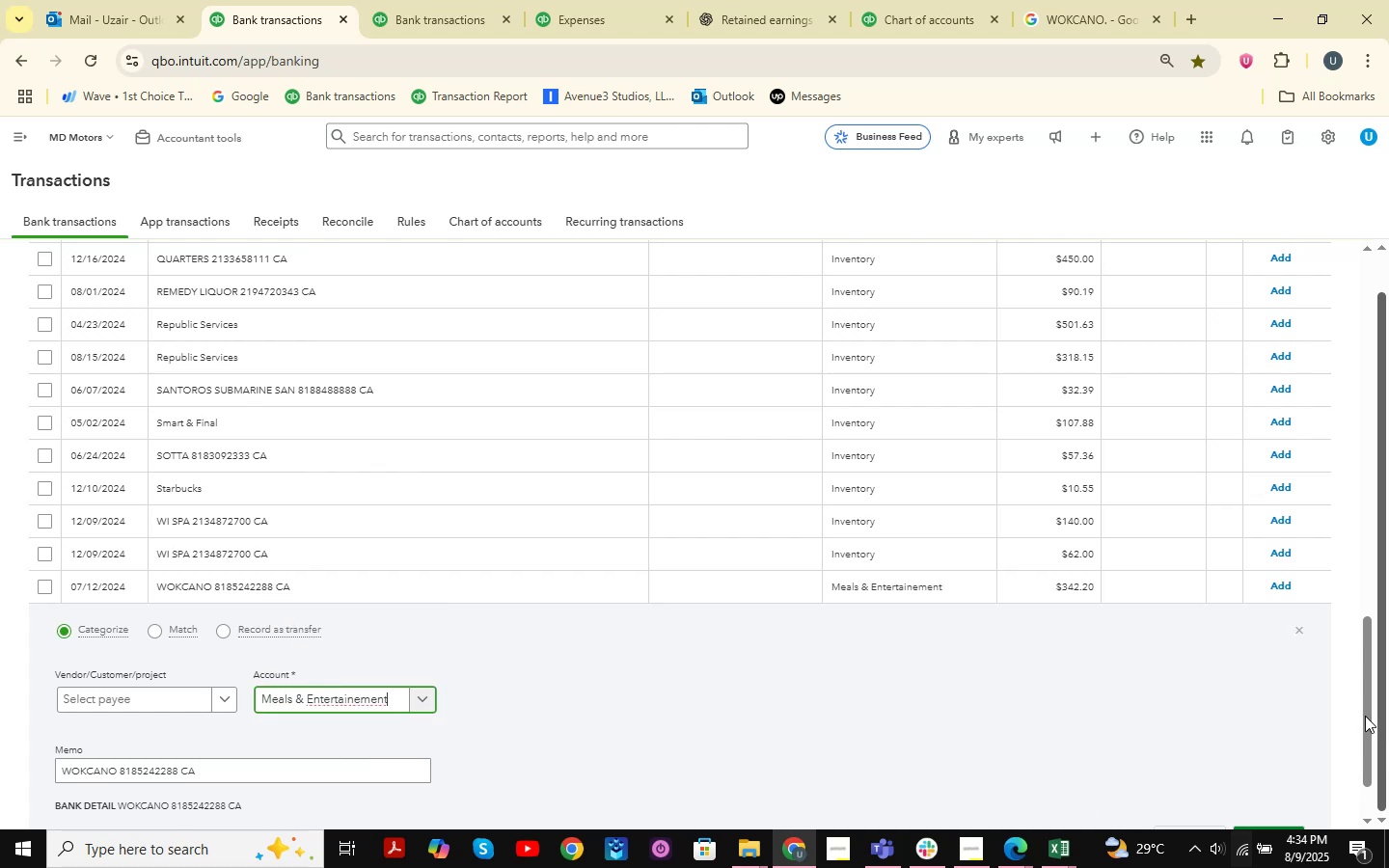 
left_click_drag(start_coordinate=[1363, 684], to_coordinate=[1366, 715])
 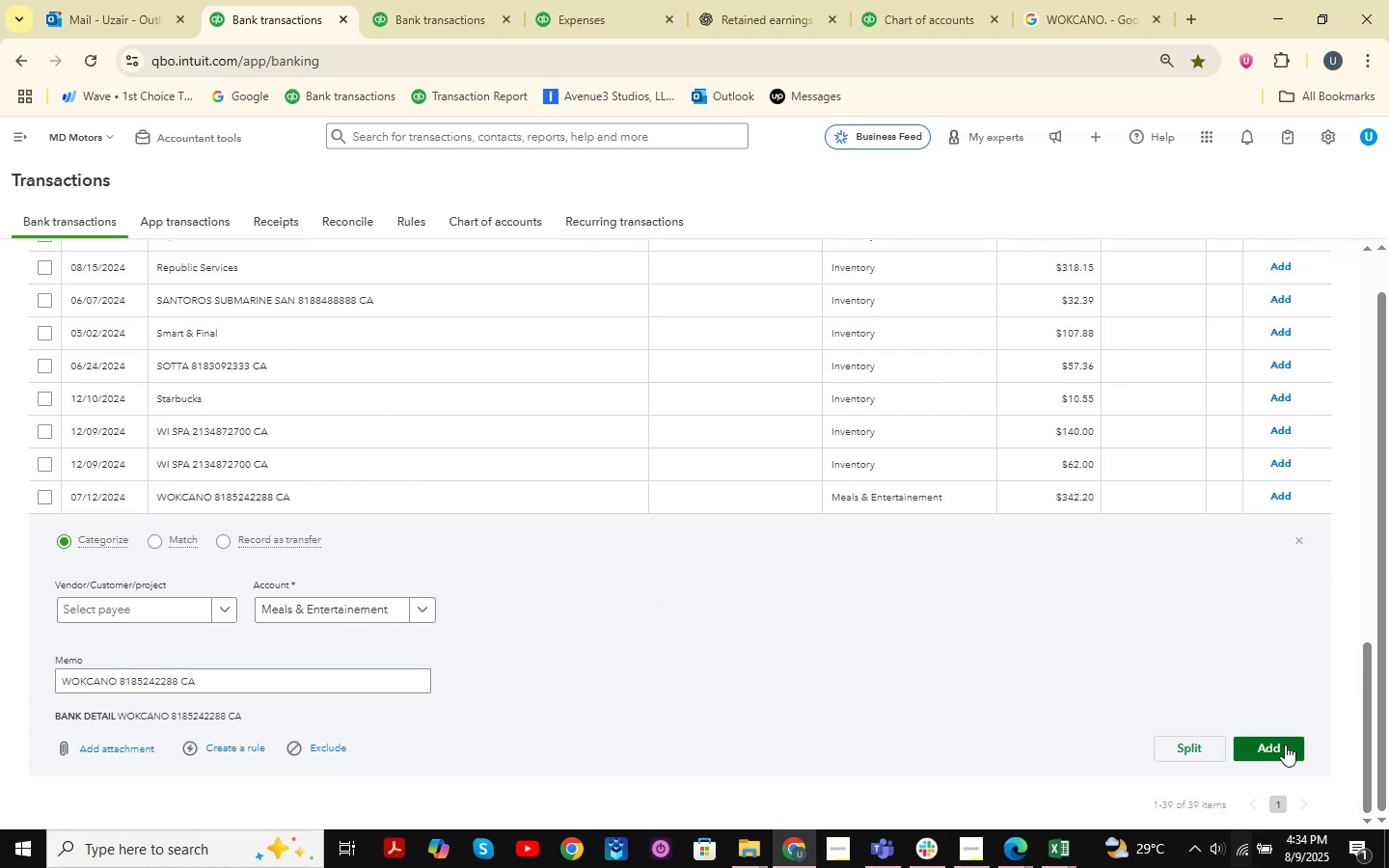 
left_click([1285, 745])
 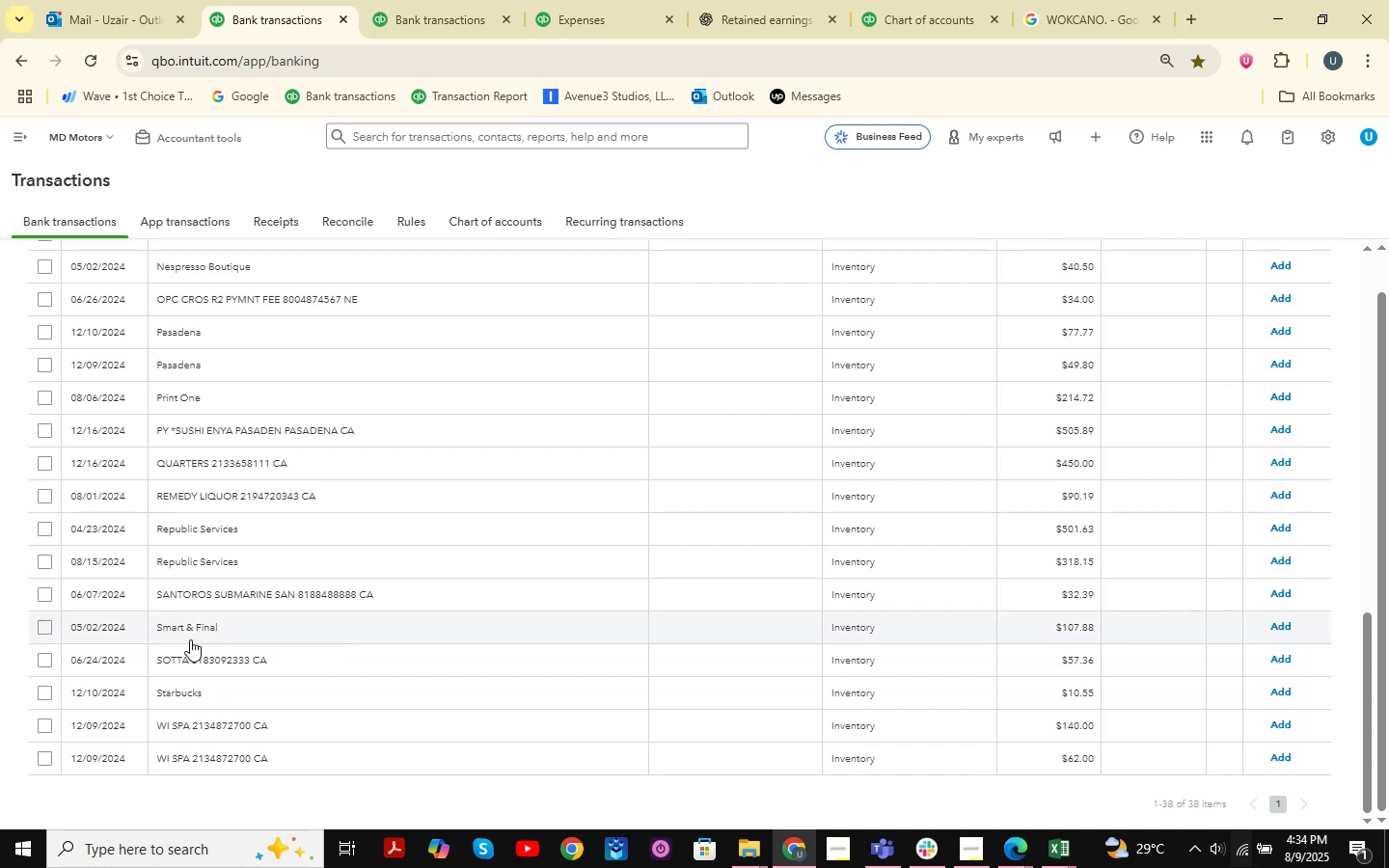 
wait(11.69)
 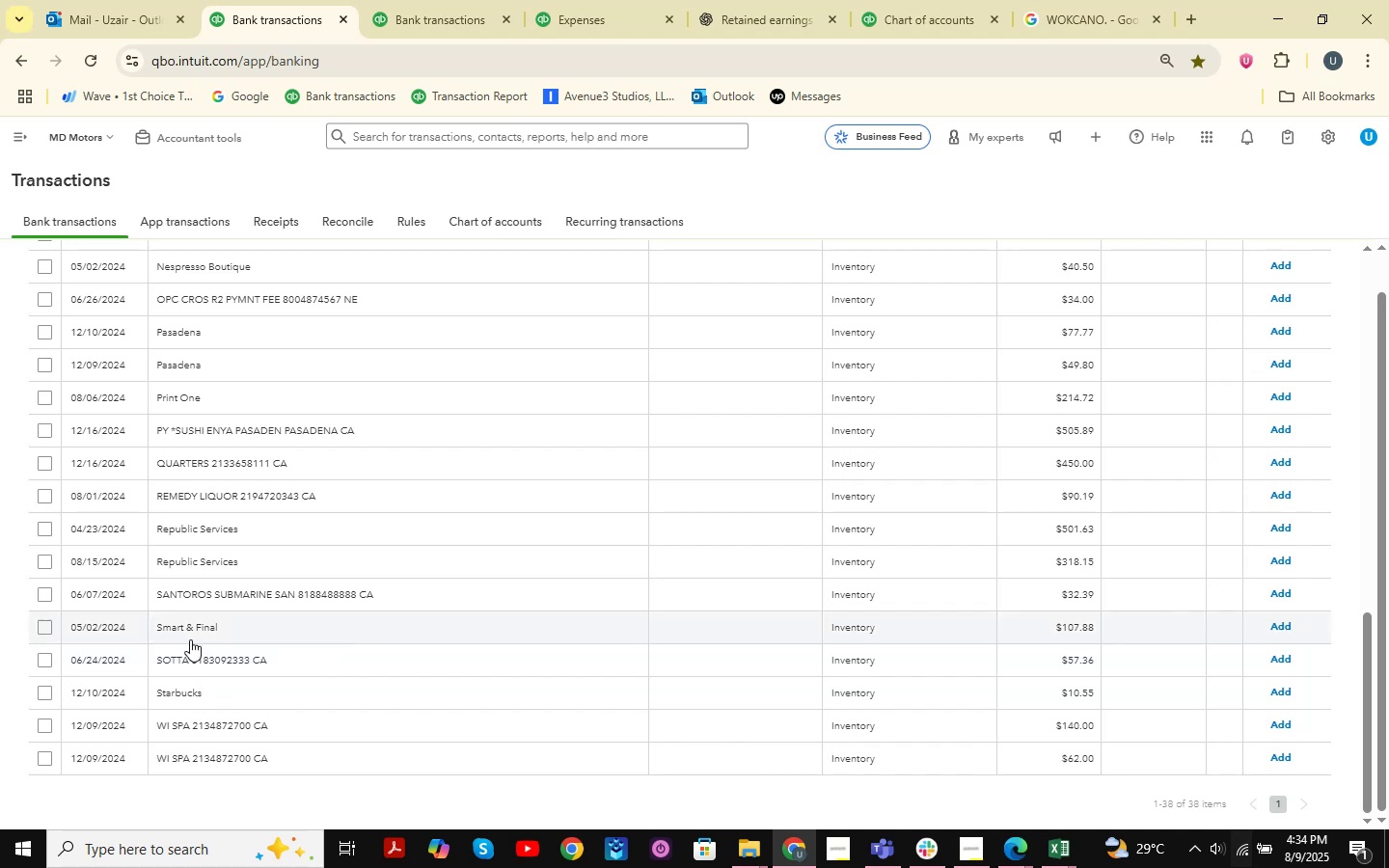 
left_click([46, 729])
 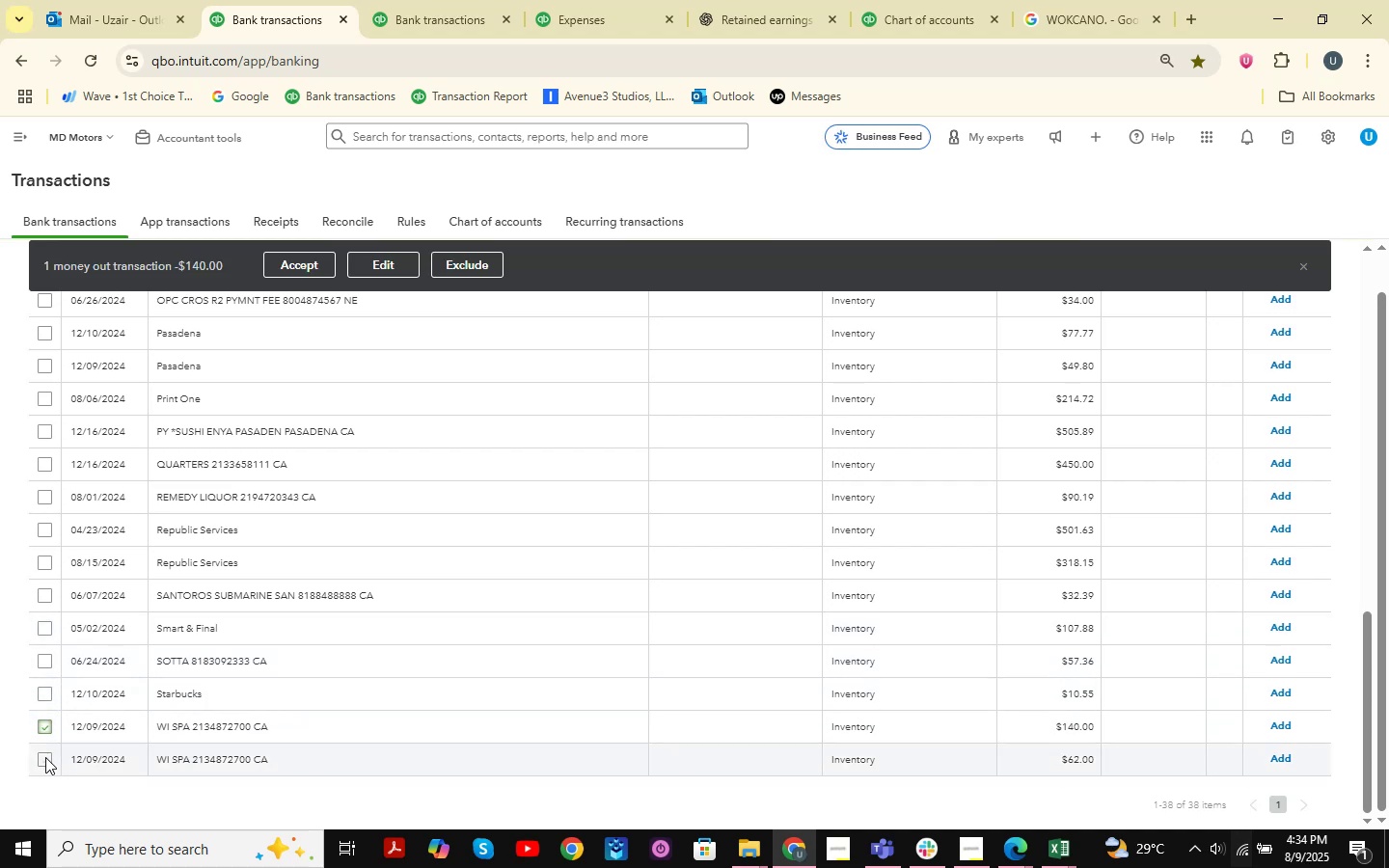 
hold_key(key=ShiftLeft, duration=1.15)
left_click([44, 758])
 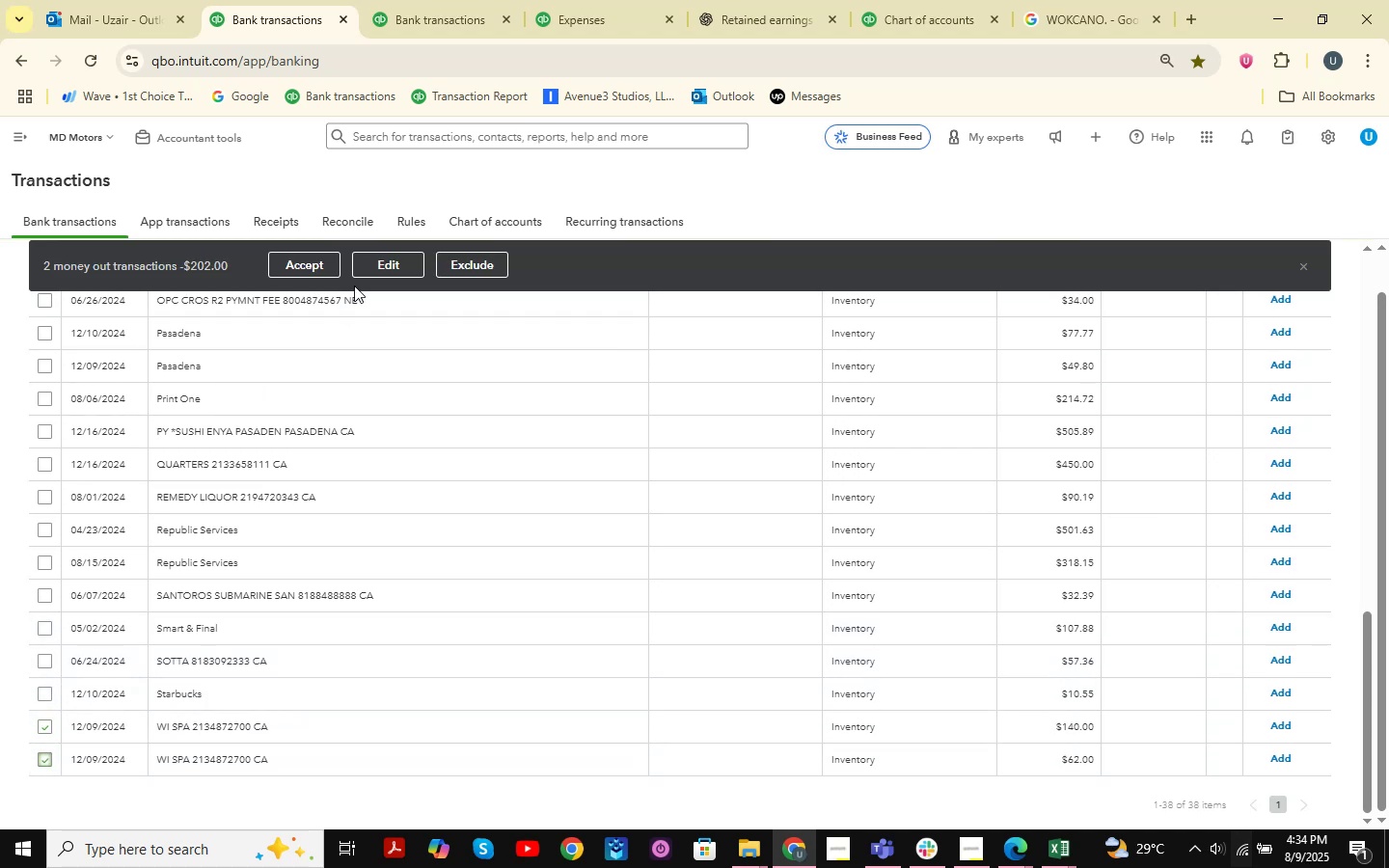 
left_click([384, 262])
 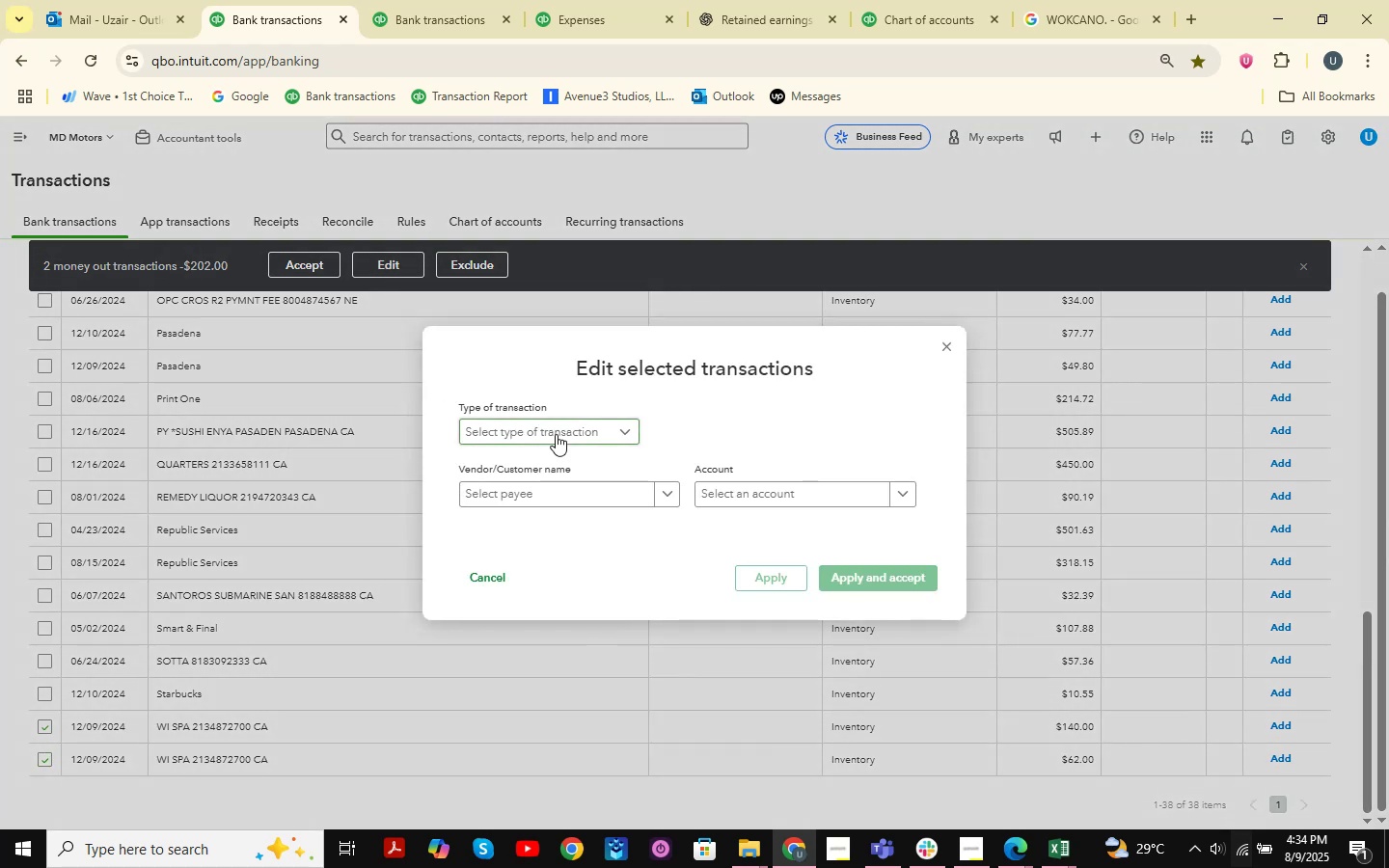 
left_click([577, 426])
 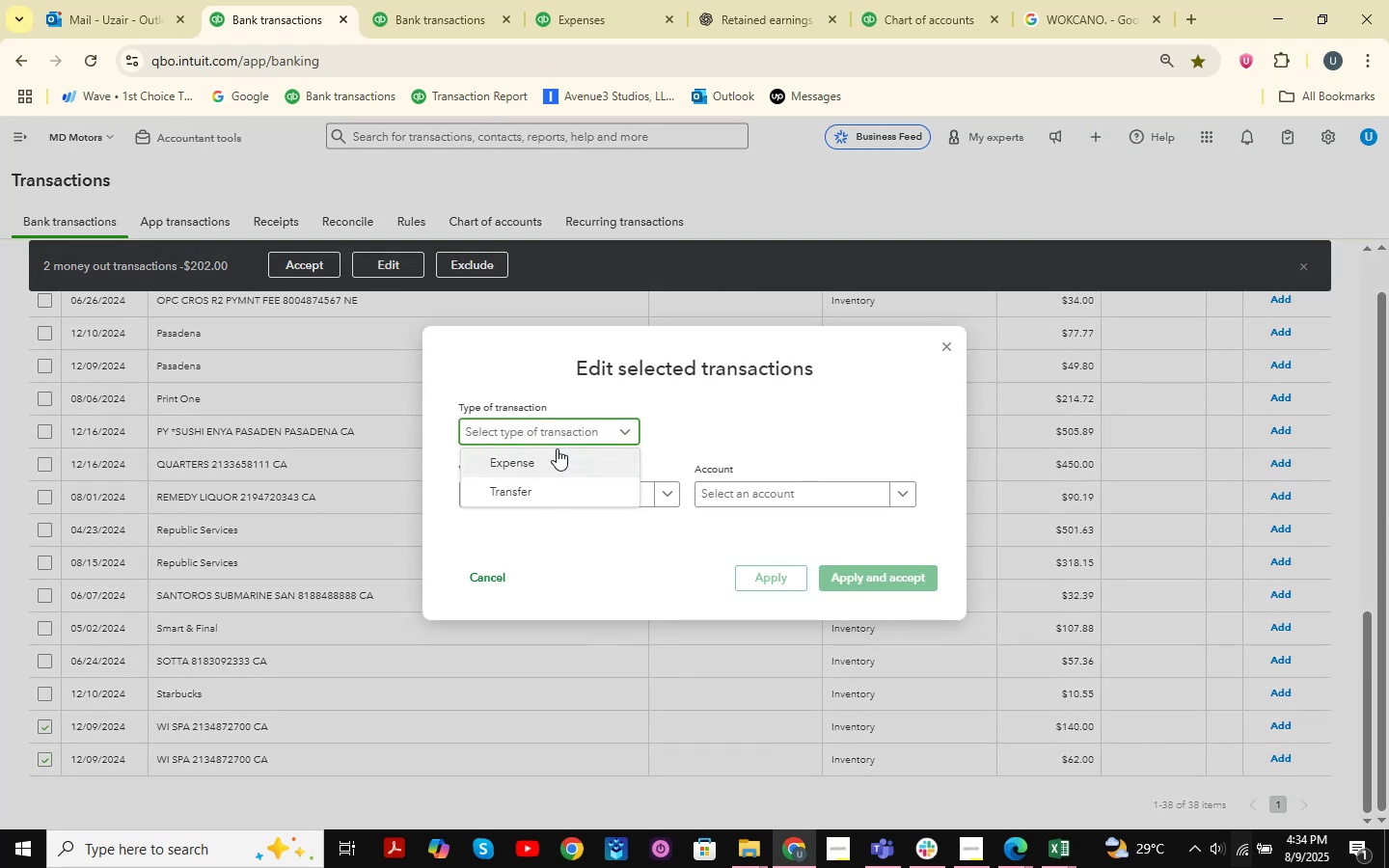 
left_click([555, 451])
 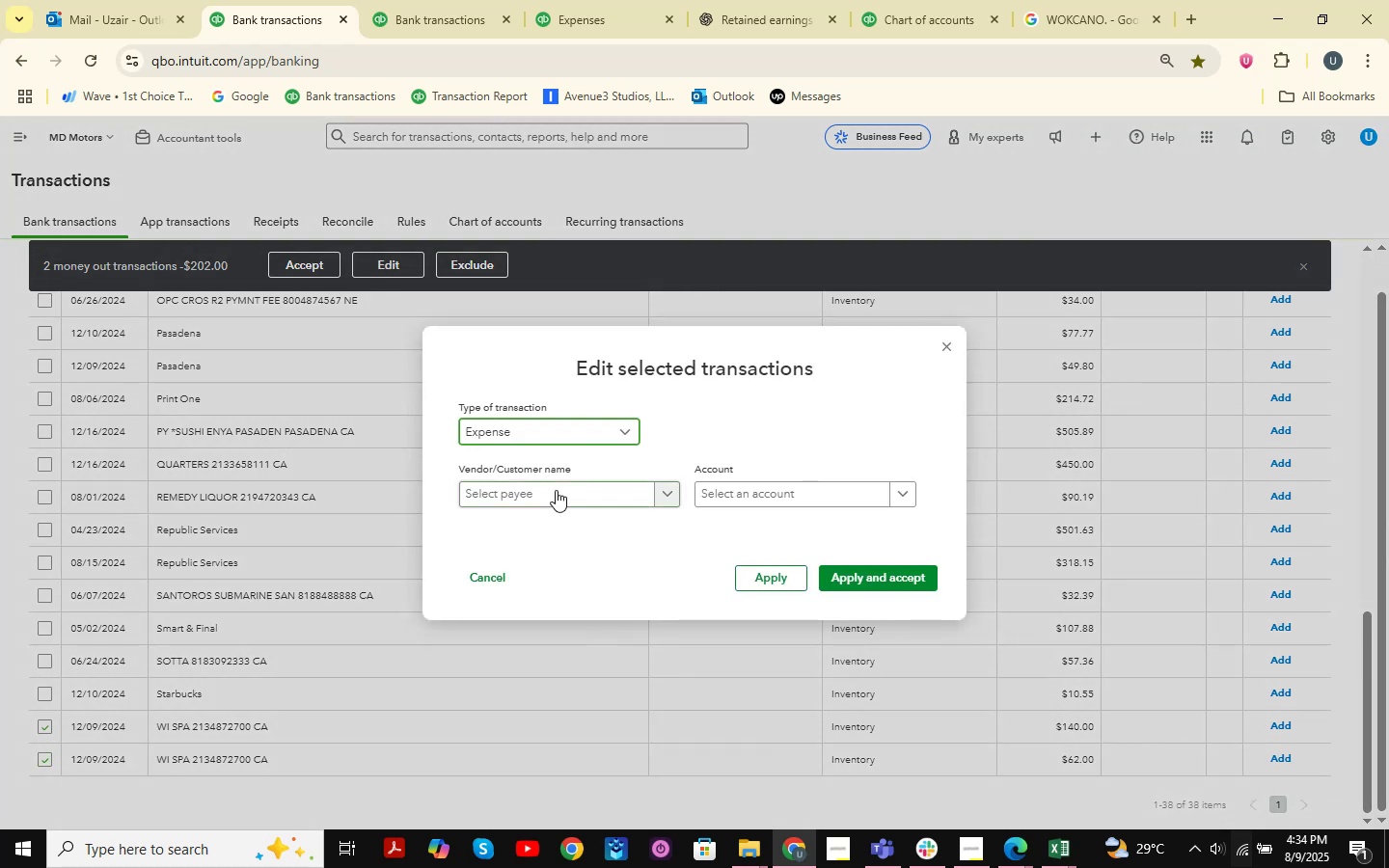 
left_click([556, 490])
 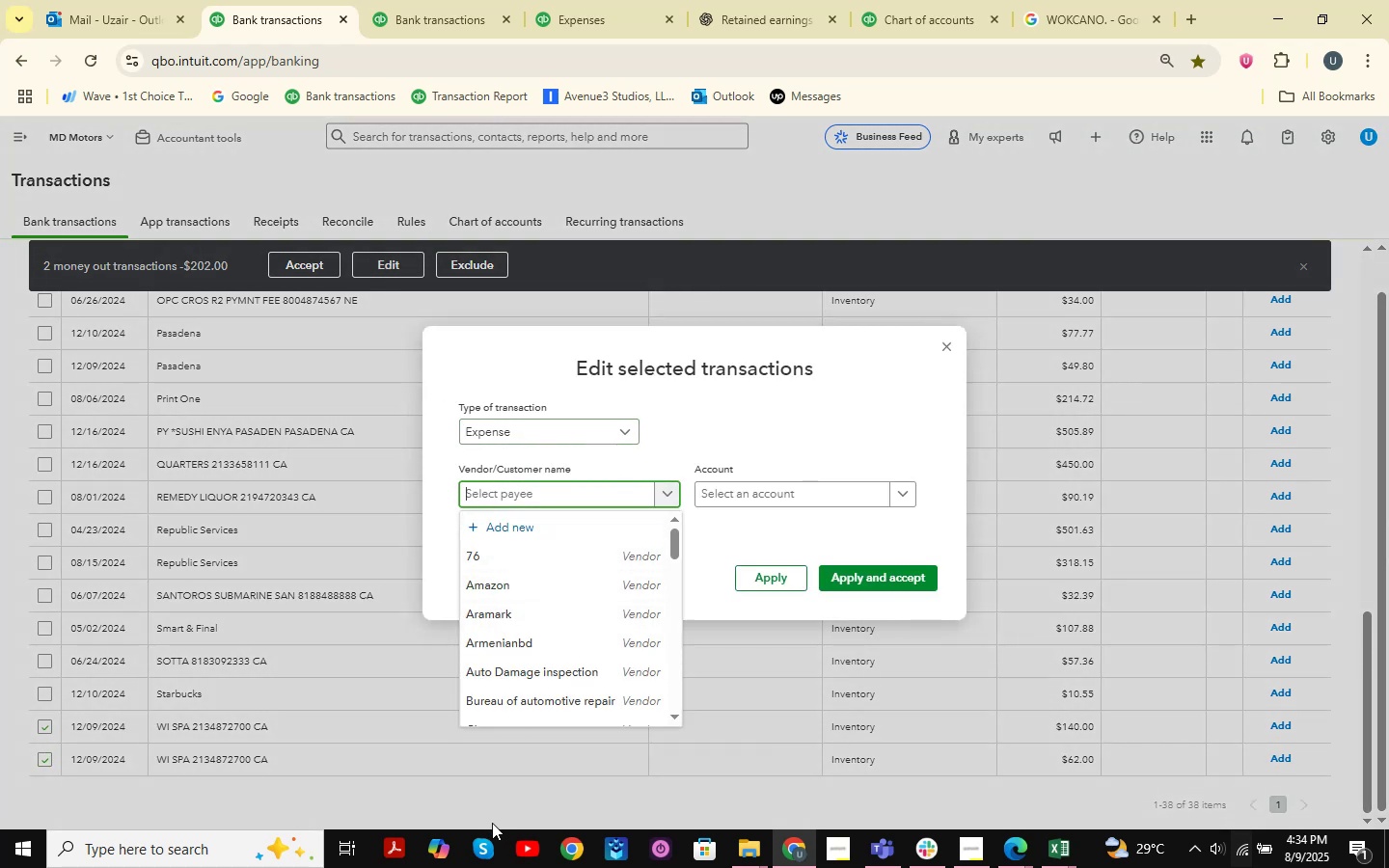 
type(wi)
 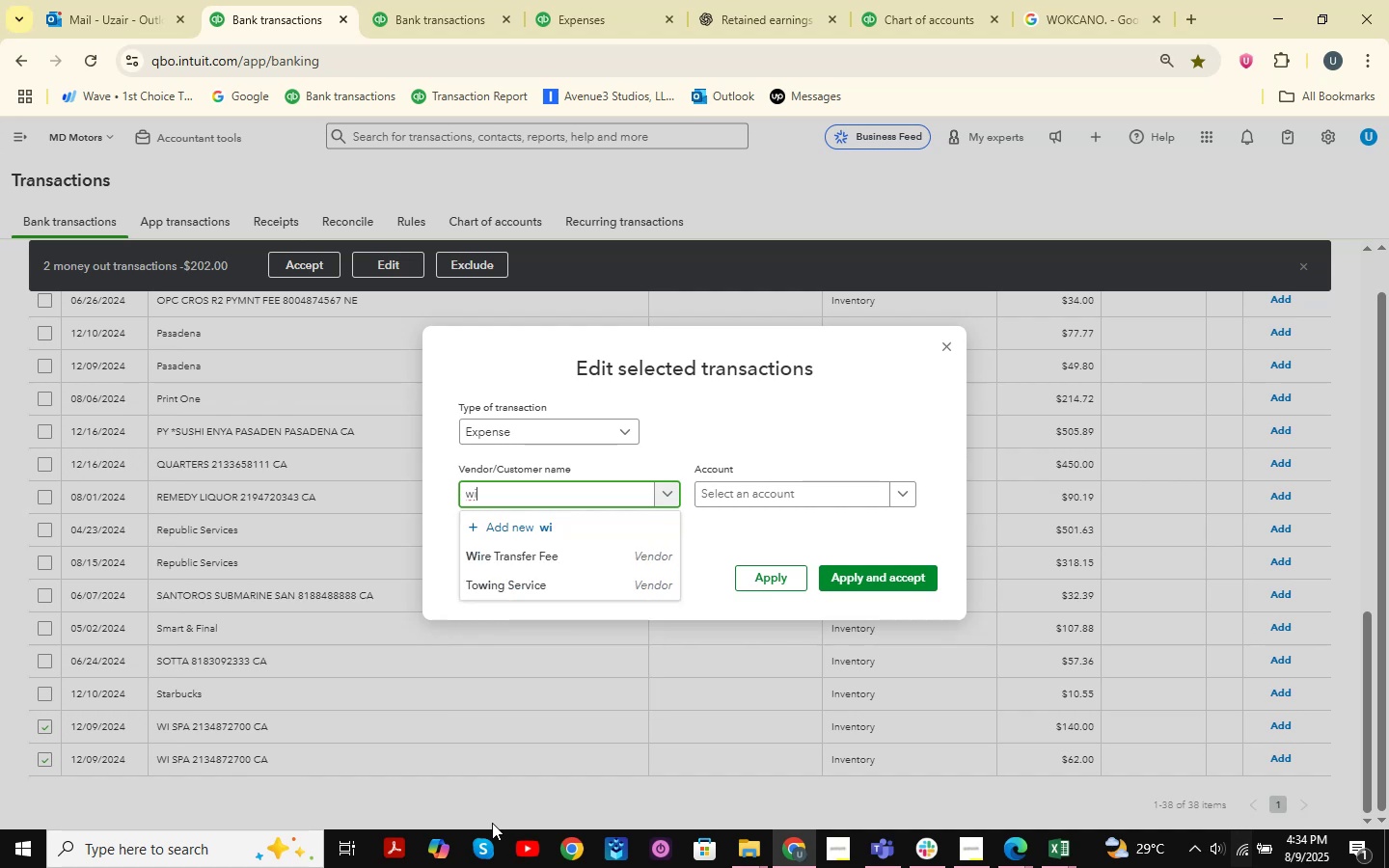 
type( spa)
 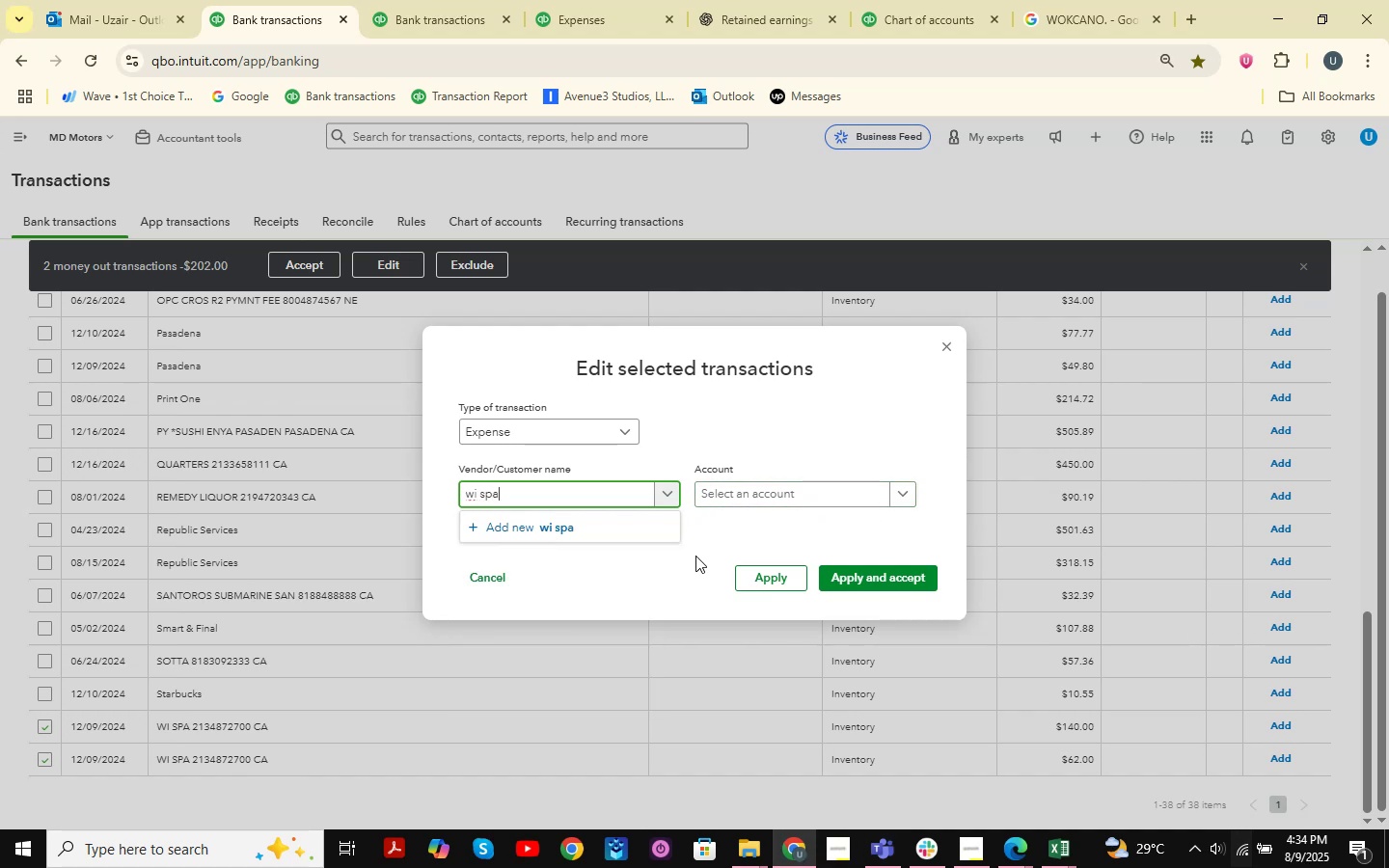 
left_click([563, 536])
 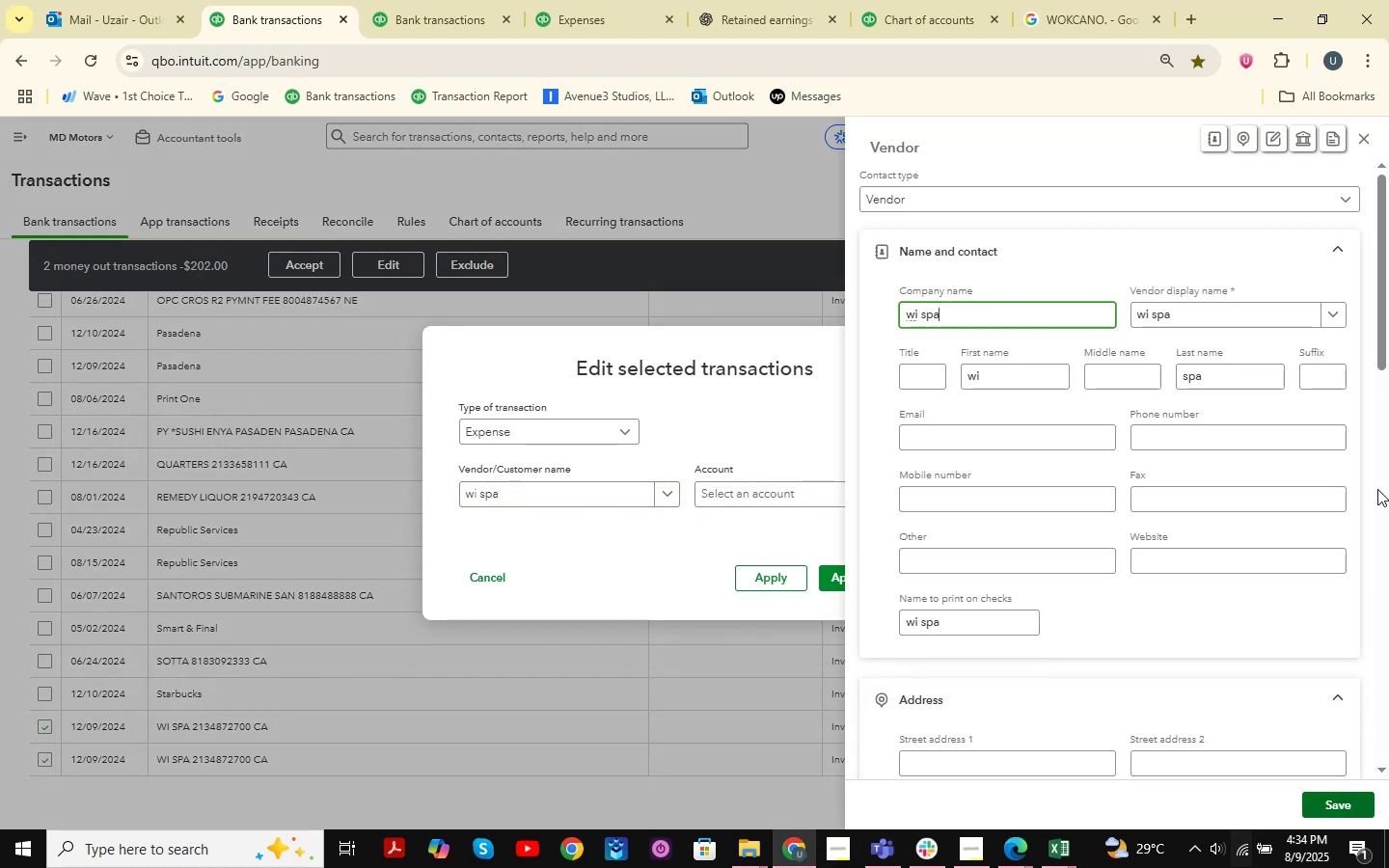 
left_click([1368, 142])
 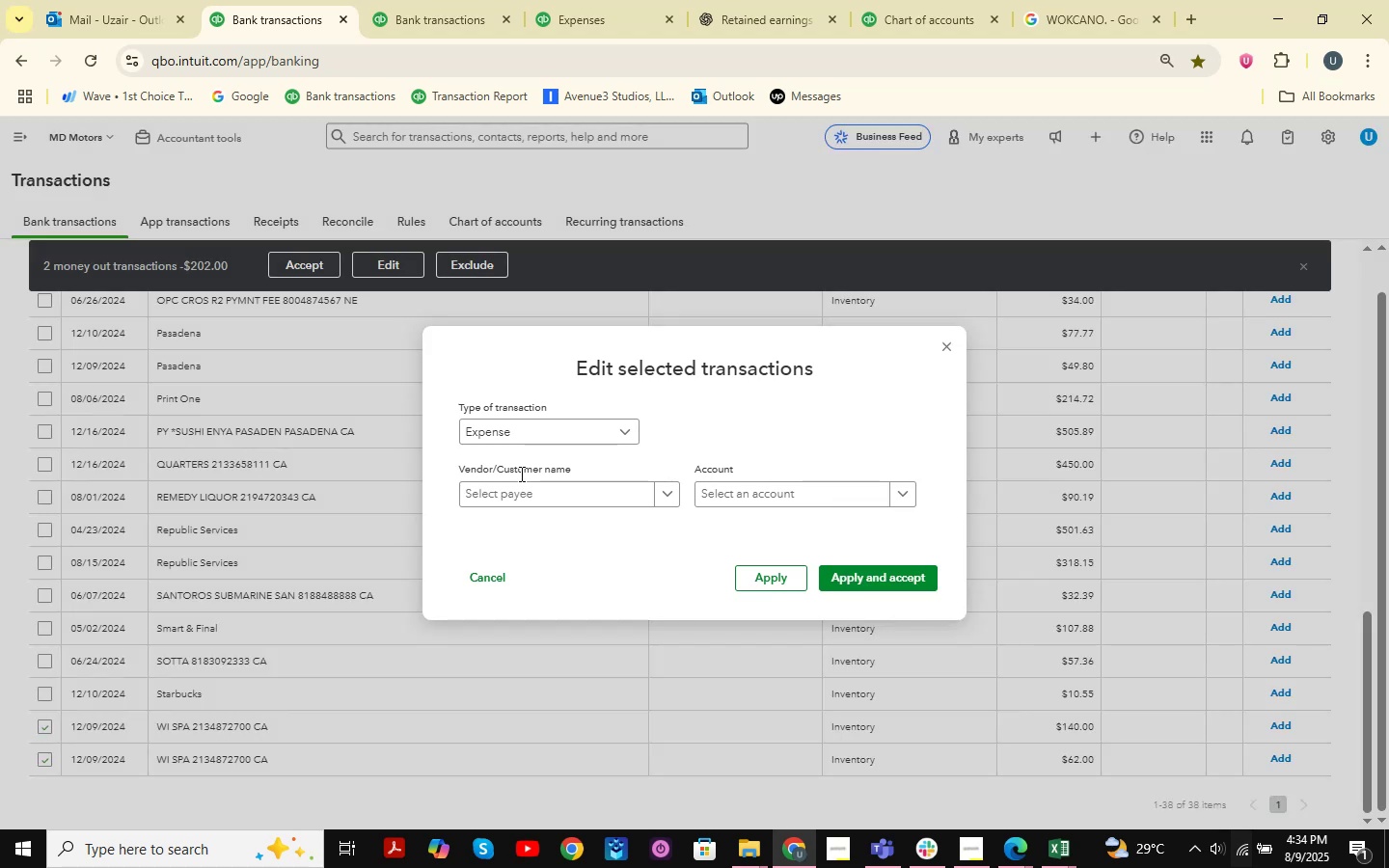 
left_click([526, 492])
 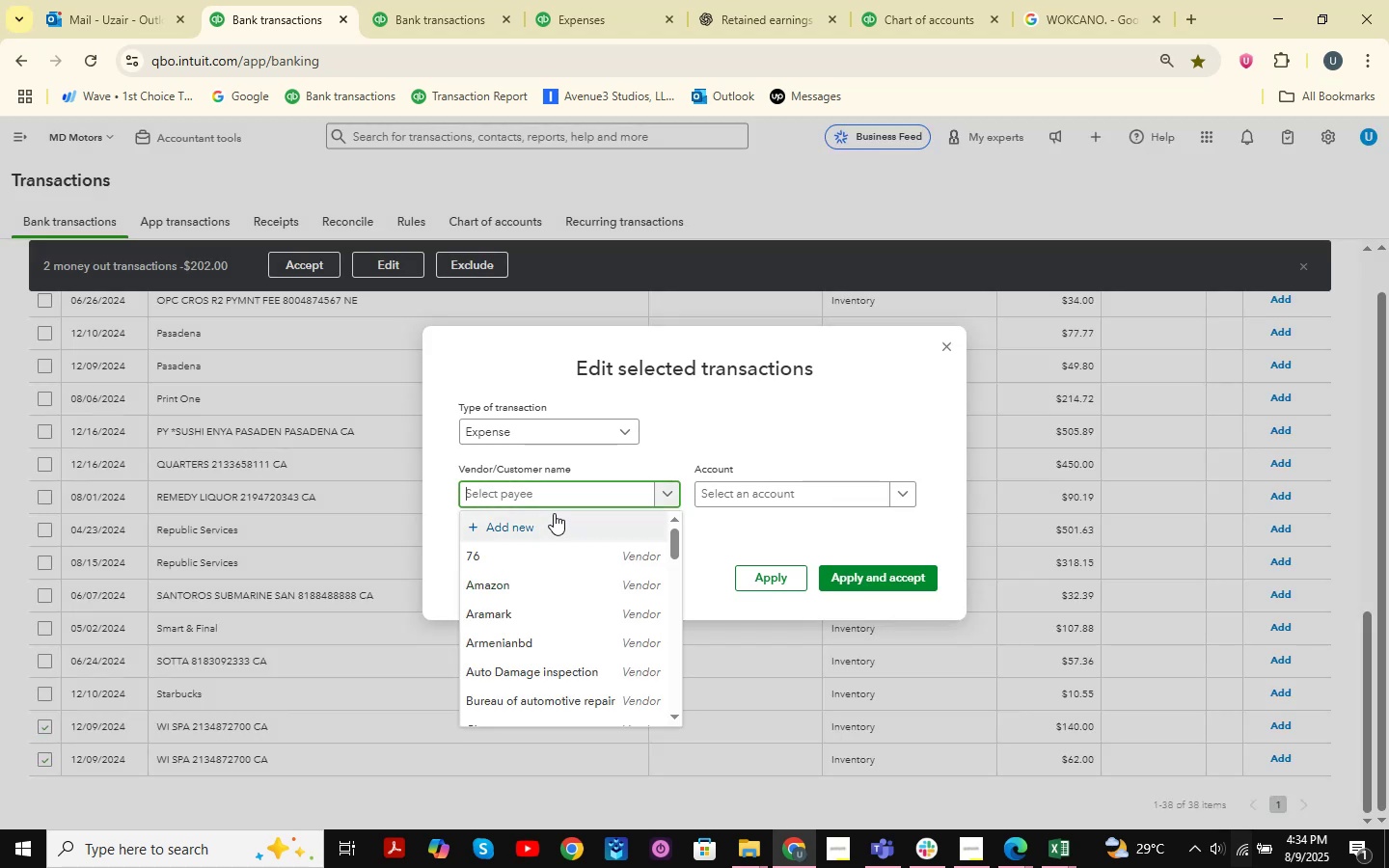 
left_click([554, 513])
 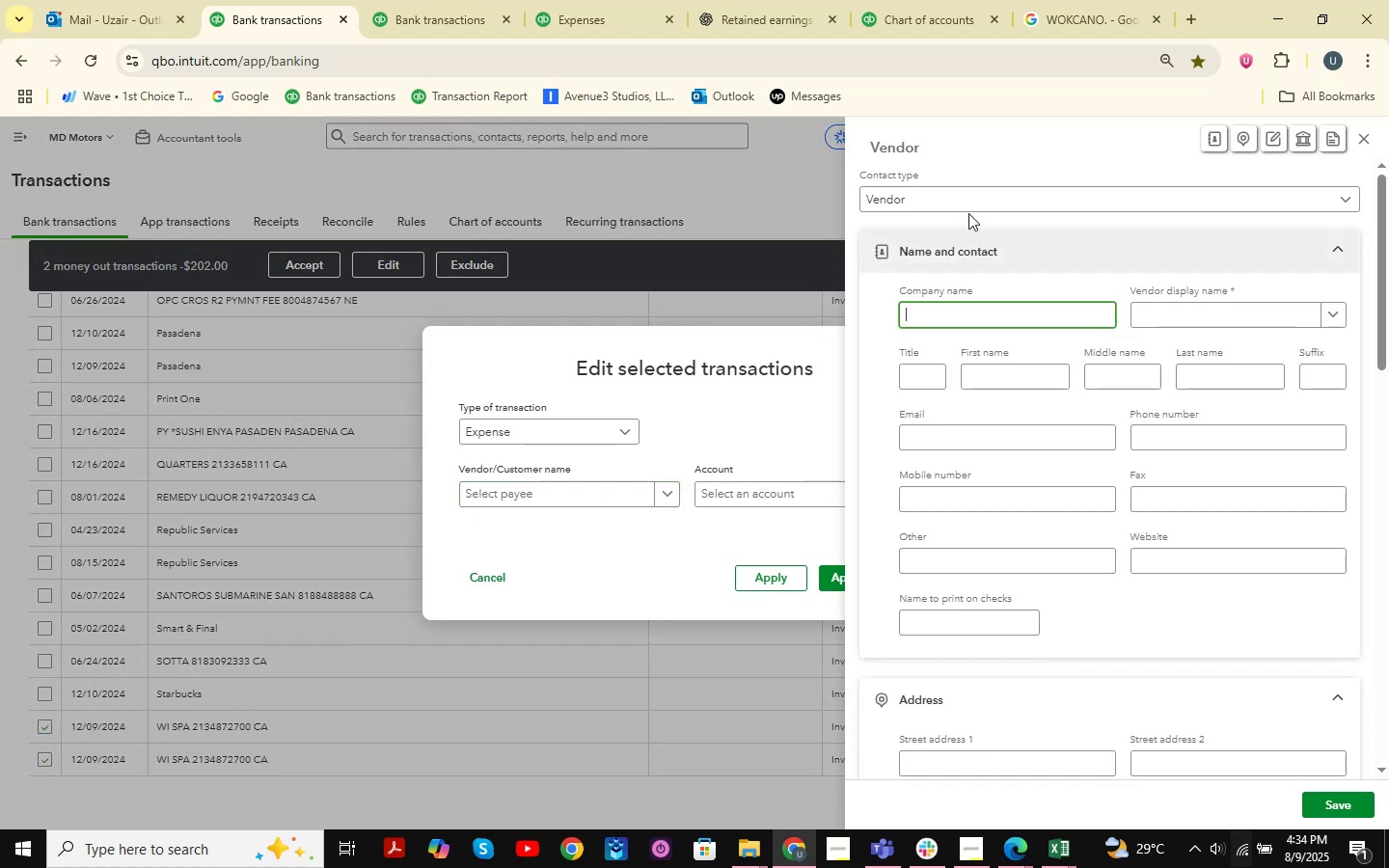 
type(SPA)
 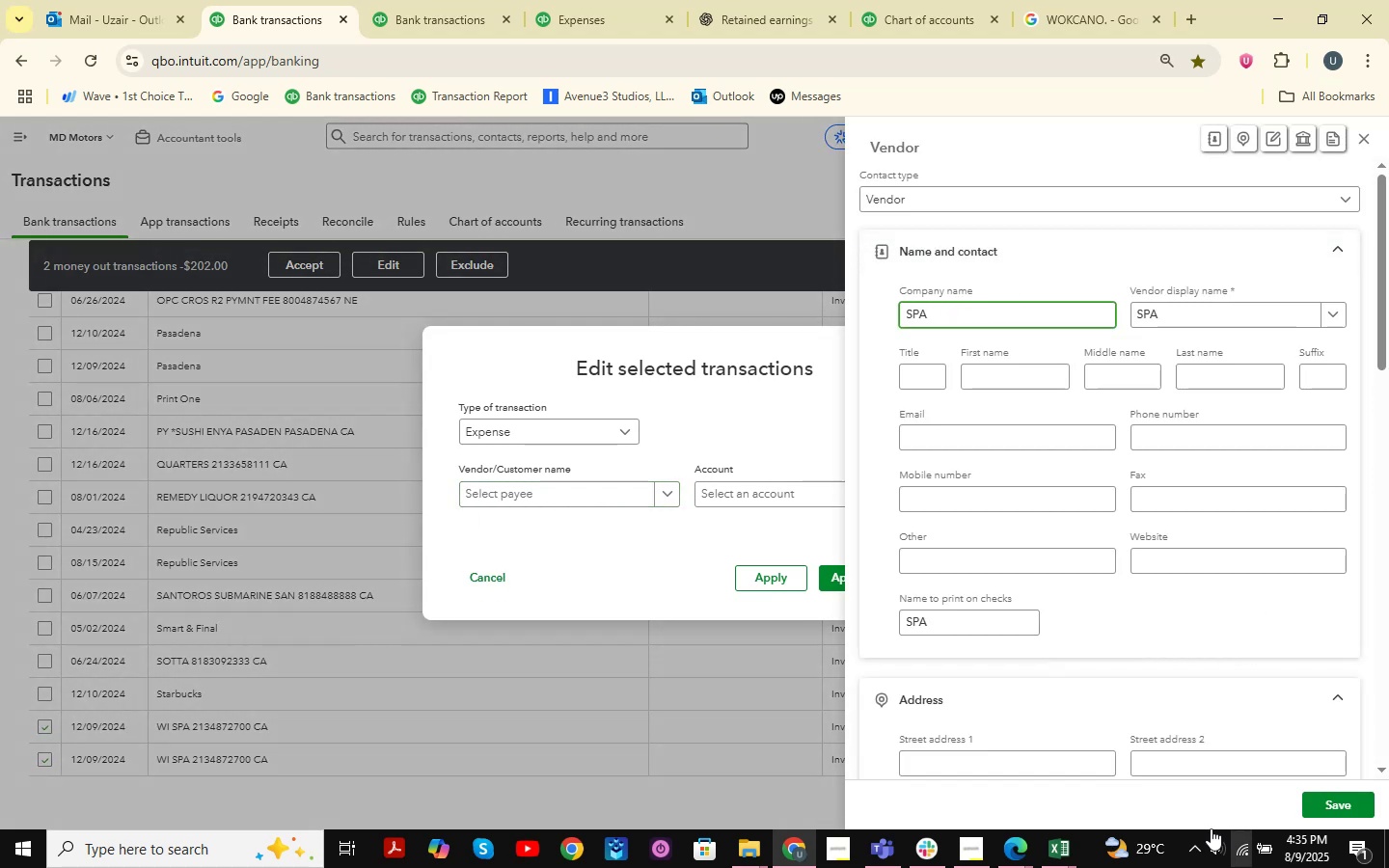 
left_click([1325, 799])
 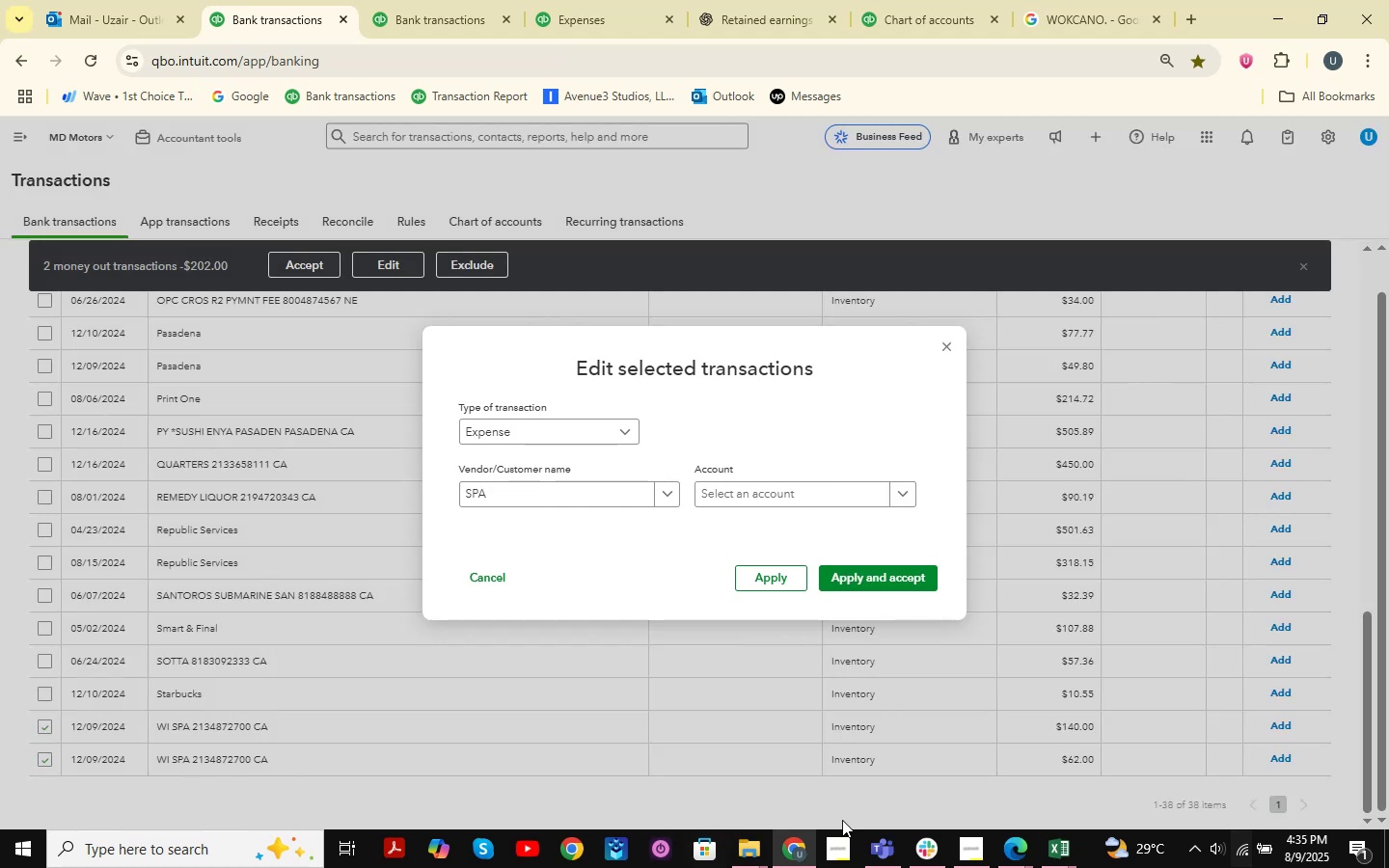 
left_click([758, 841])
 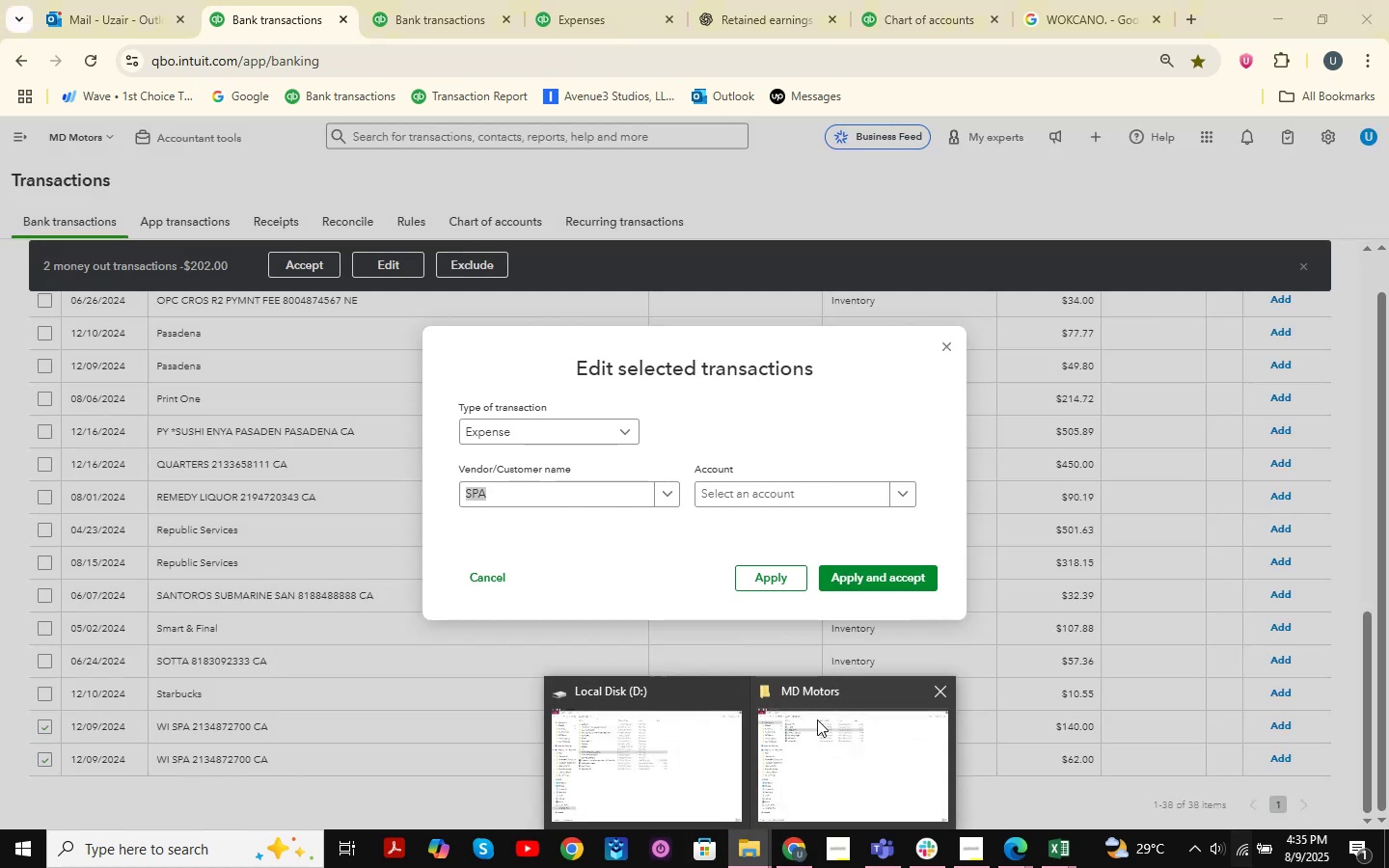 
left_click([831, 735])
 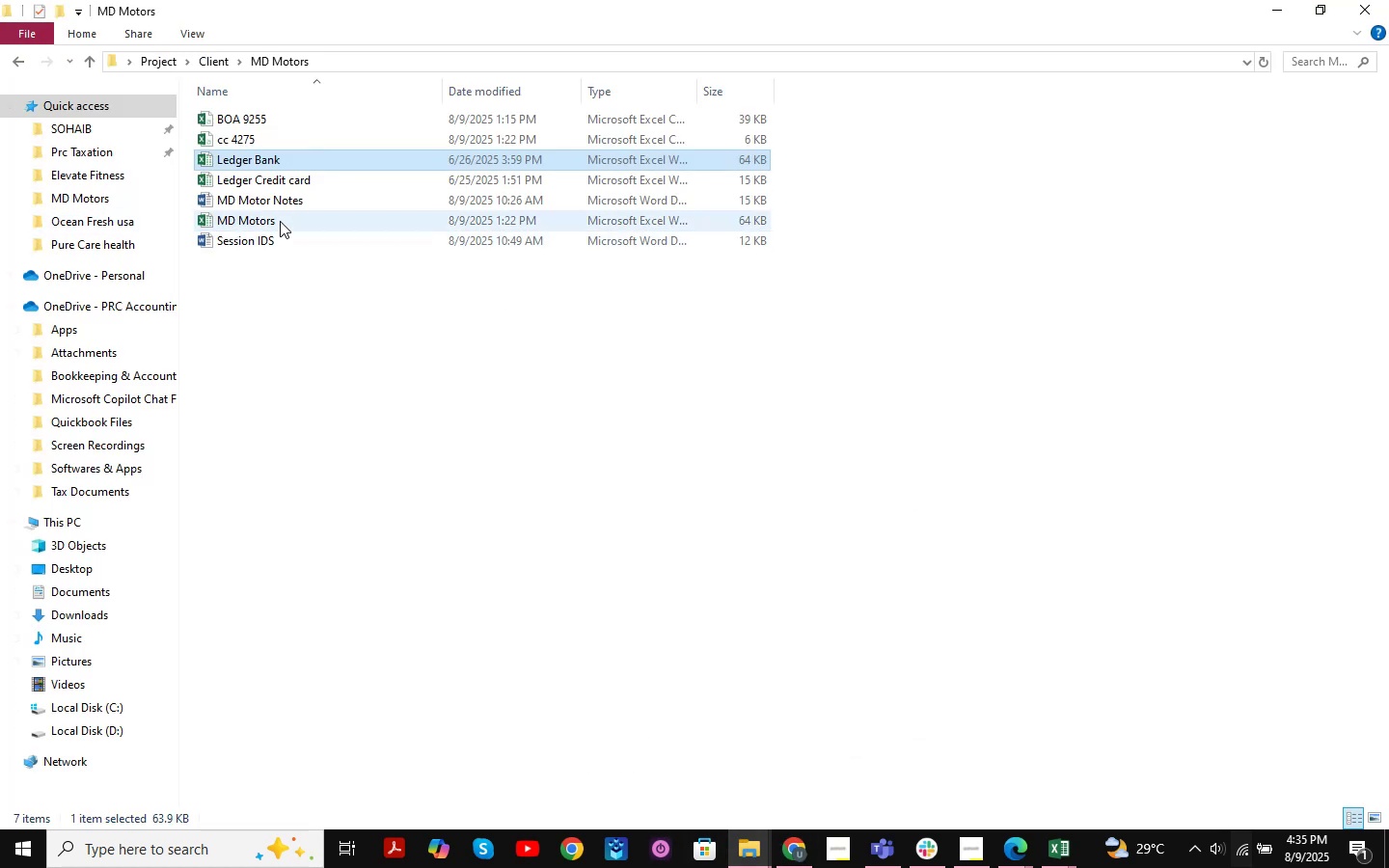 
double_click([289, 205])
 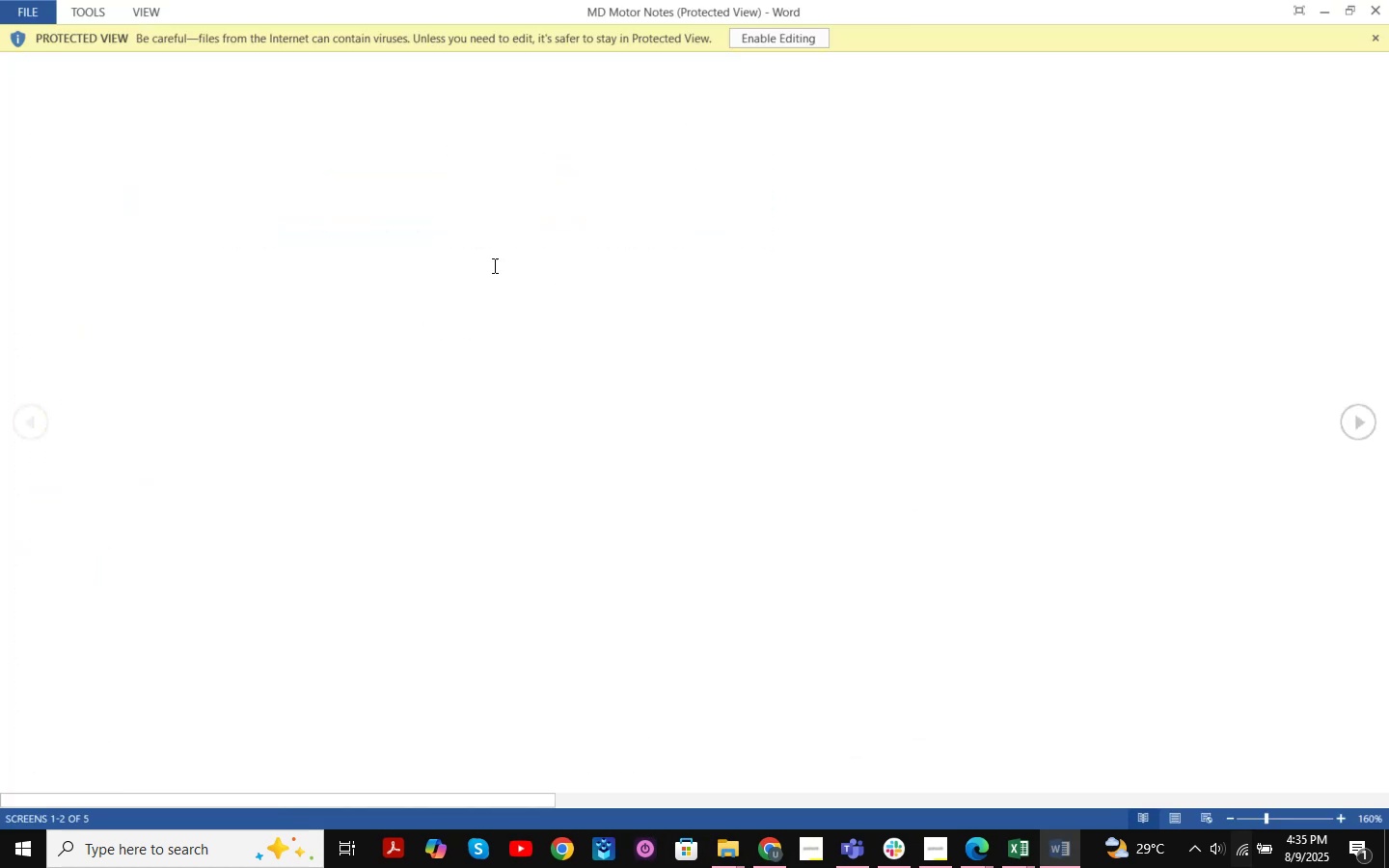 
left_click([768, 32])
 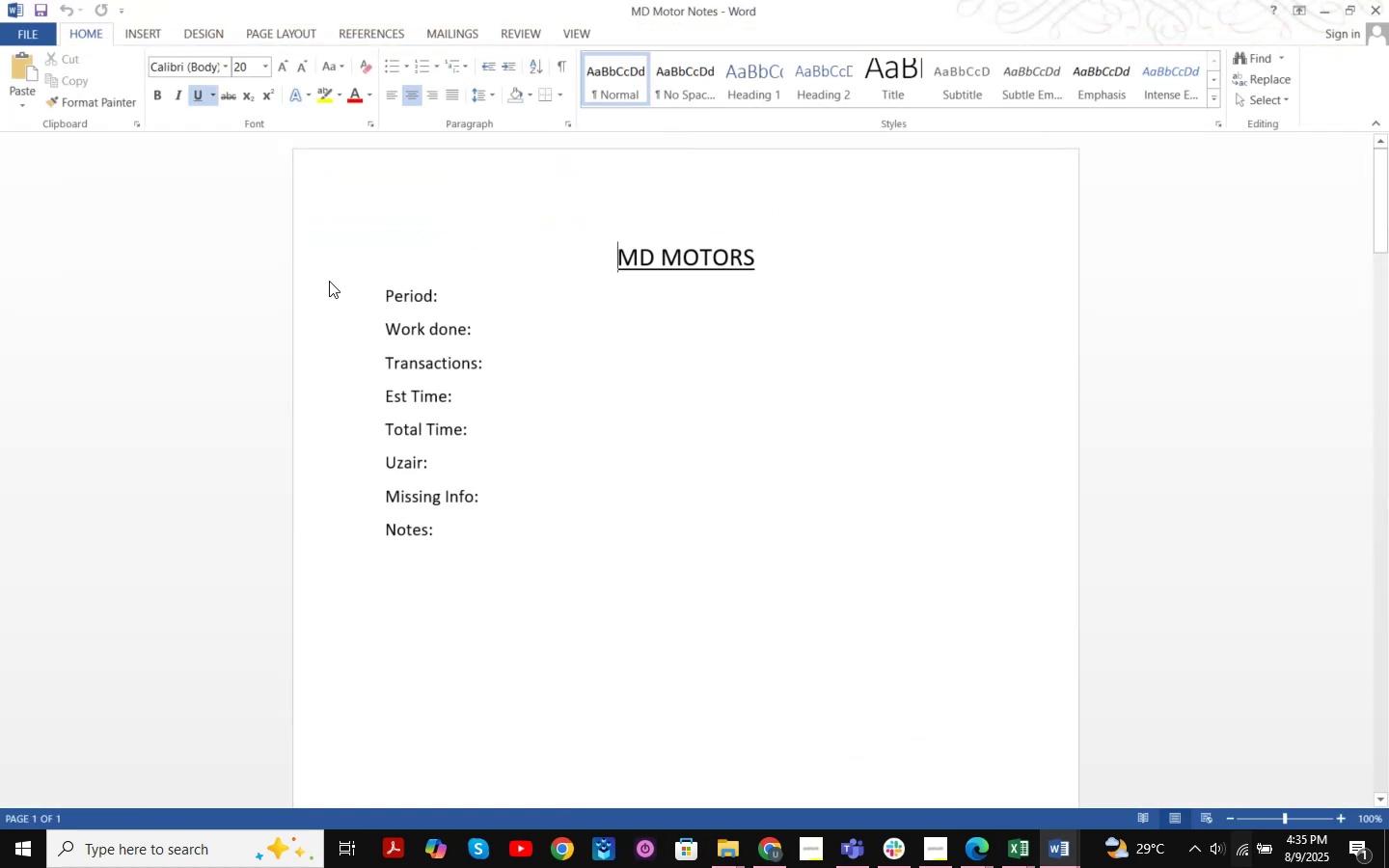 
left_click([445, 287])
 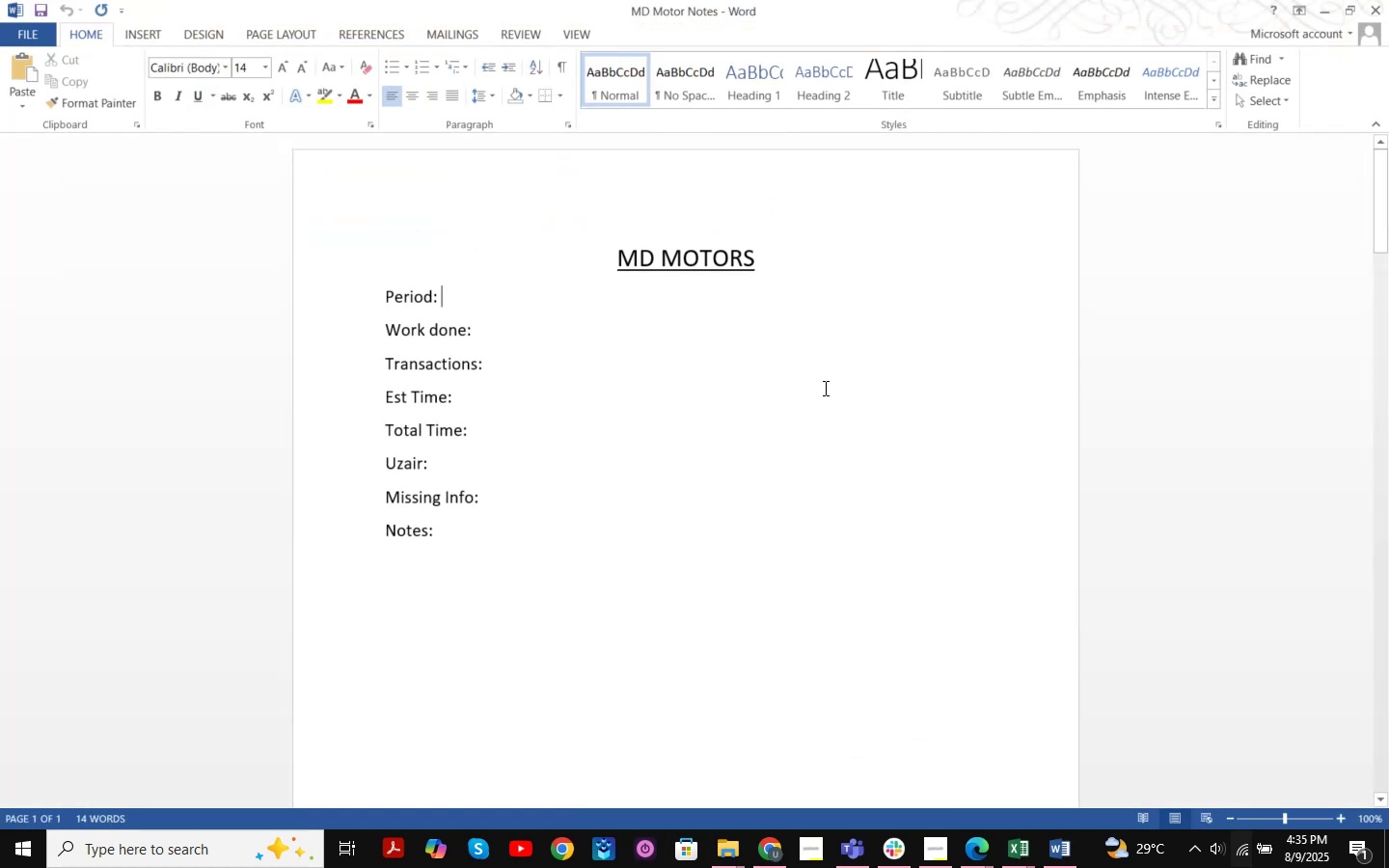 
key(Numpad2)
 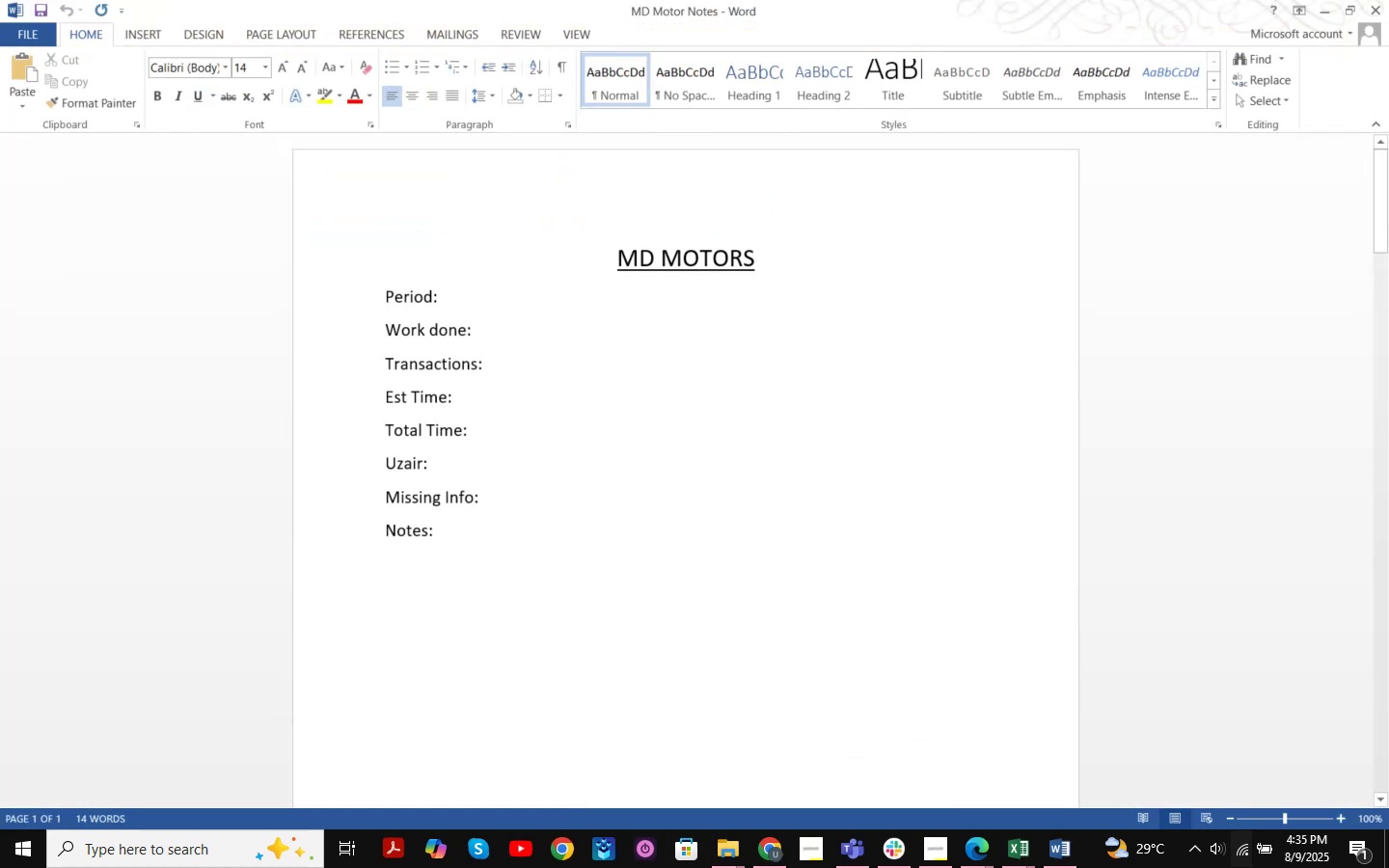 
key(Numpad0)
 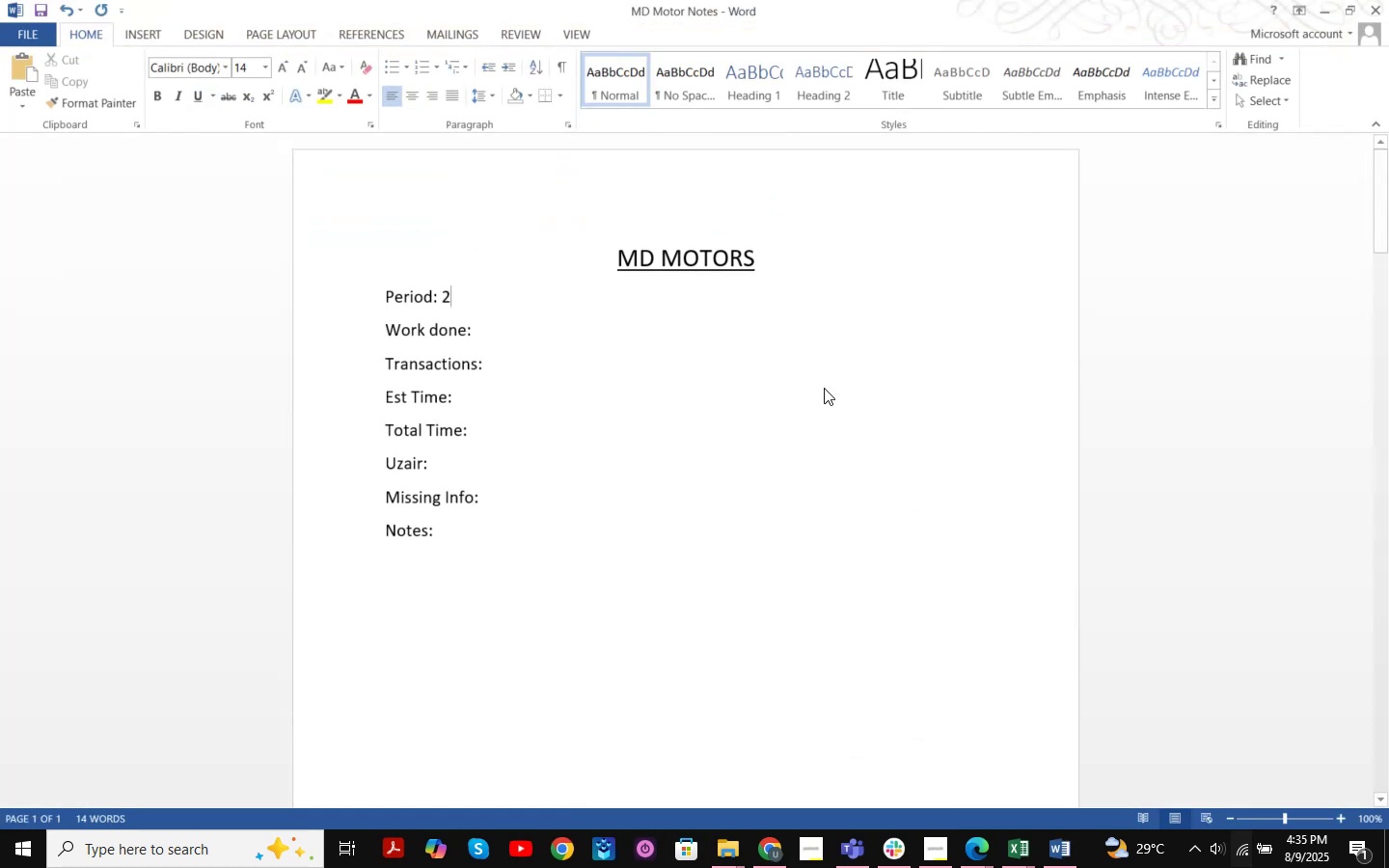 
key(Numpad2)
 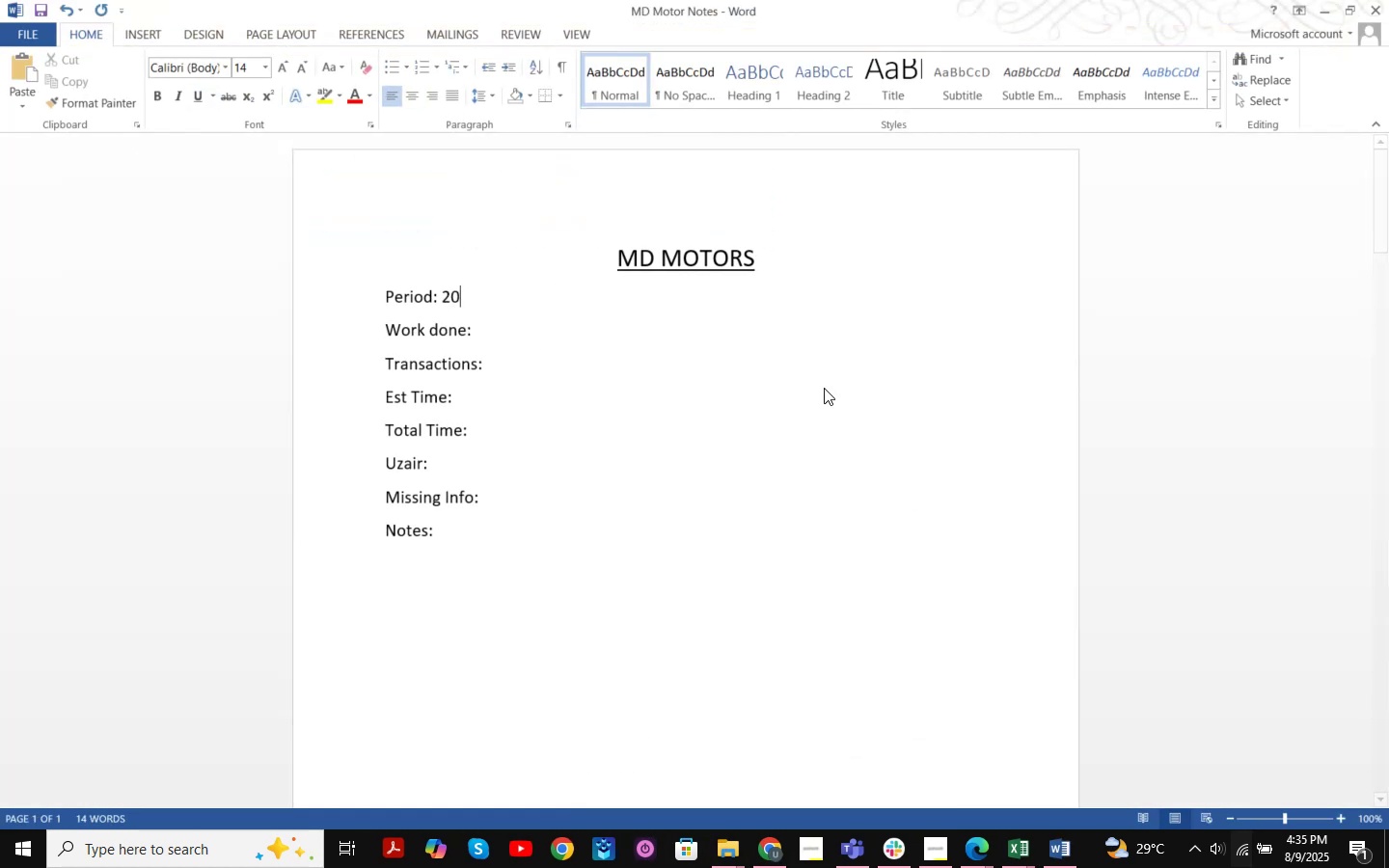 
key(Numpad4)
 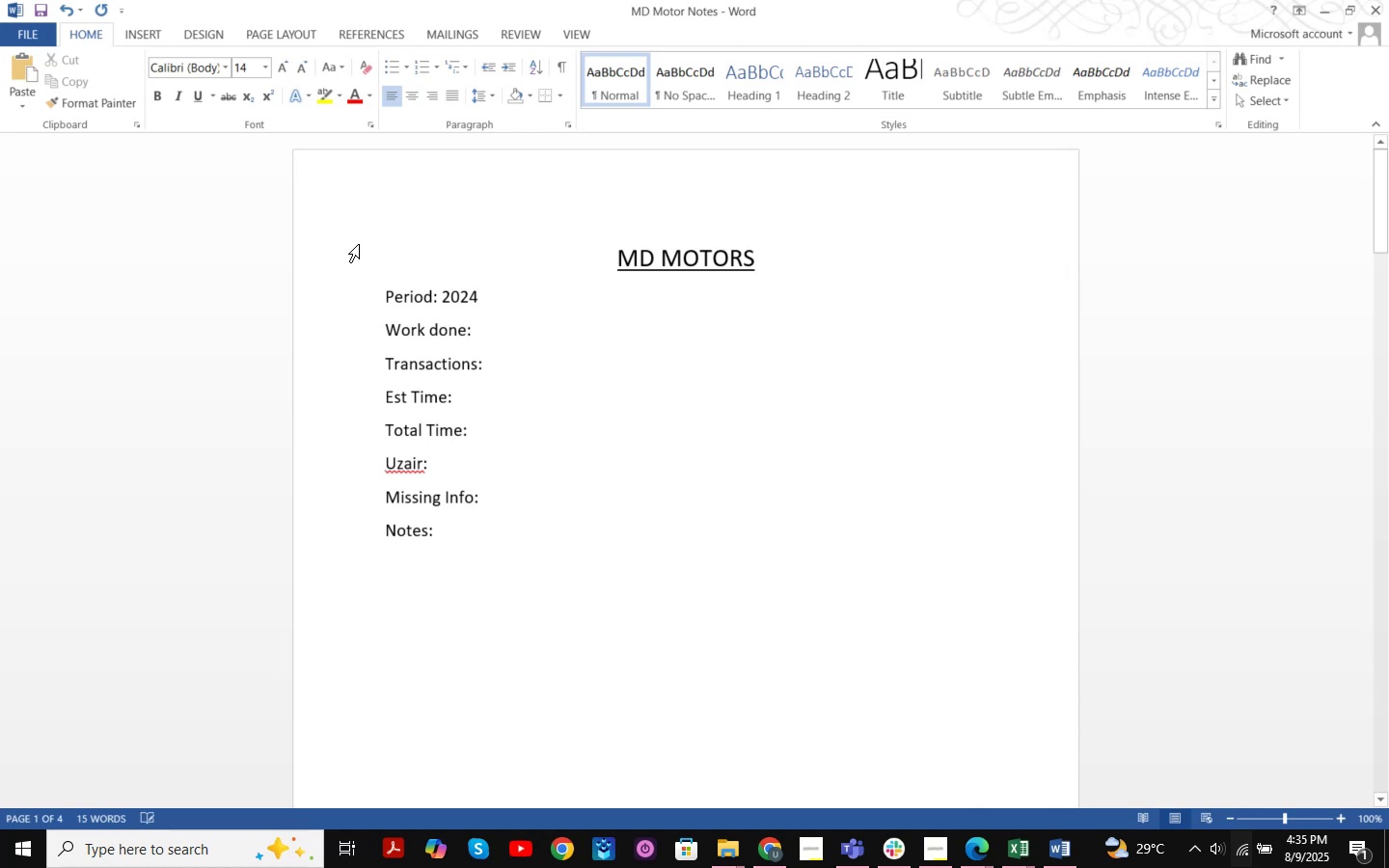 
left_click([468, 336])
 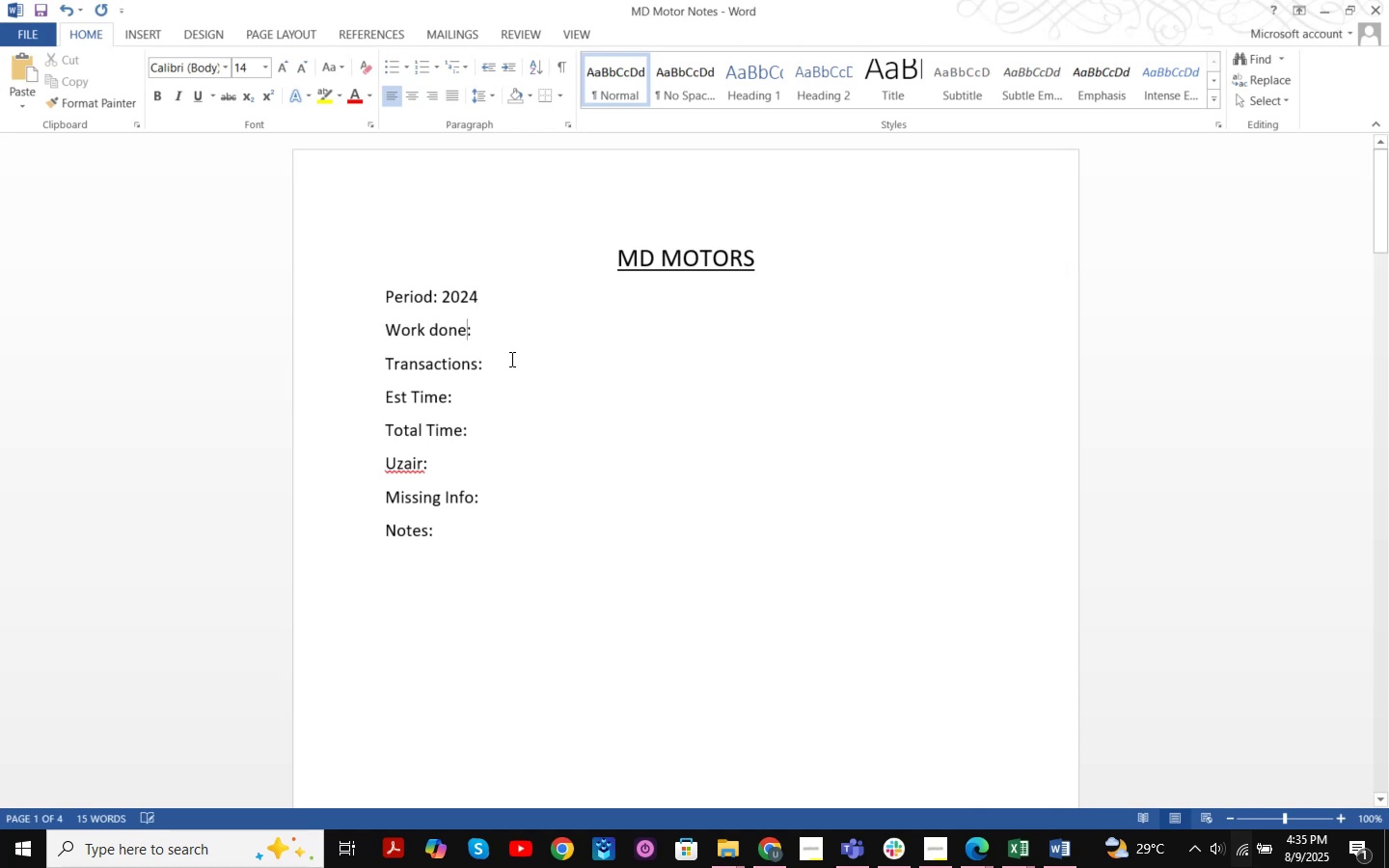 
left_click([509, 339])
 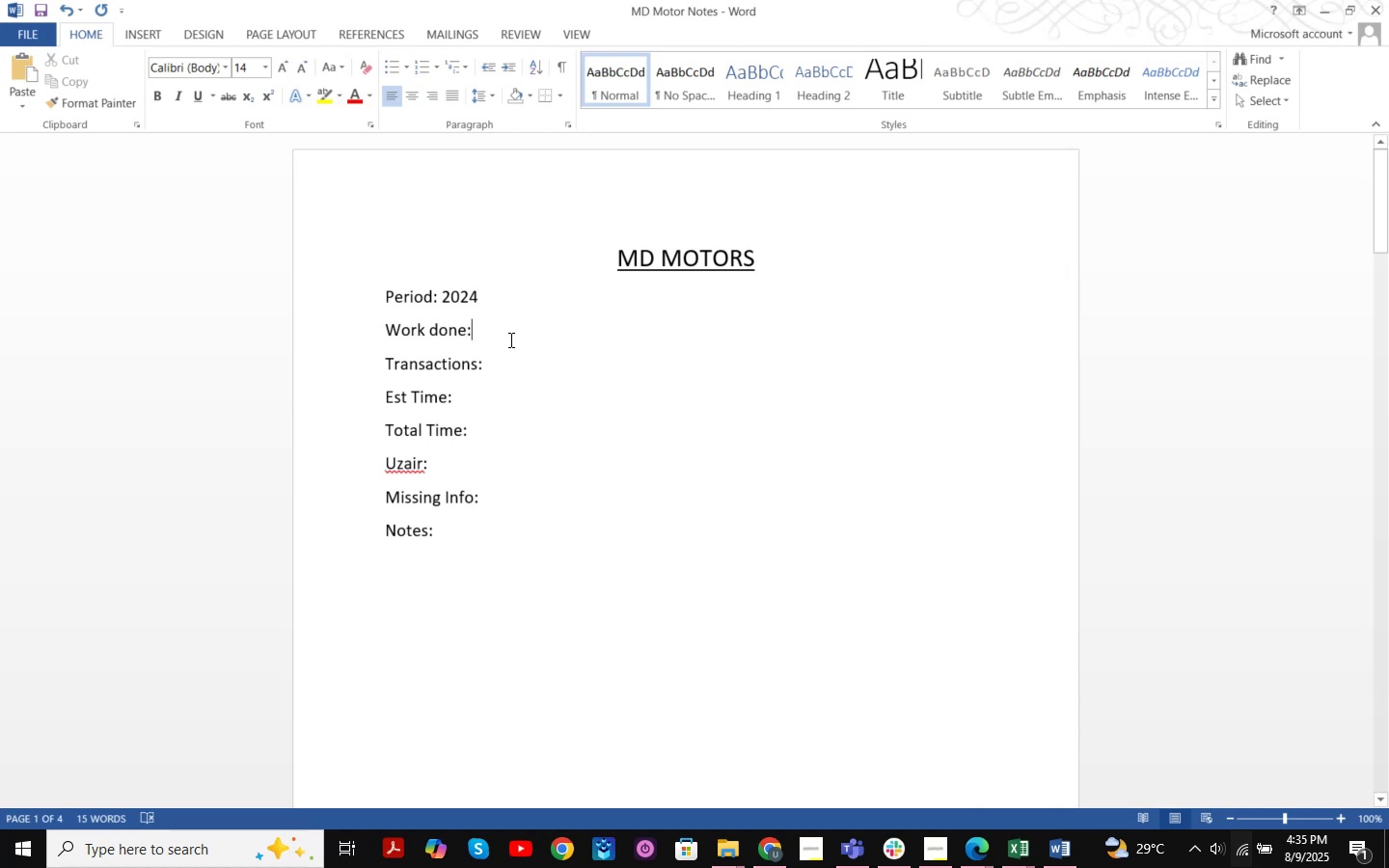 
key(NumpadEnter)
 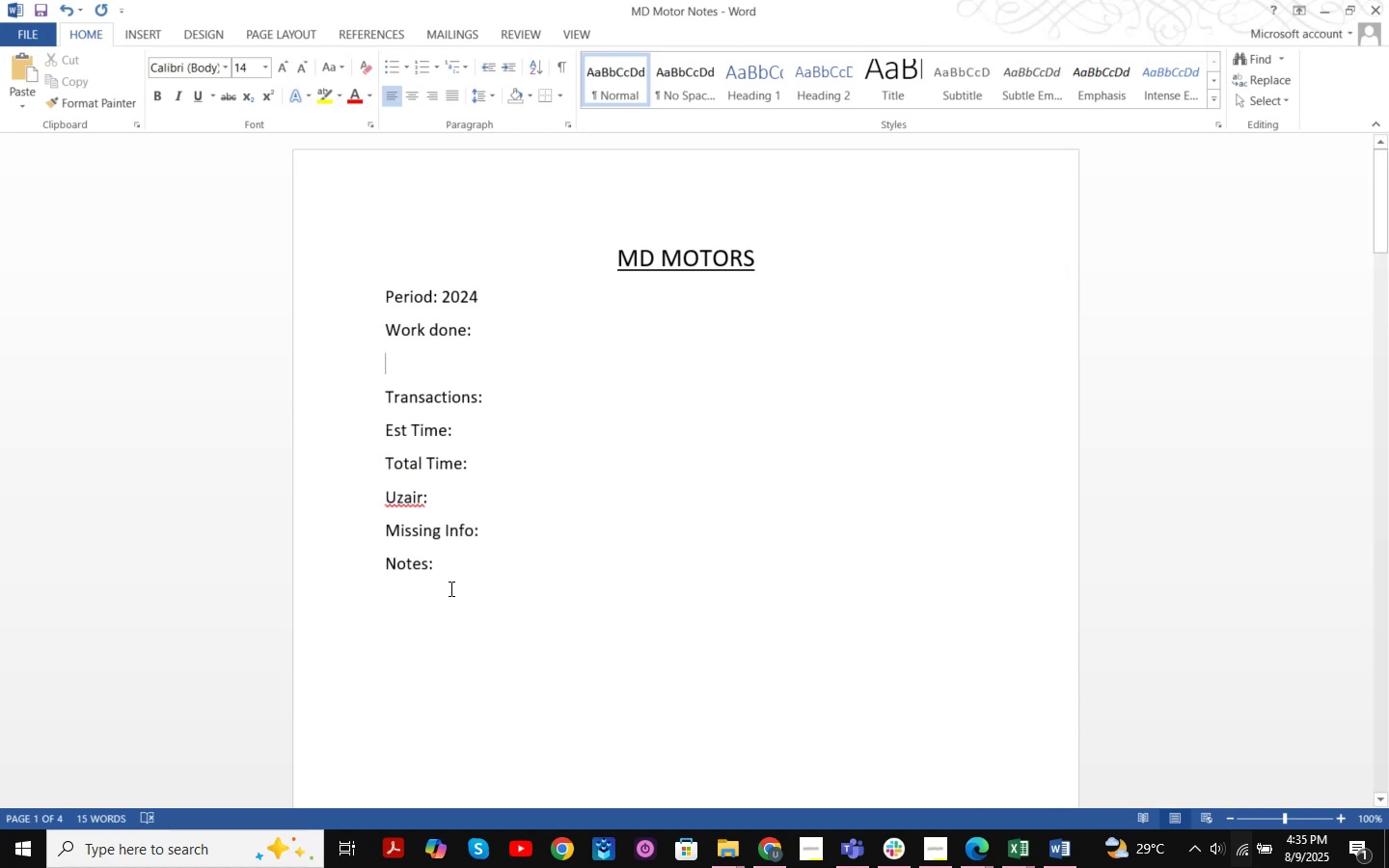 
double_click([453, 573])
 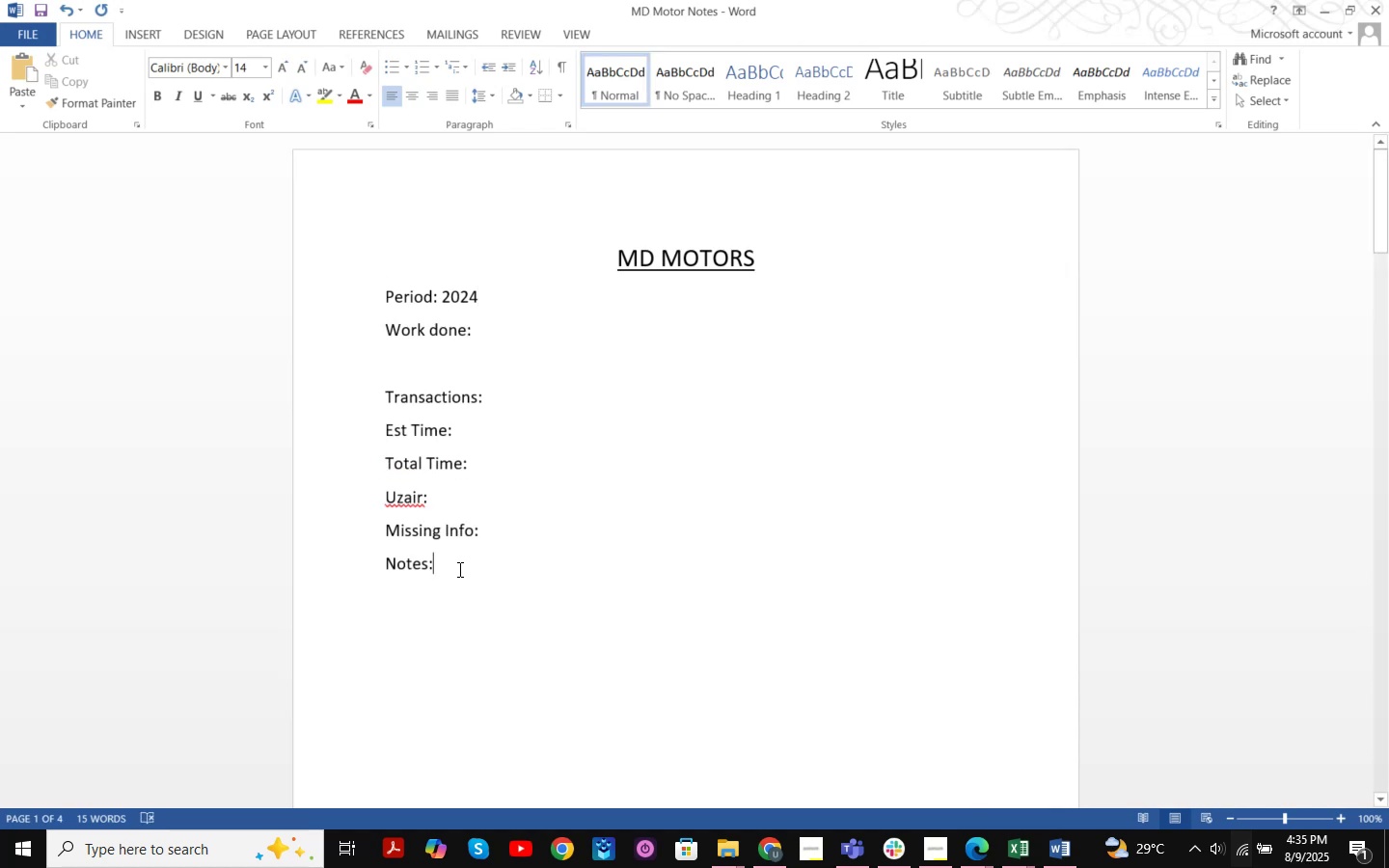 
key(NumpadEnter)
 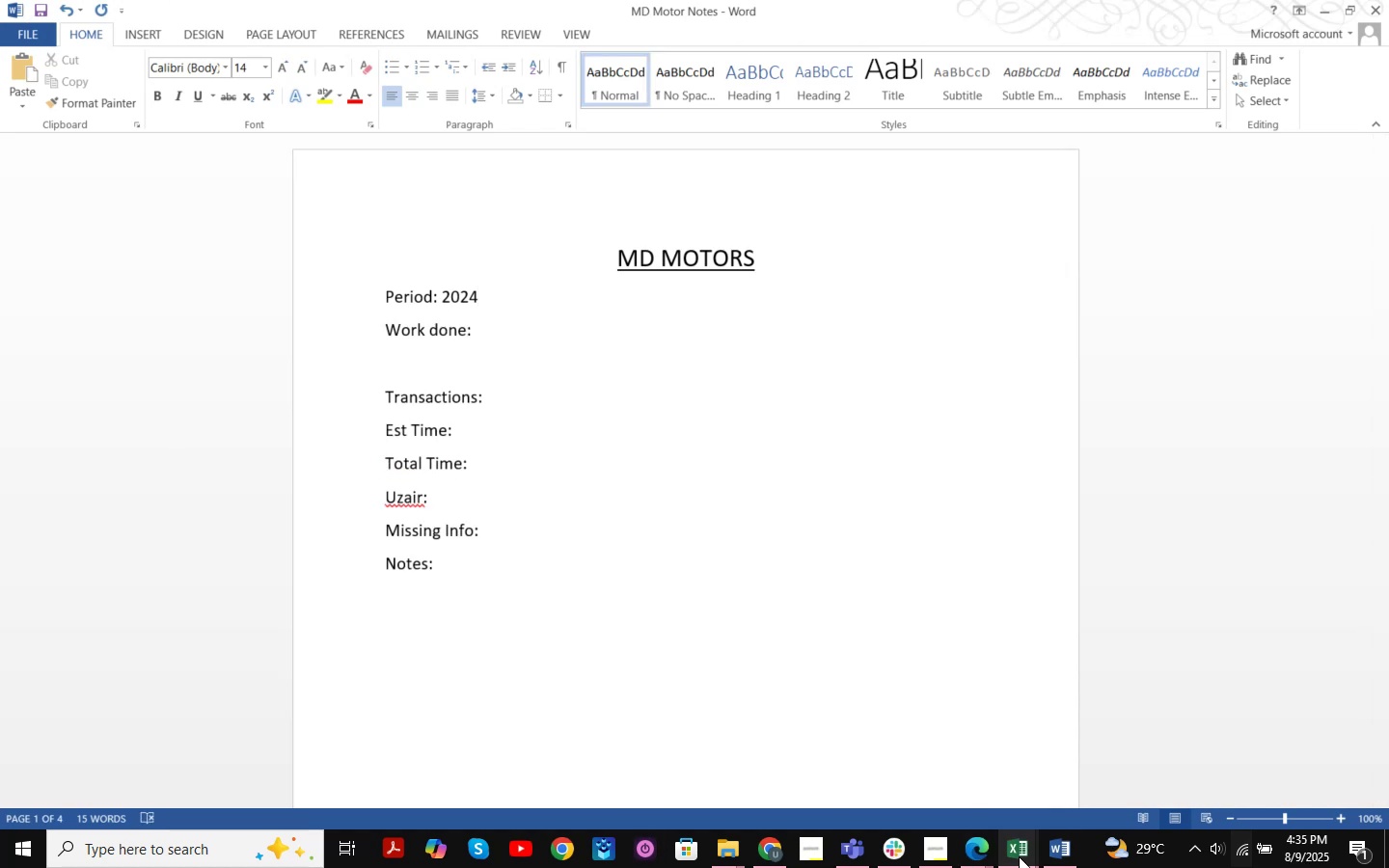 
left_click([750, 844])
 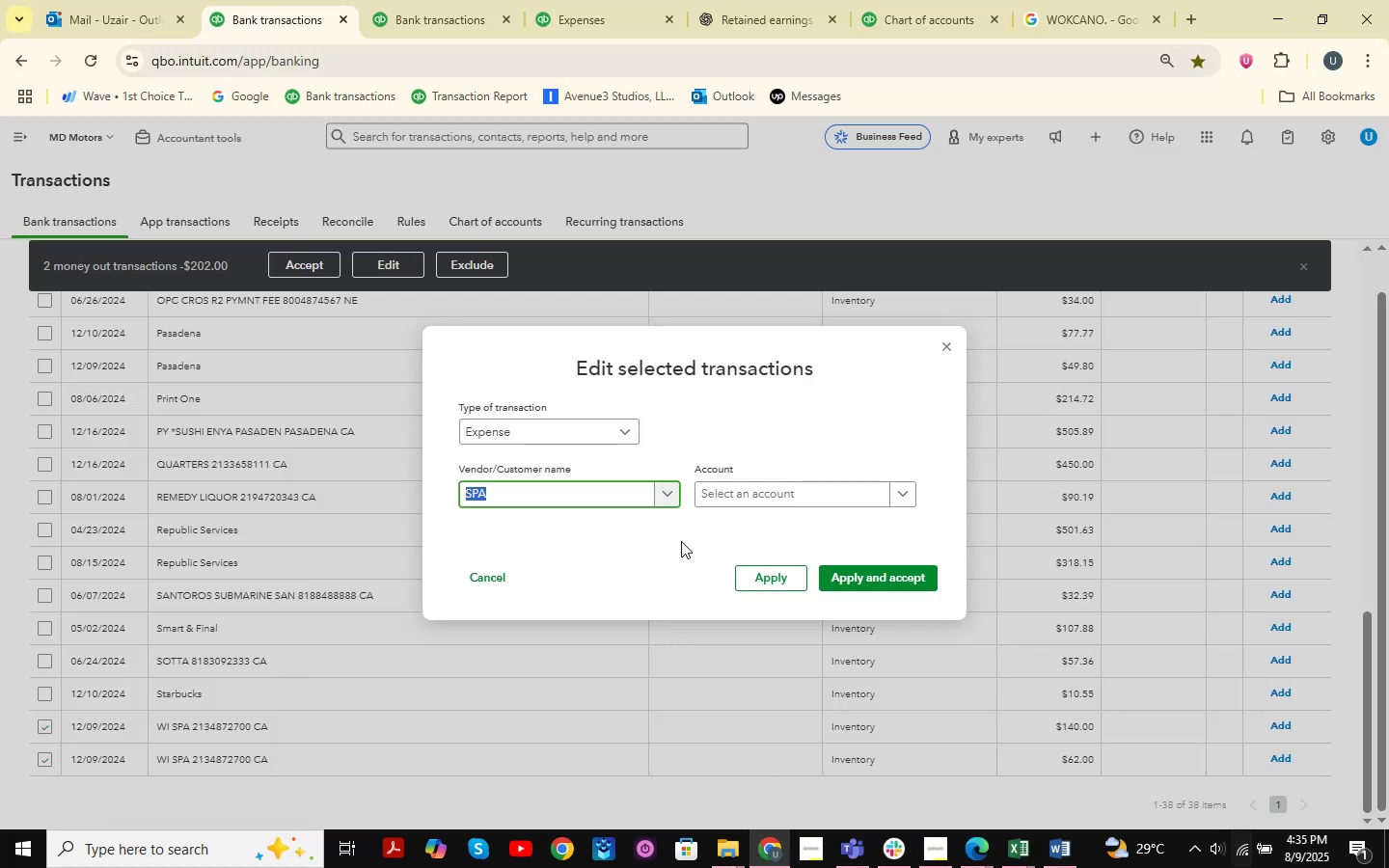 
left_click([772, 489])
 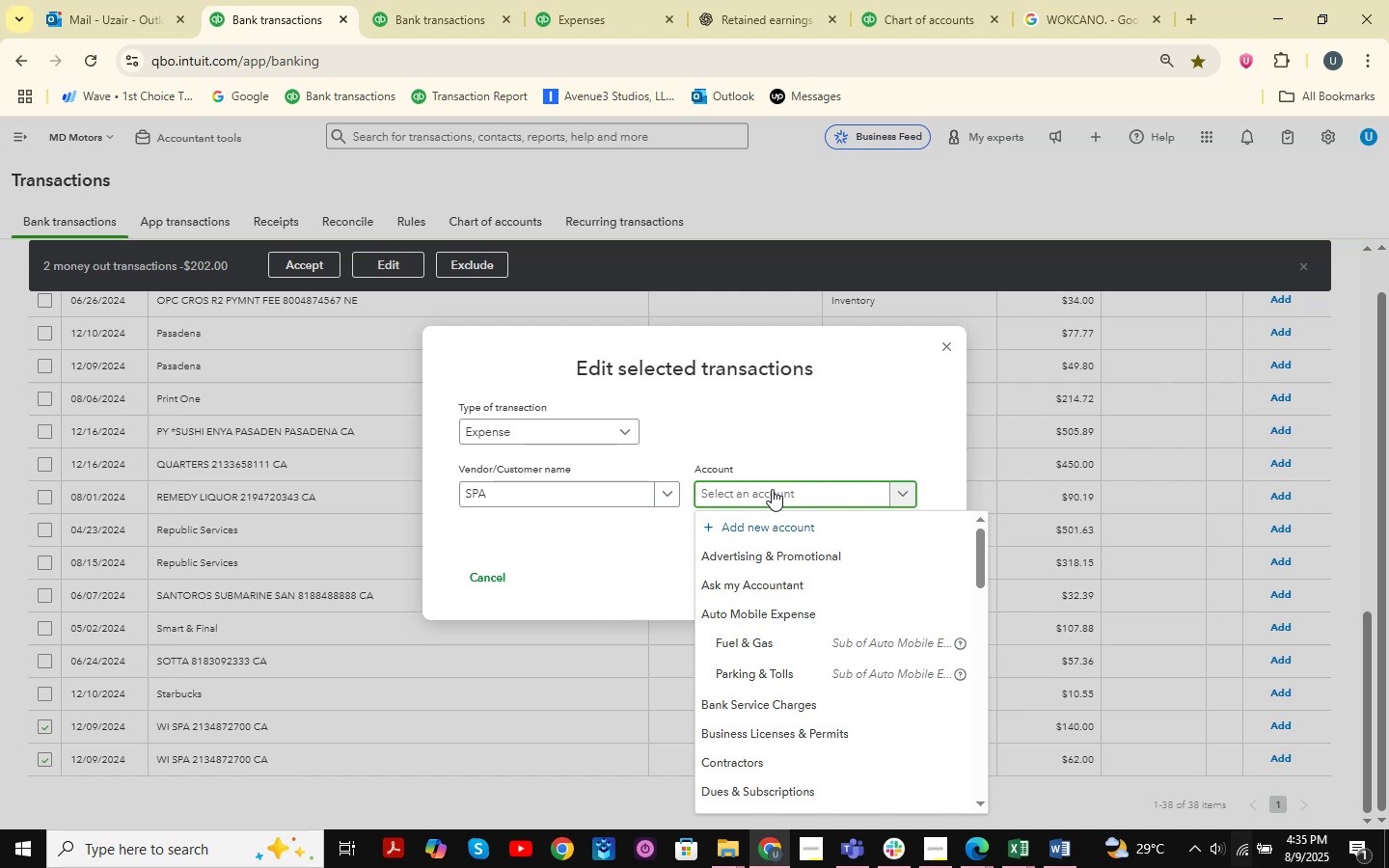 
type(OW)
 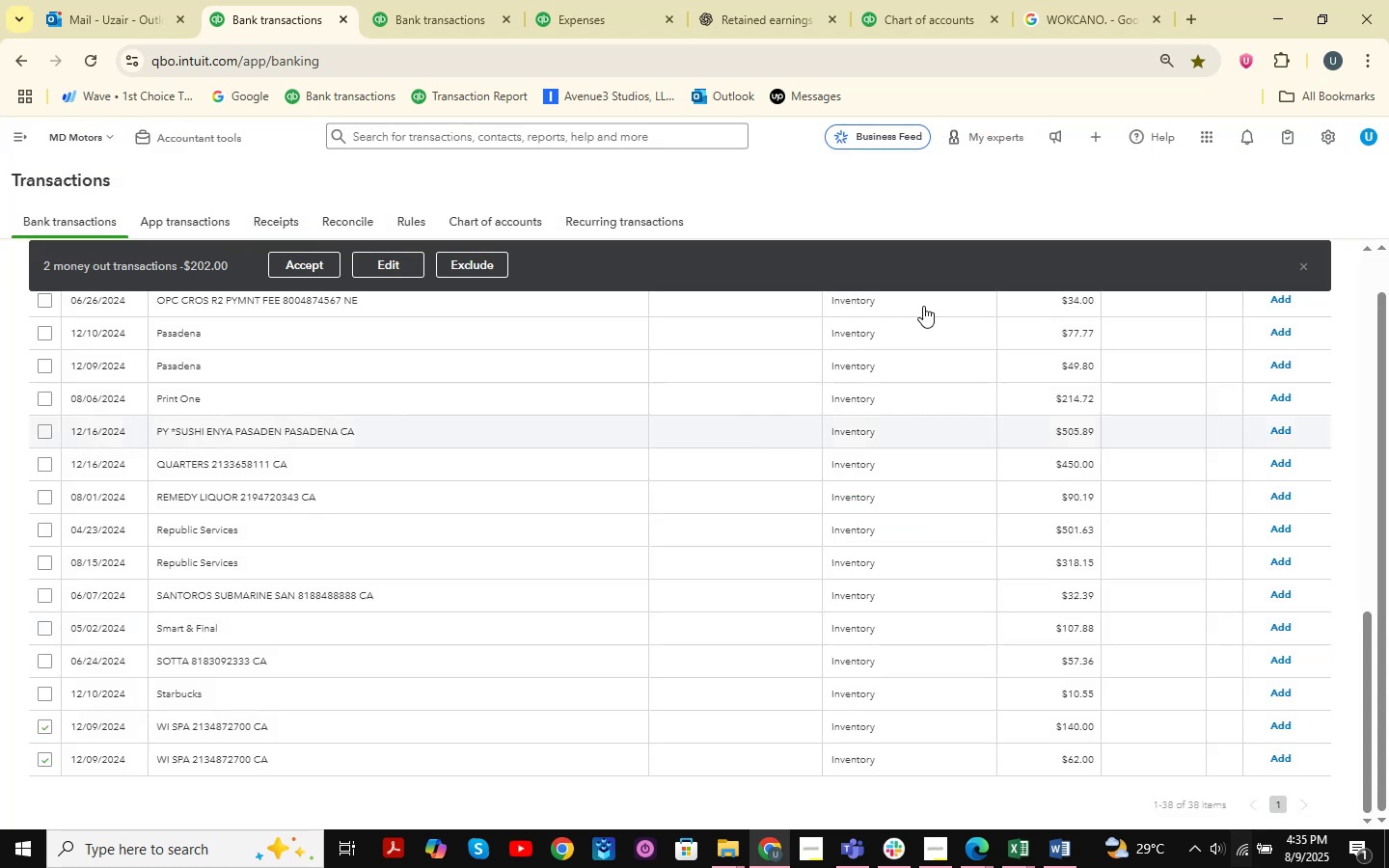 
left_click([162, 722])
 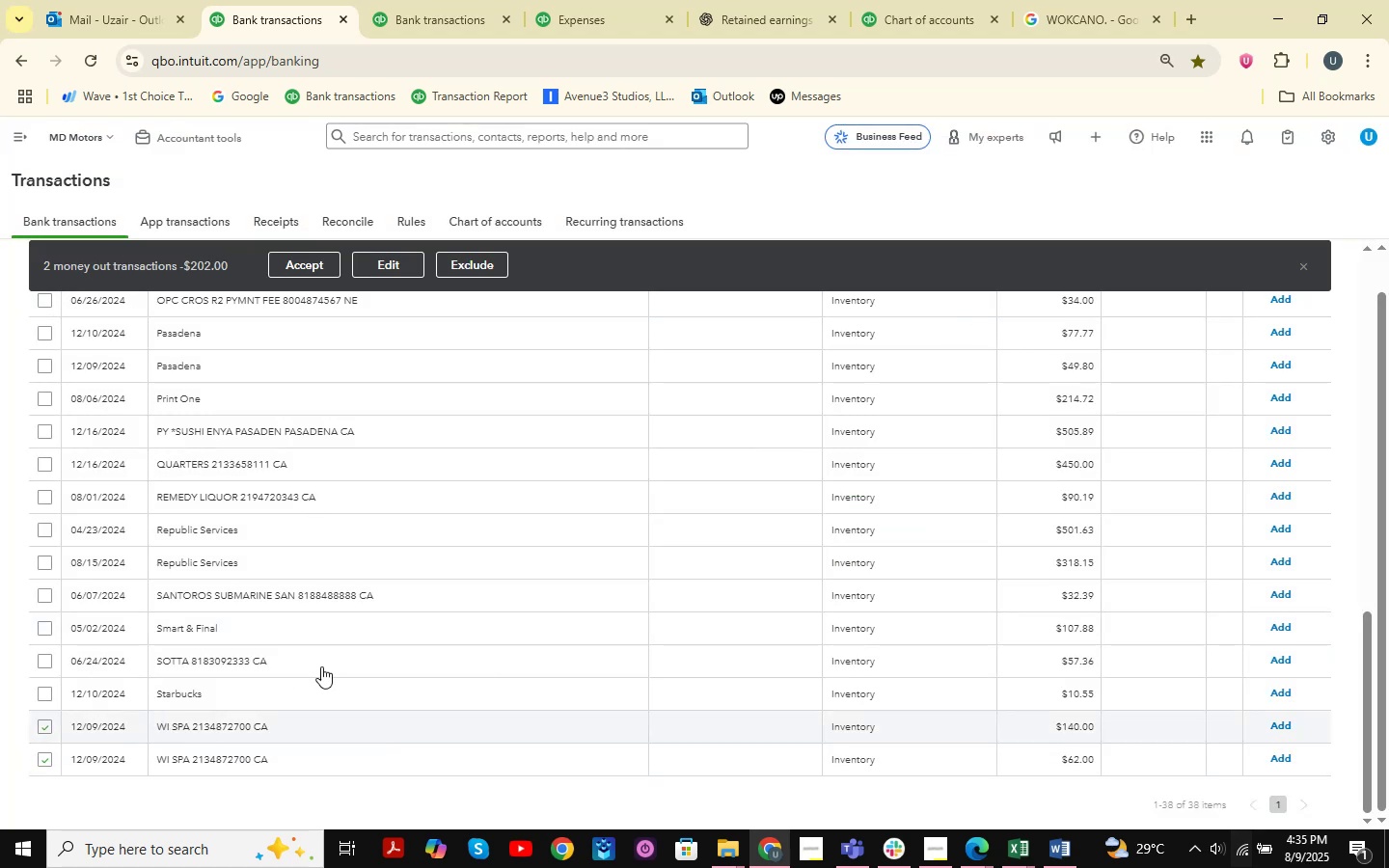 
scroll: coordinate [274, 613], scroll_direction: down, amount: 2.0
 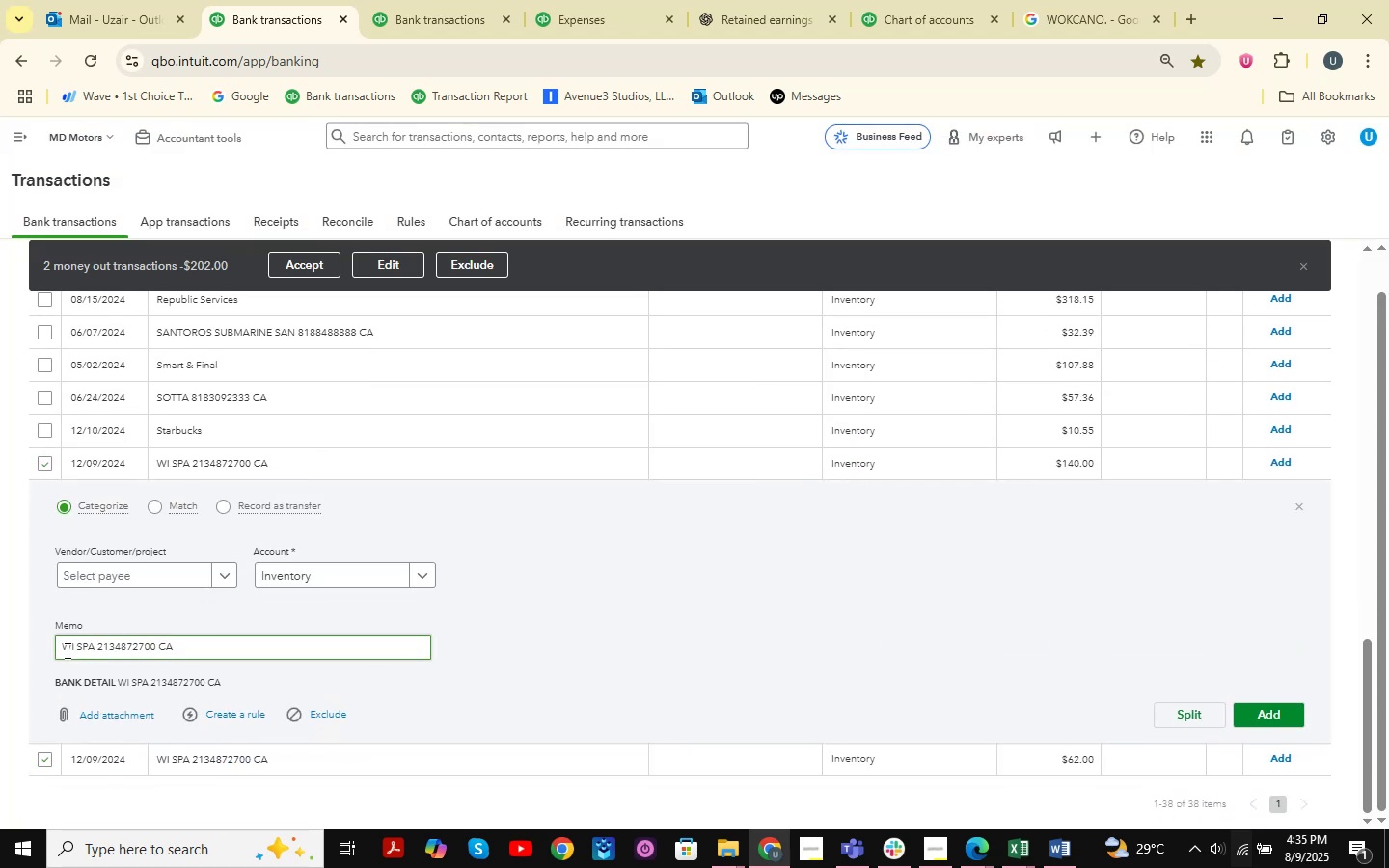 
left_click_drag(start_coordinate=[63, 650], to_coordinate=[95, 651])
 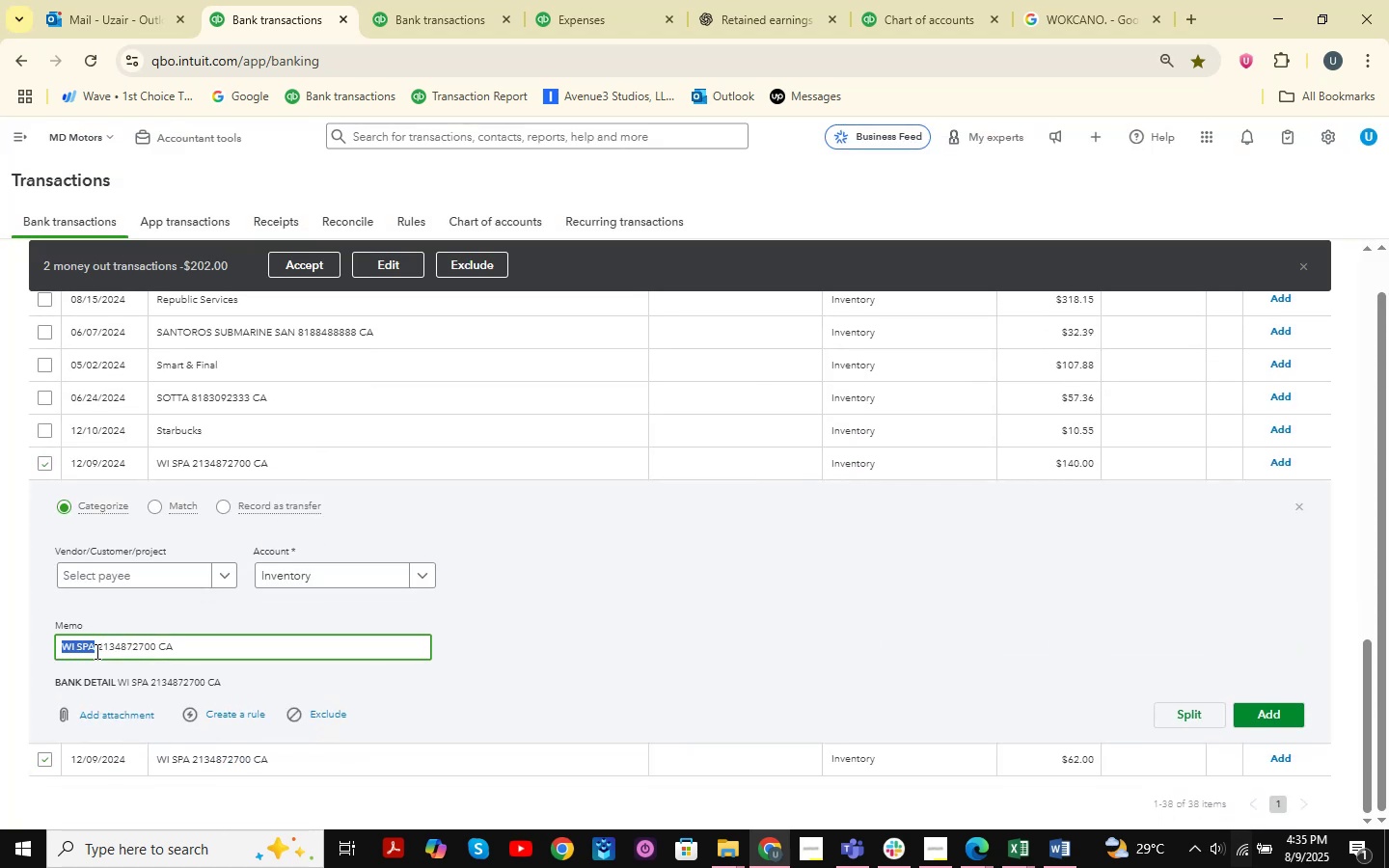 
key(Control+ControlLeft)
 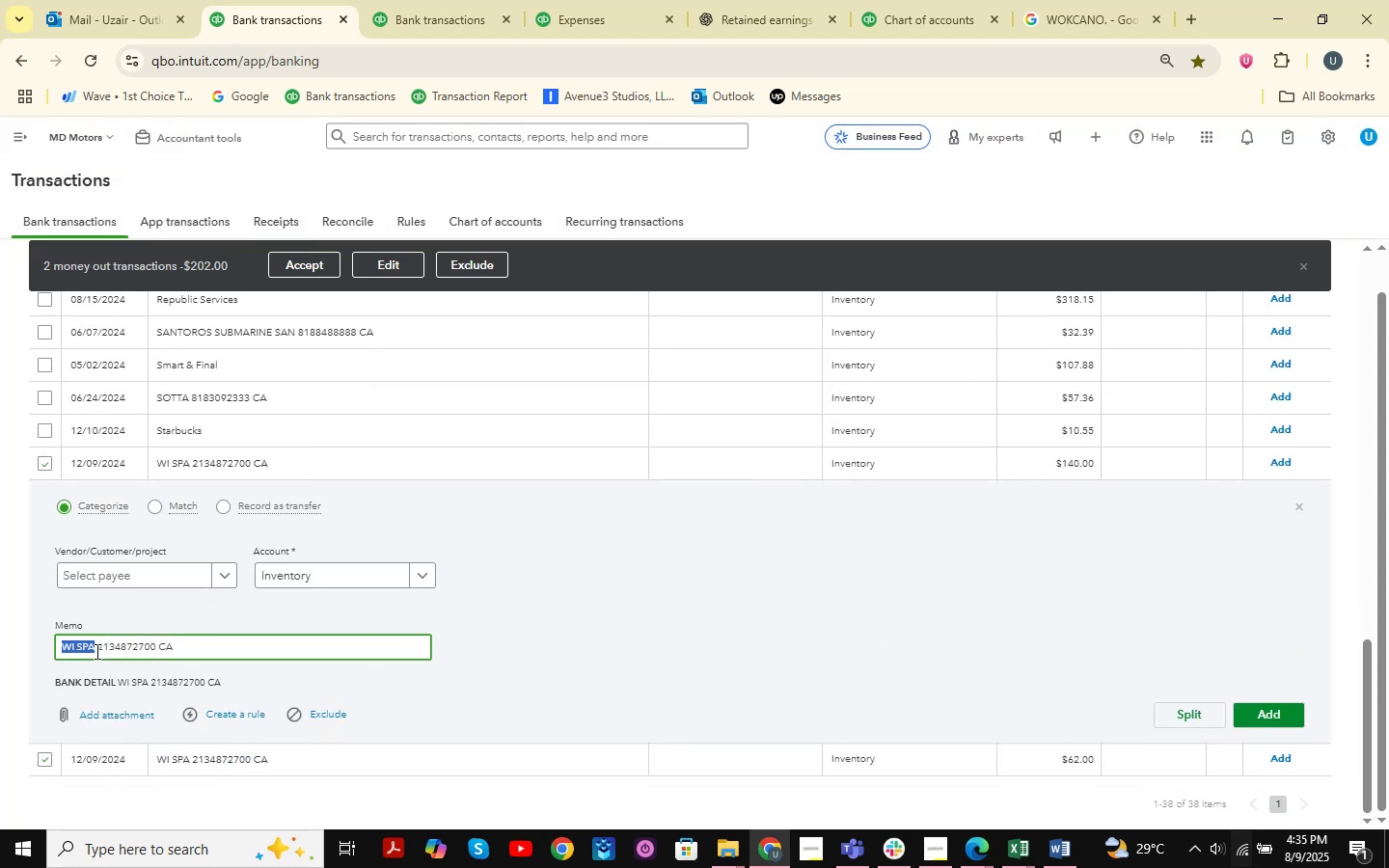 
key(Control+C)
 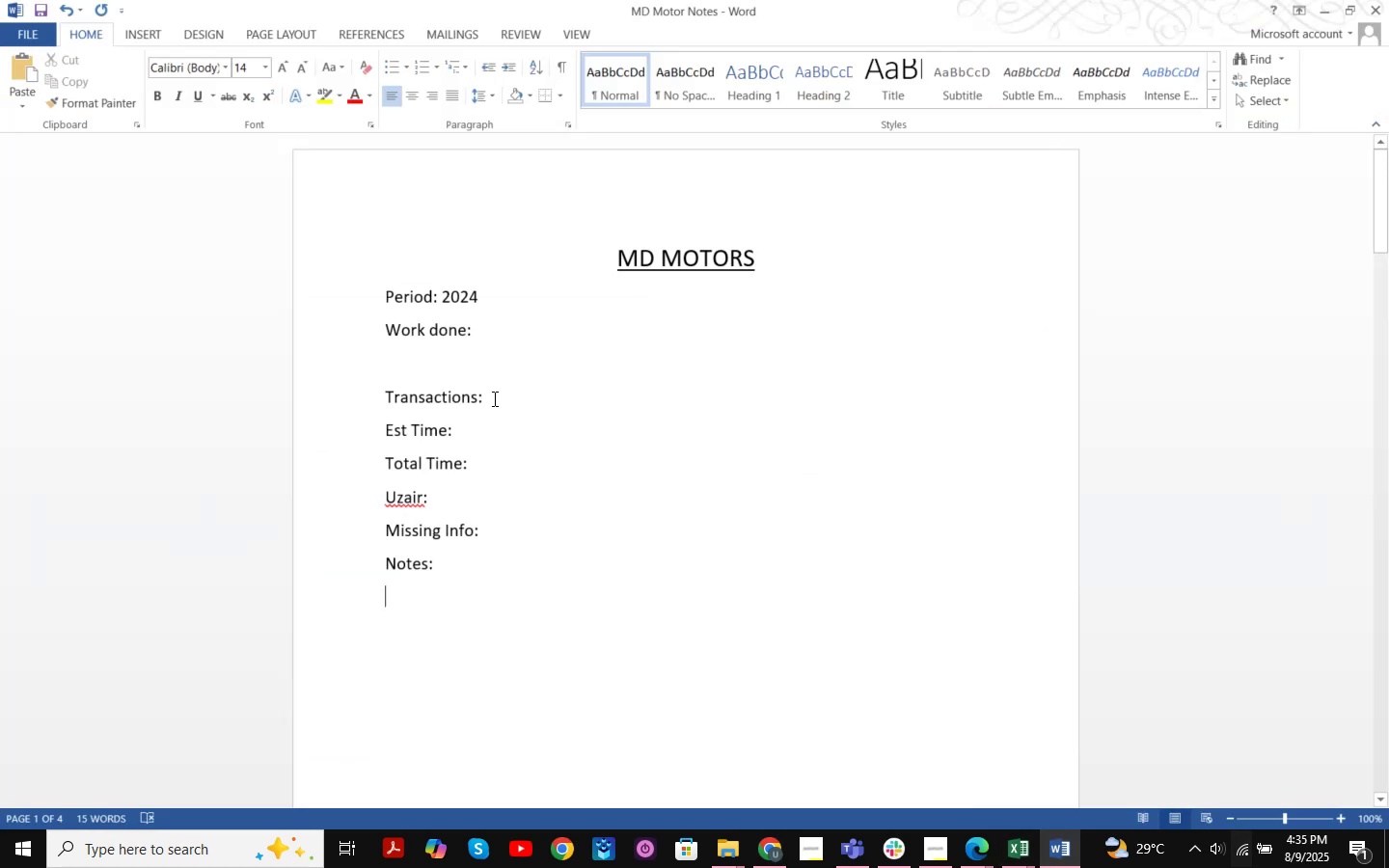 
key(Control+ControlLeft)
 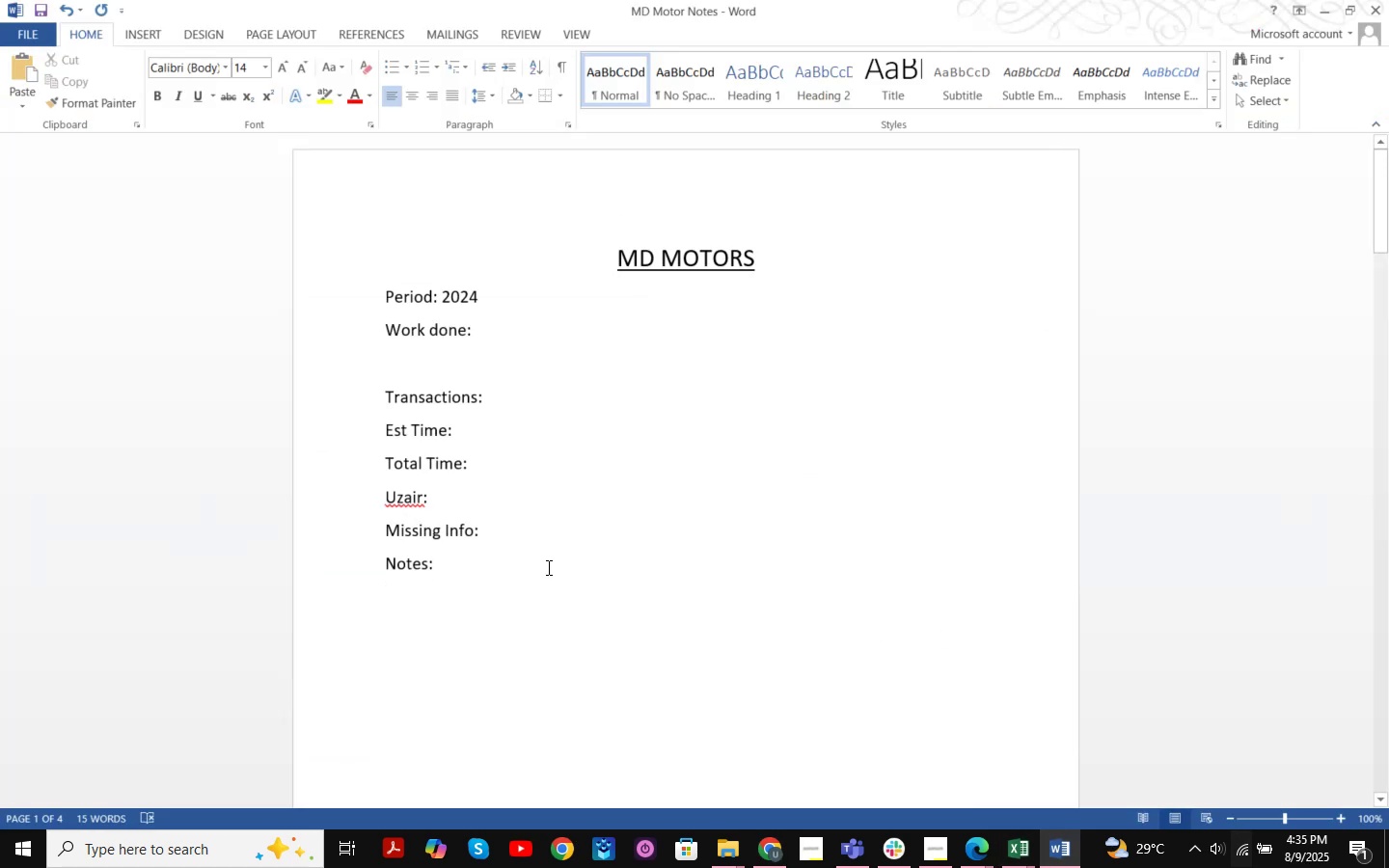 
key(Control+V)
 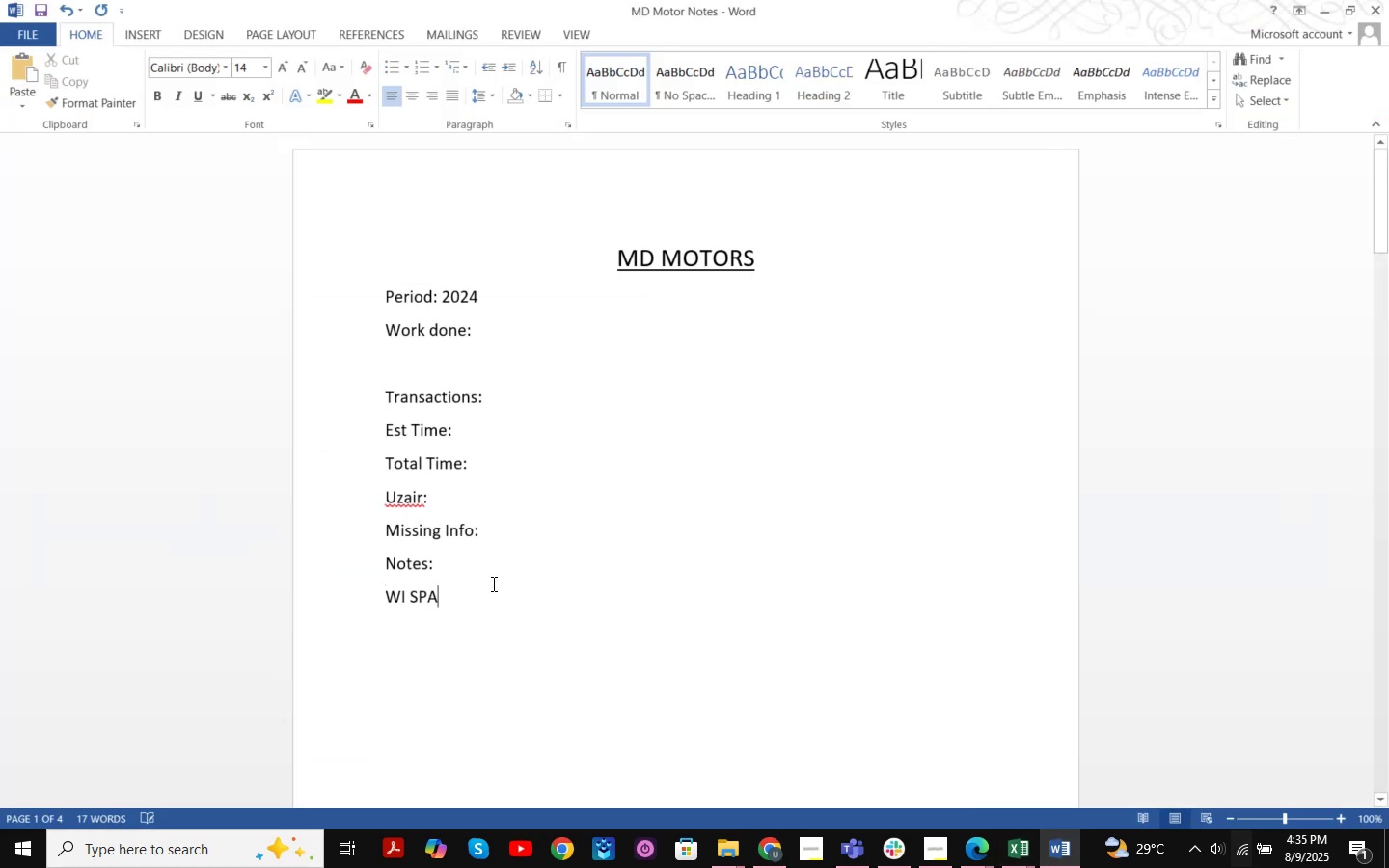 
type( WAS )
key(Backspace)
key(Backspace)
key(Backspace)
key(Backspace)
key(Backspace)
type( was put in Personal )
 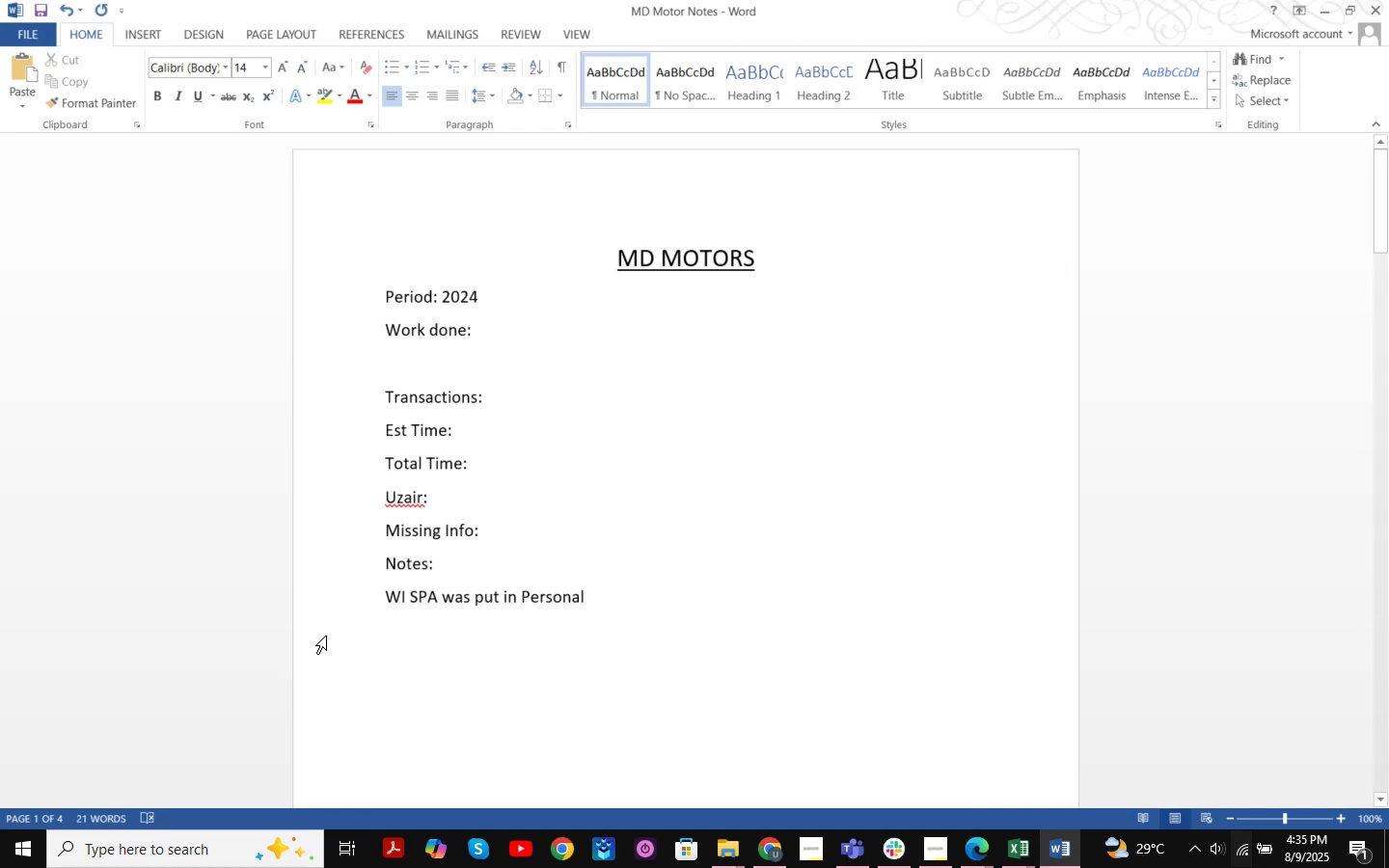 
left_click_drag(start_coordinate=[380, 590], to_coordinate=[599, 593])
 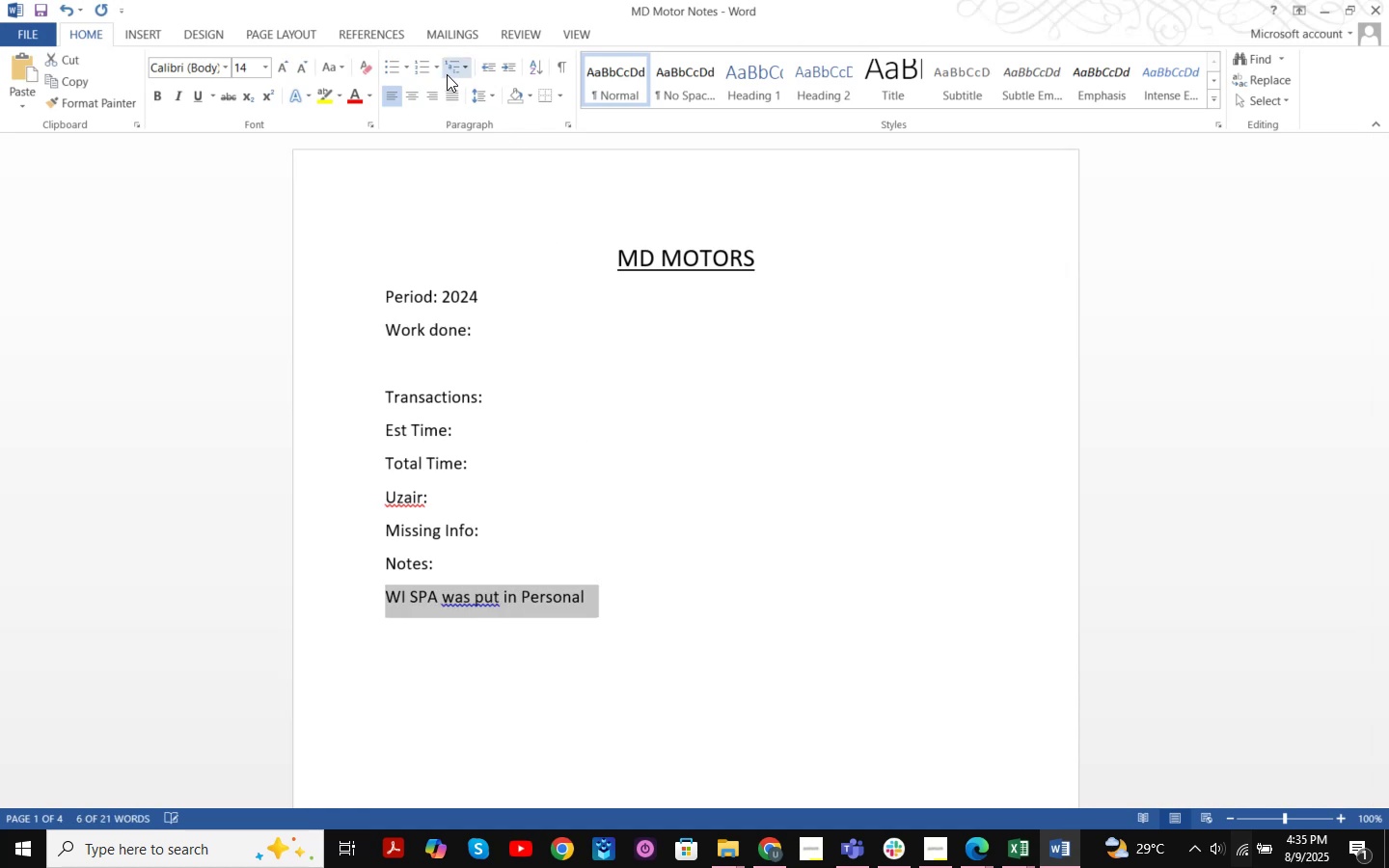 
left_click([438, 71])
 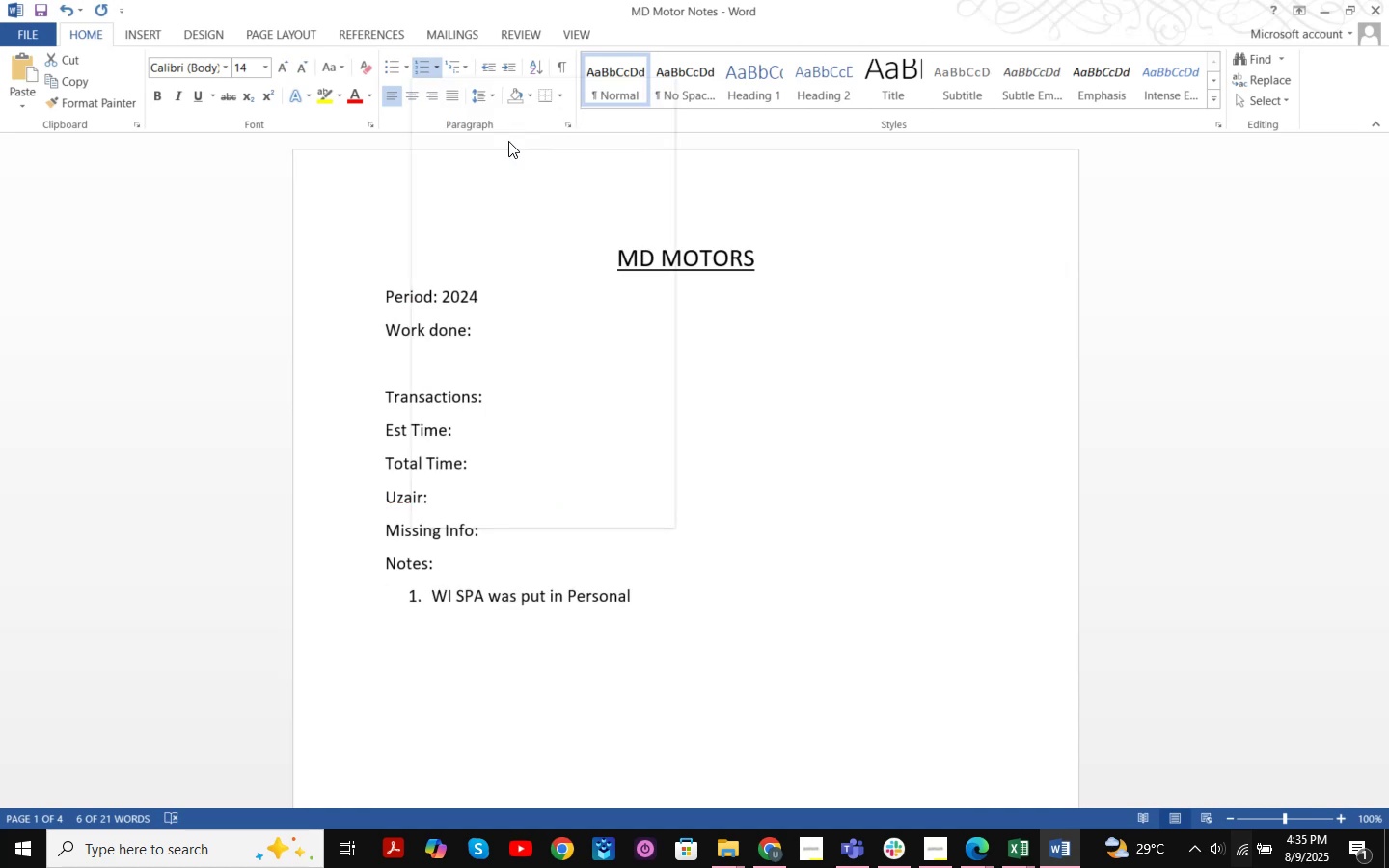 
double_click([842, 504])
 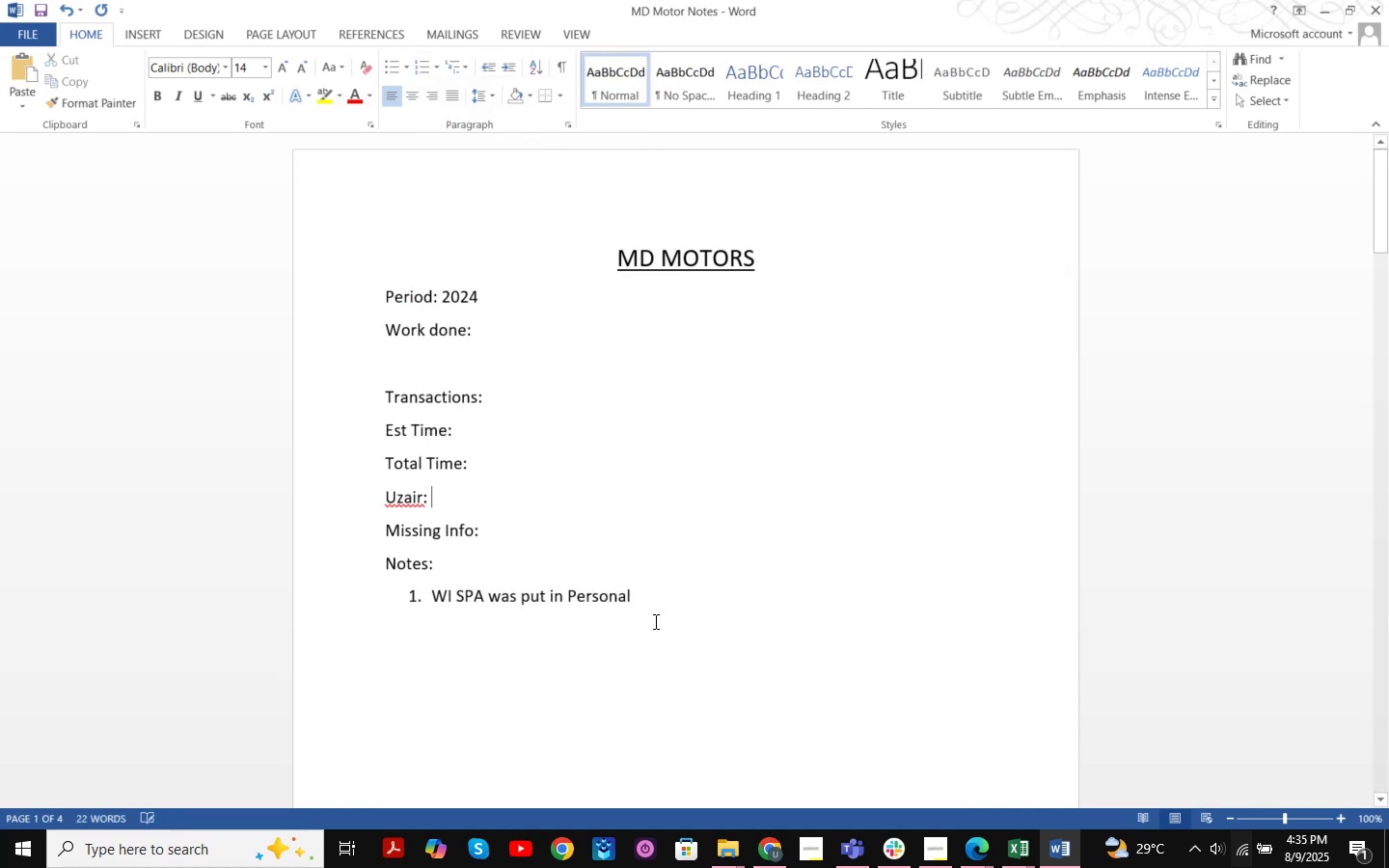 
left_click([671, 583])
 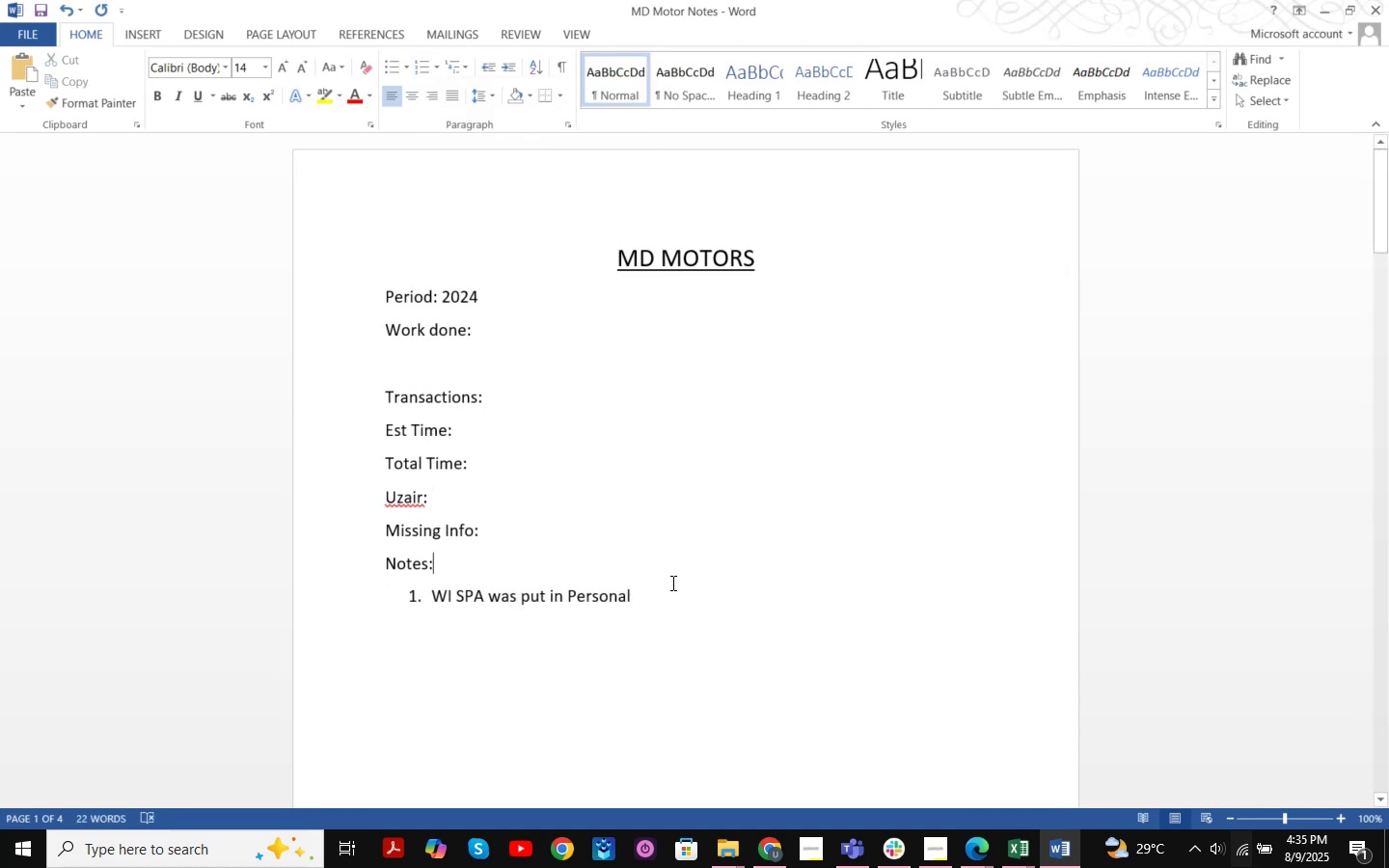 
key(Control+ControlRight)
 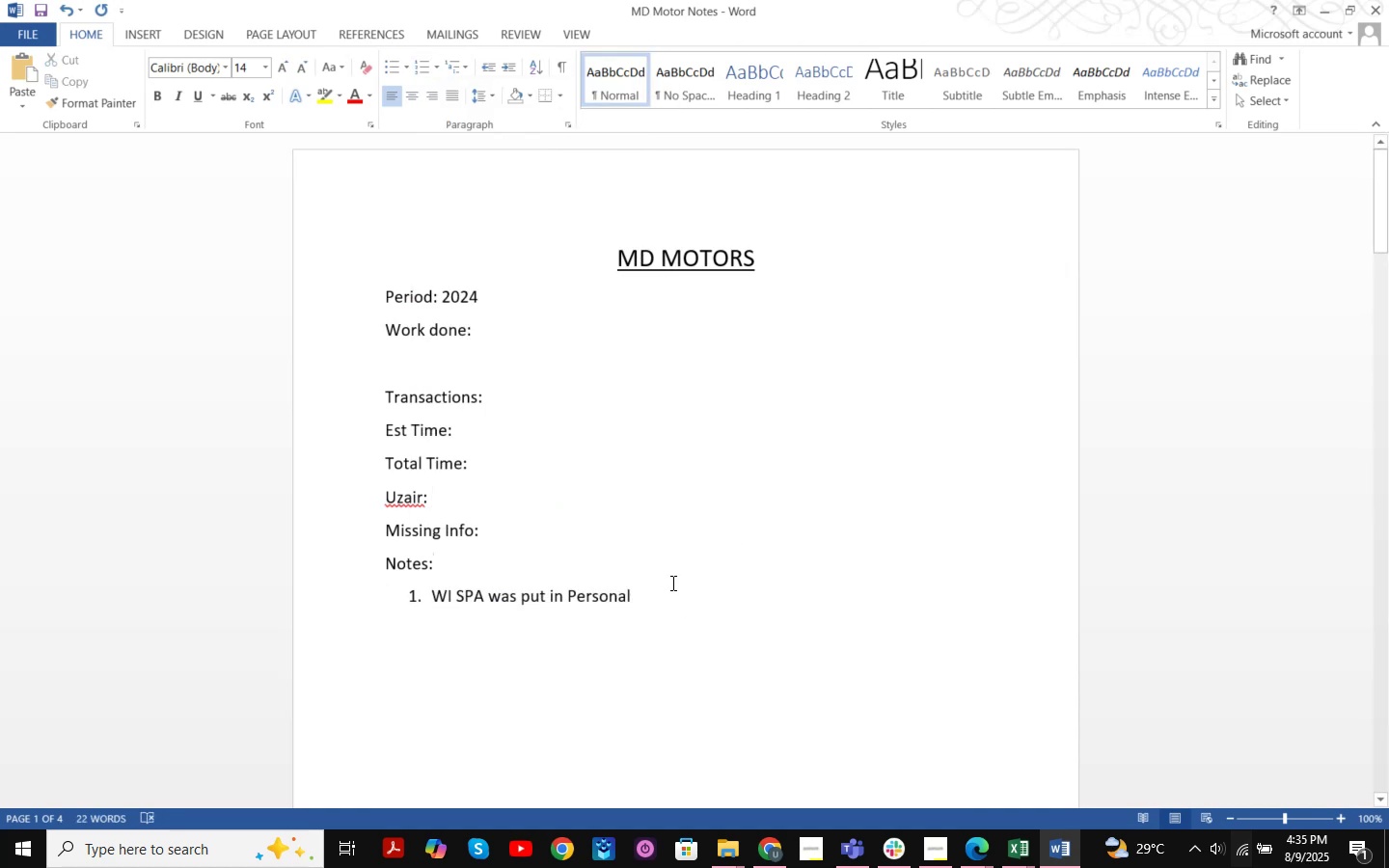 
key(Control+S)
 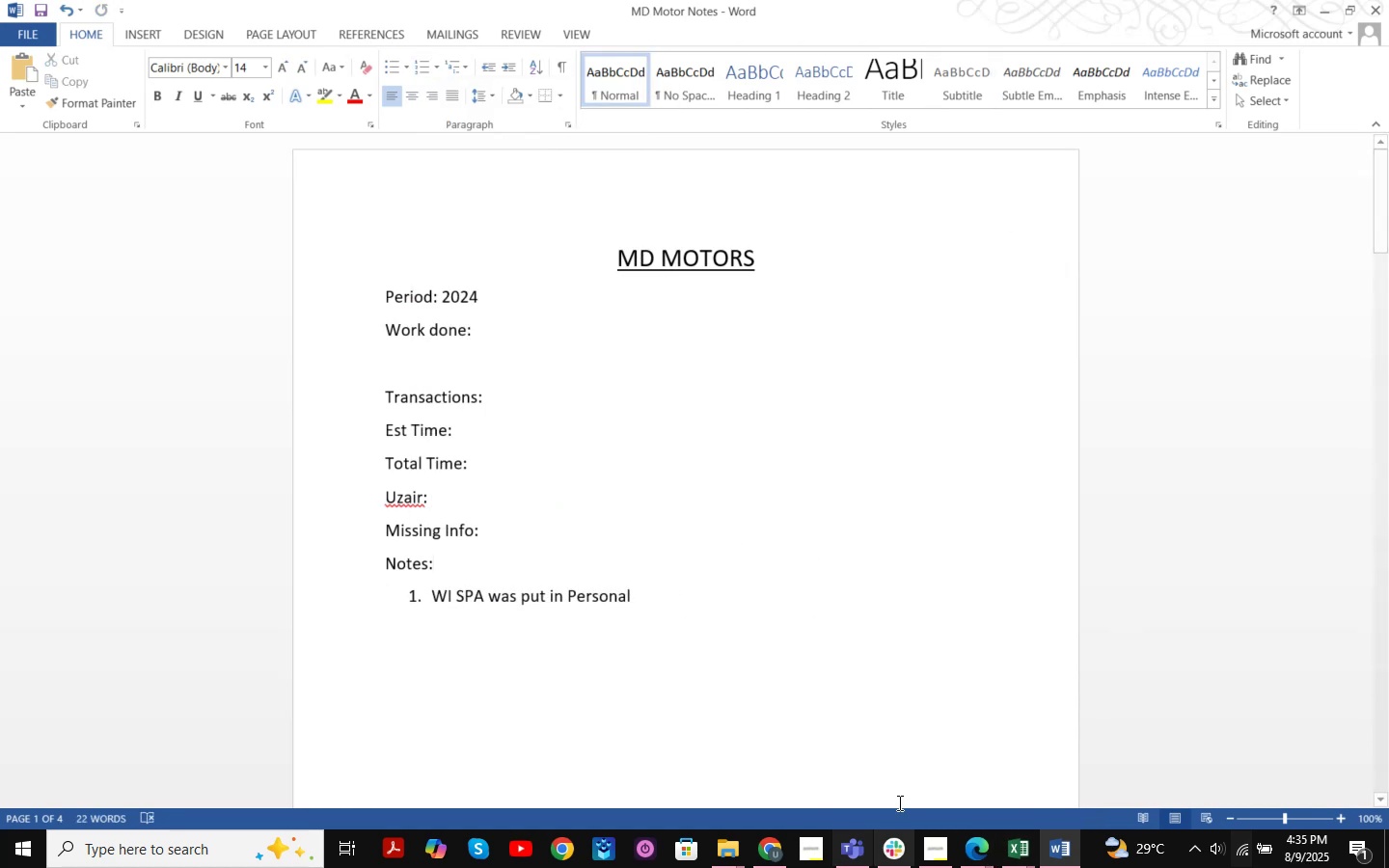 
left_click([785, 842])
 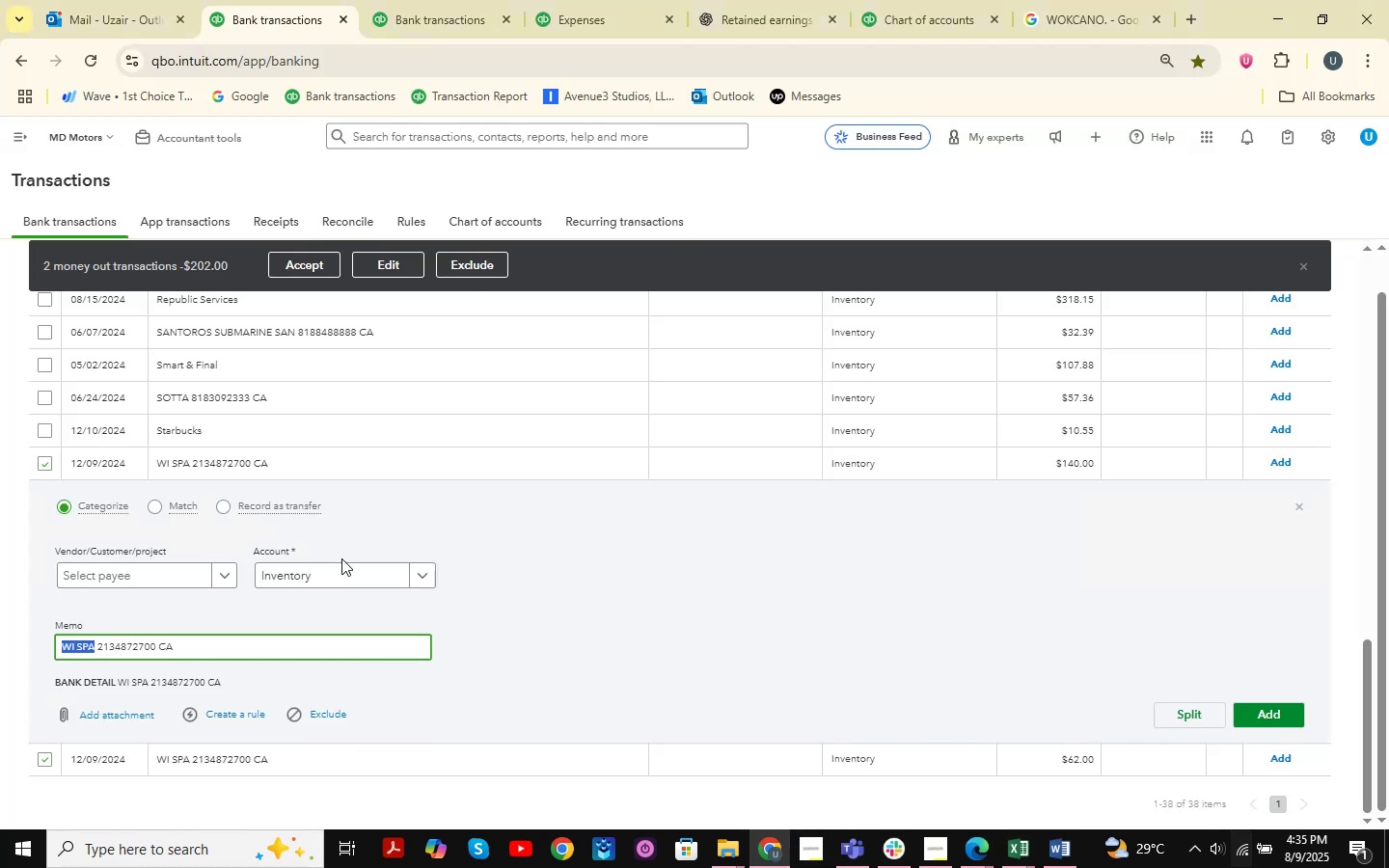 
double_click([350, 581])
 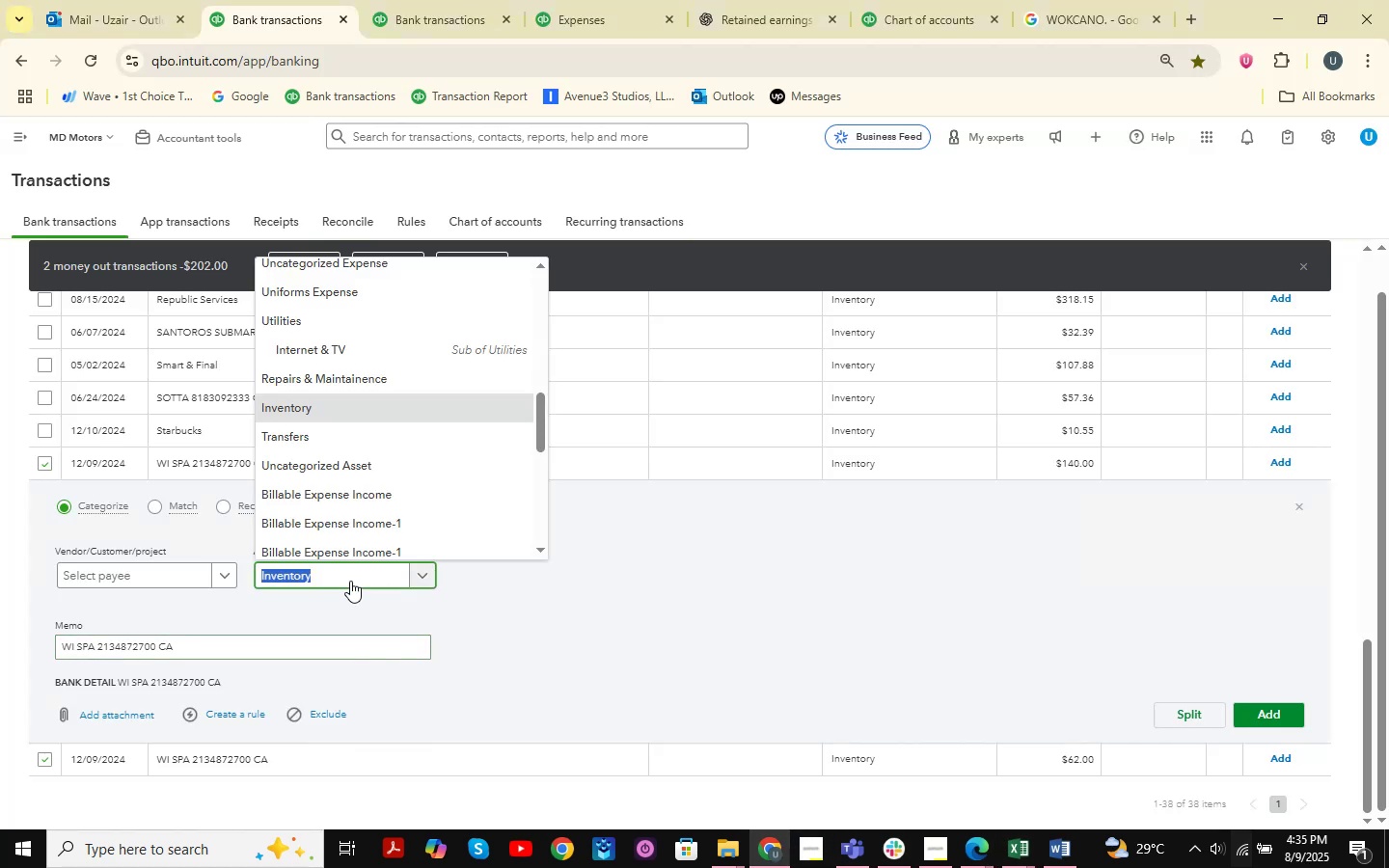 
left_click([905, 572])
 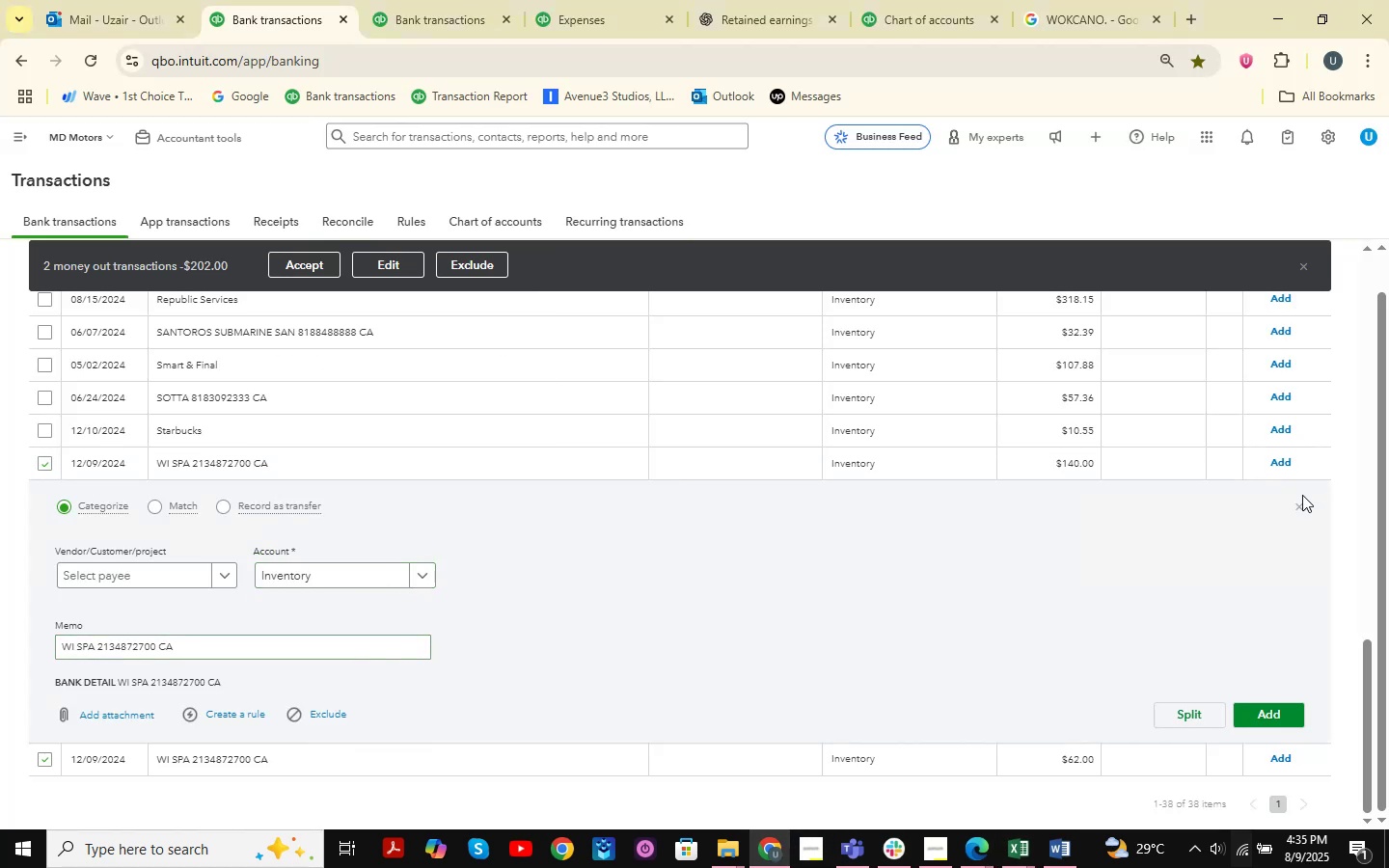 
left_click([1302, 507])
 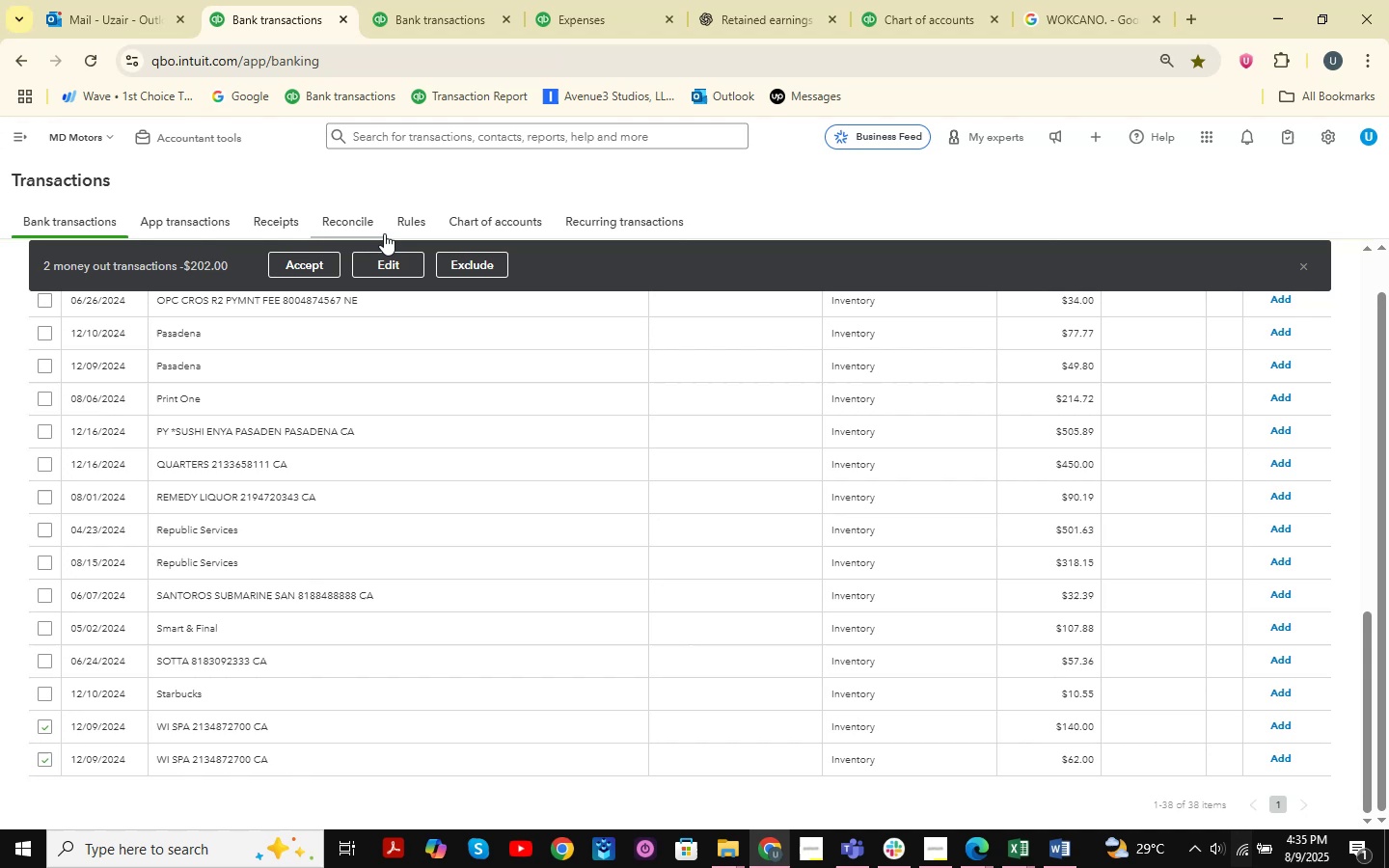 
left_click([384, 258])
 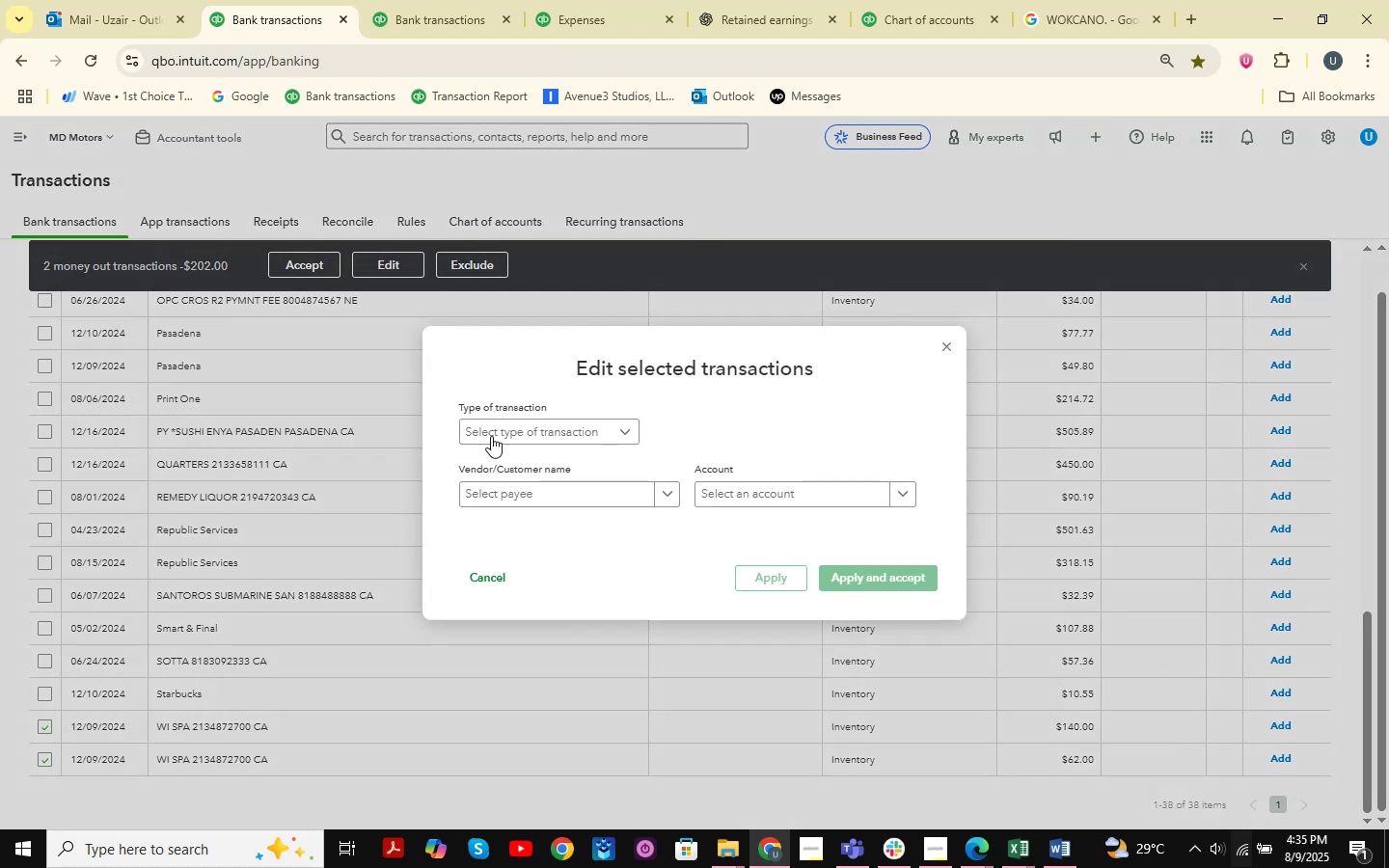 
left_click([535, 445])
 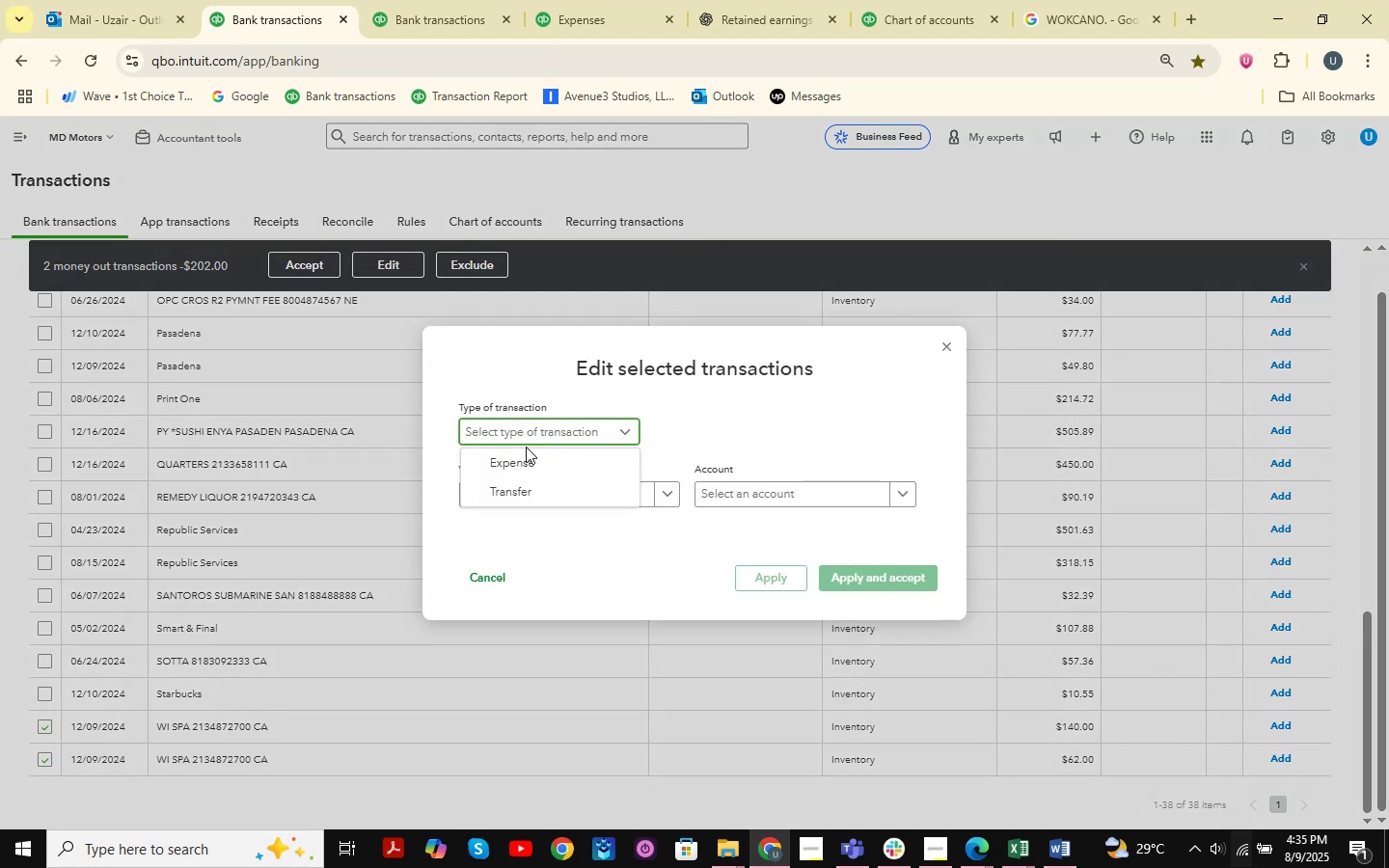 
left_click([518, 462])
 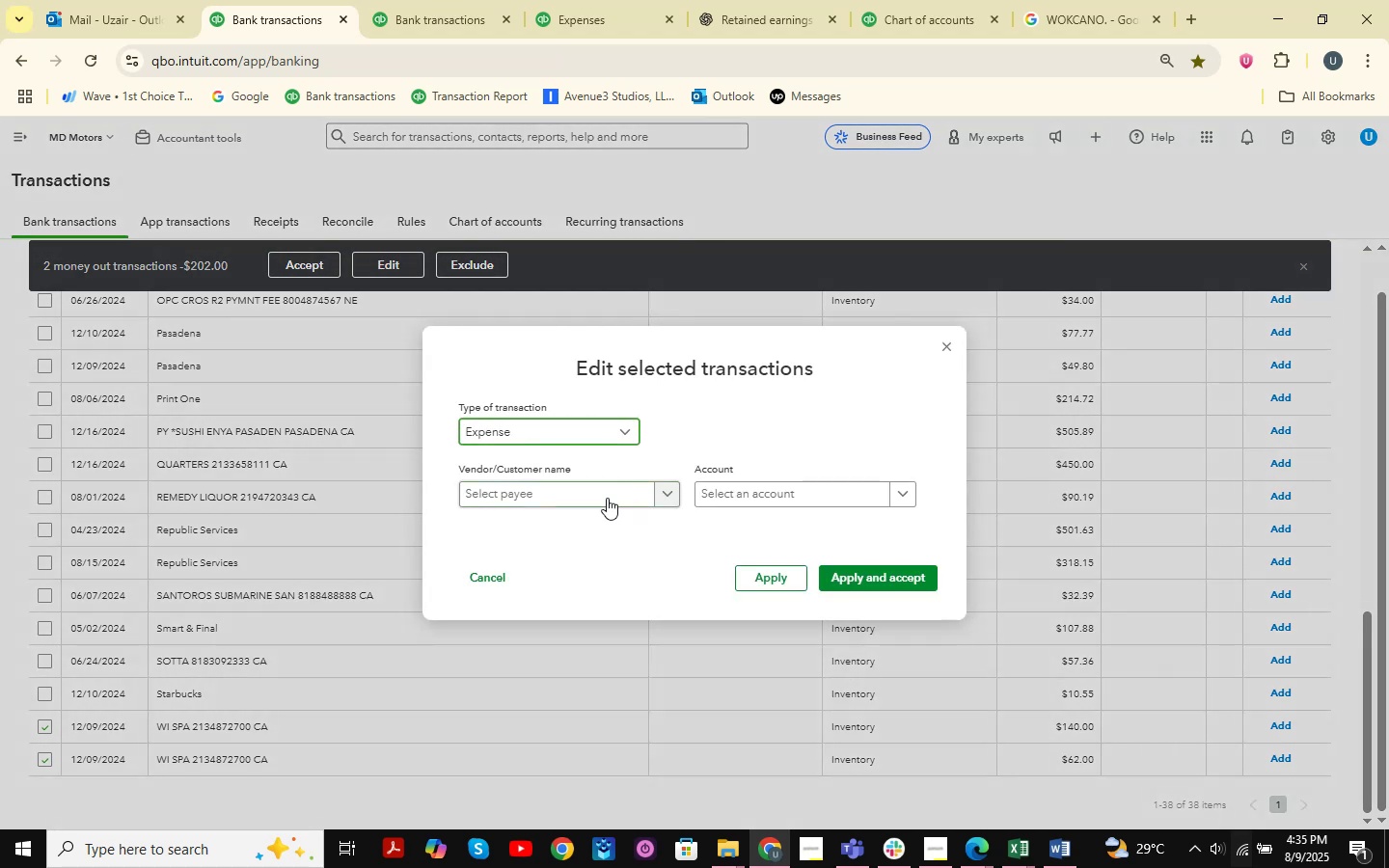 
left_click([555, 500])
 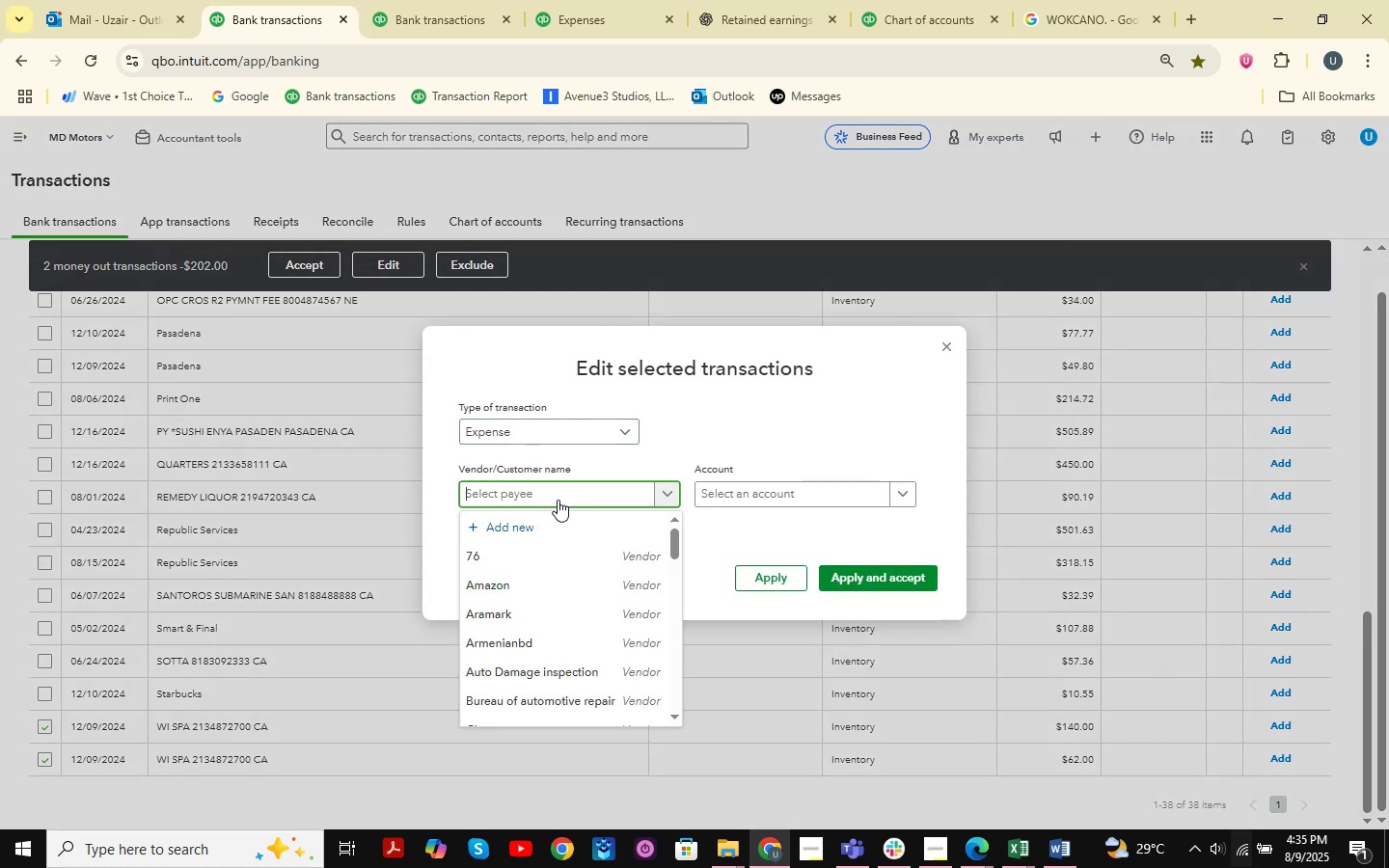 
type(spa)
 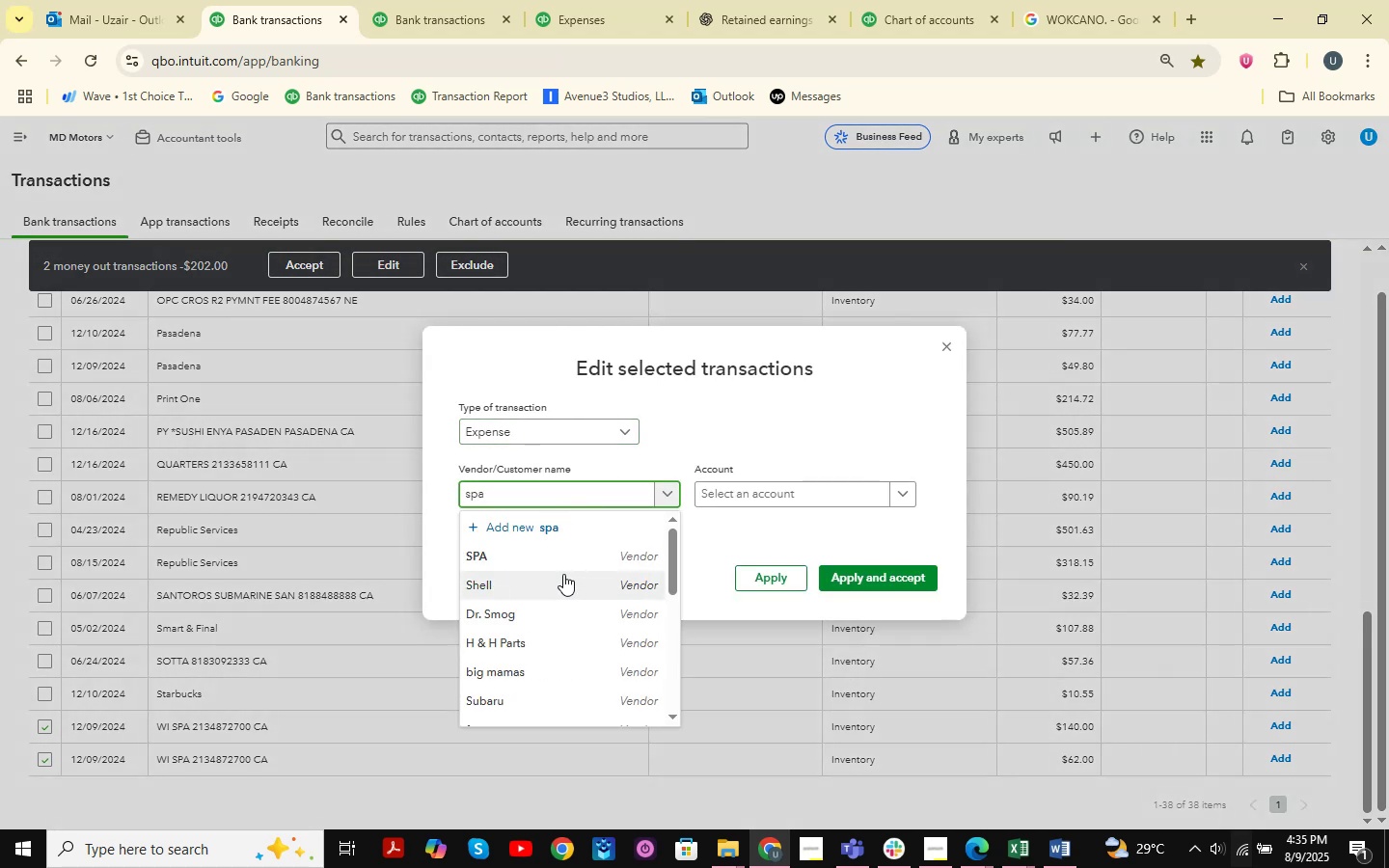 
left_click([512, 549])
 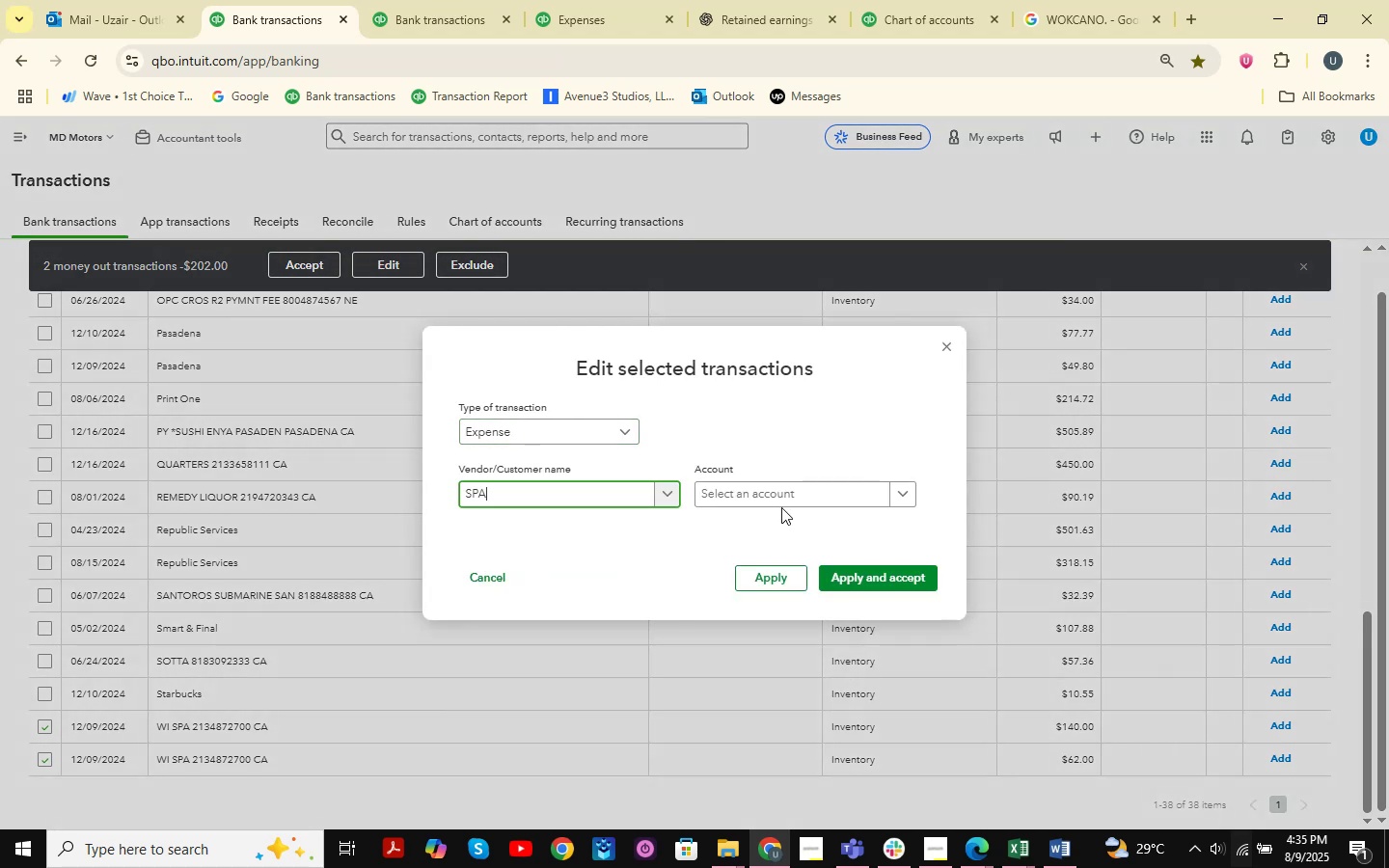 
double_click([791, 499])
 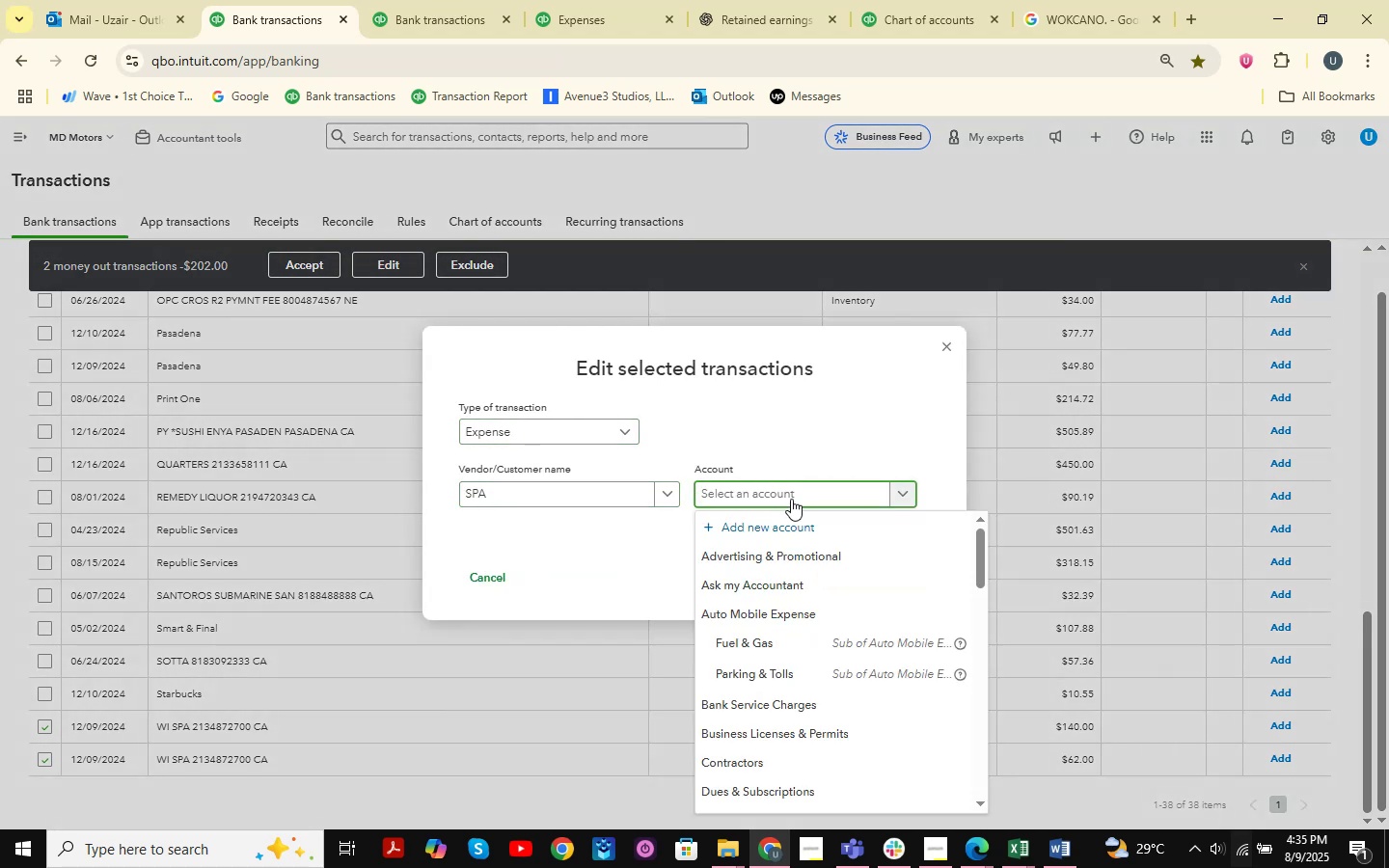 
type(owner )
 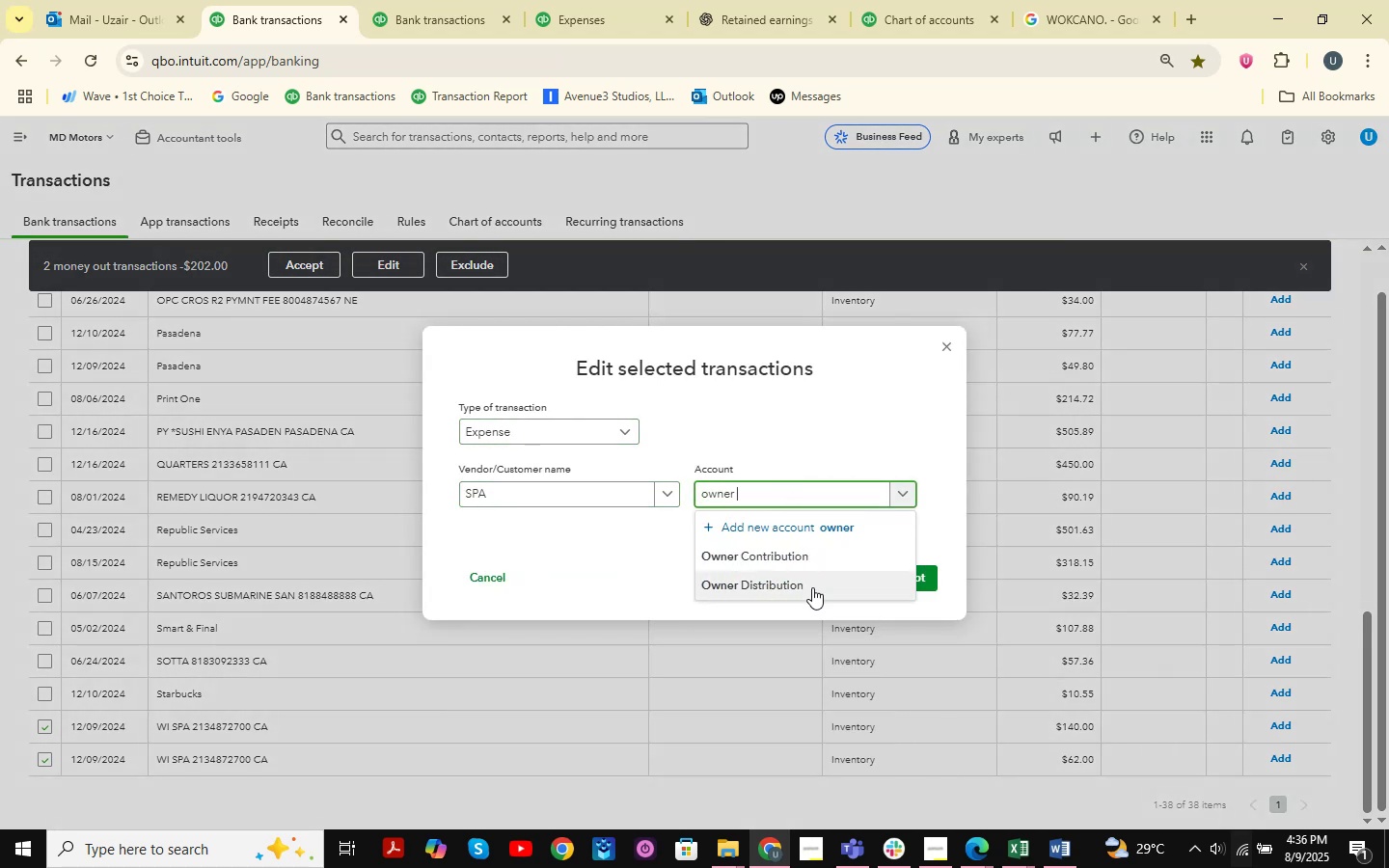 
double_click([905, 569])
 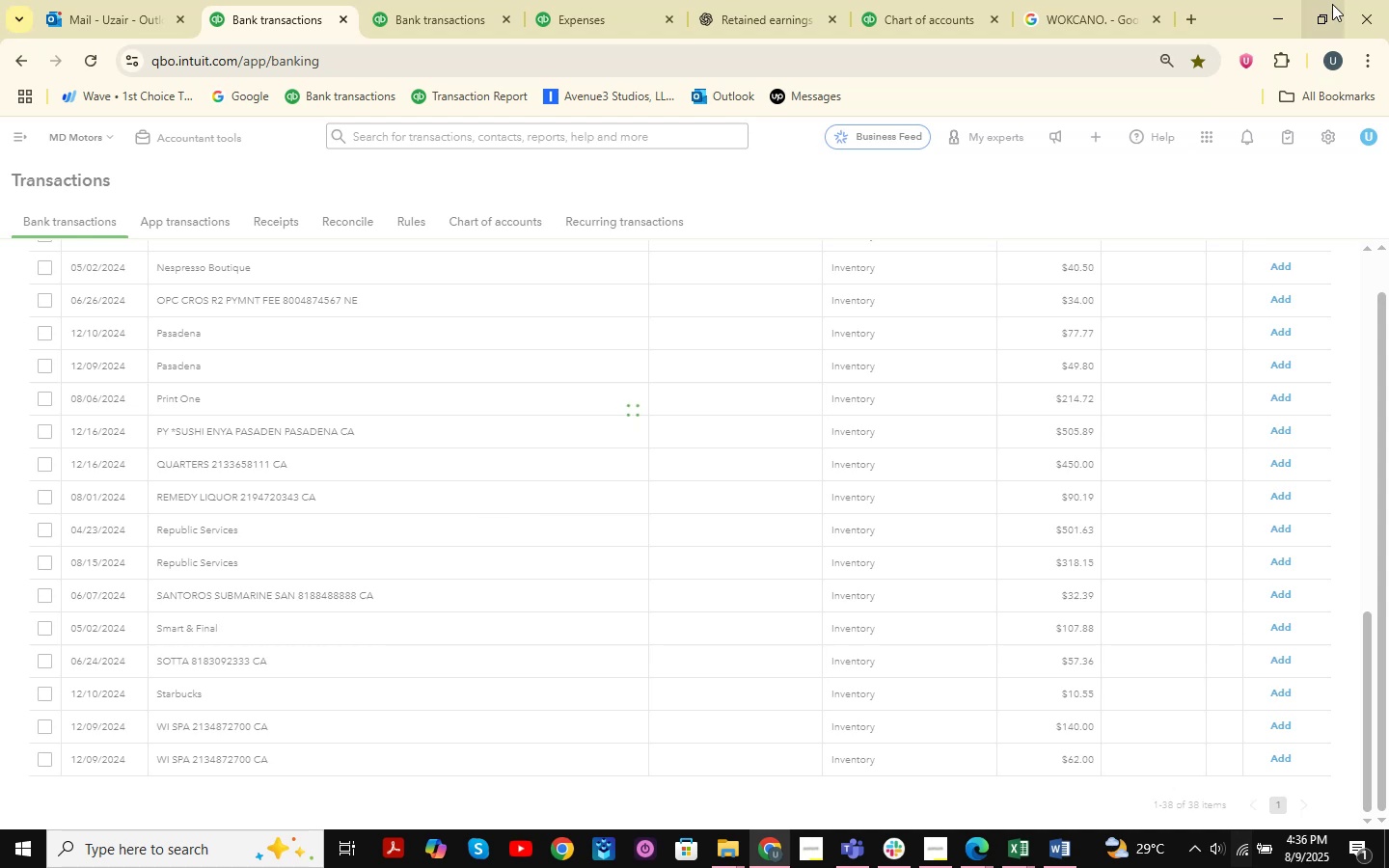 
left_click([1269, 14])
 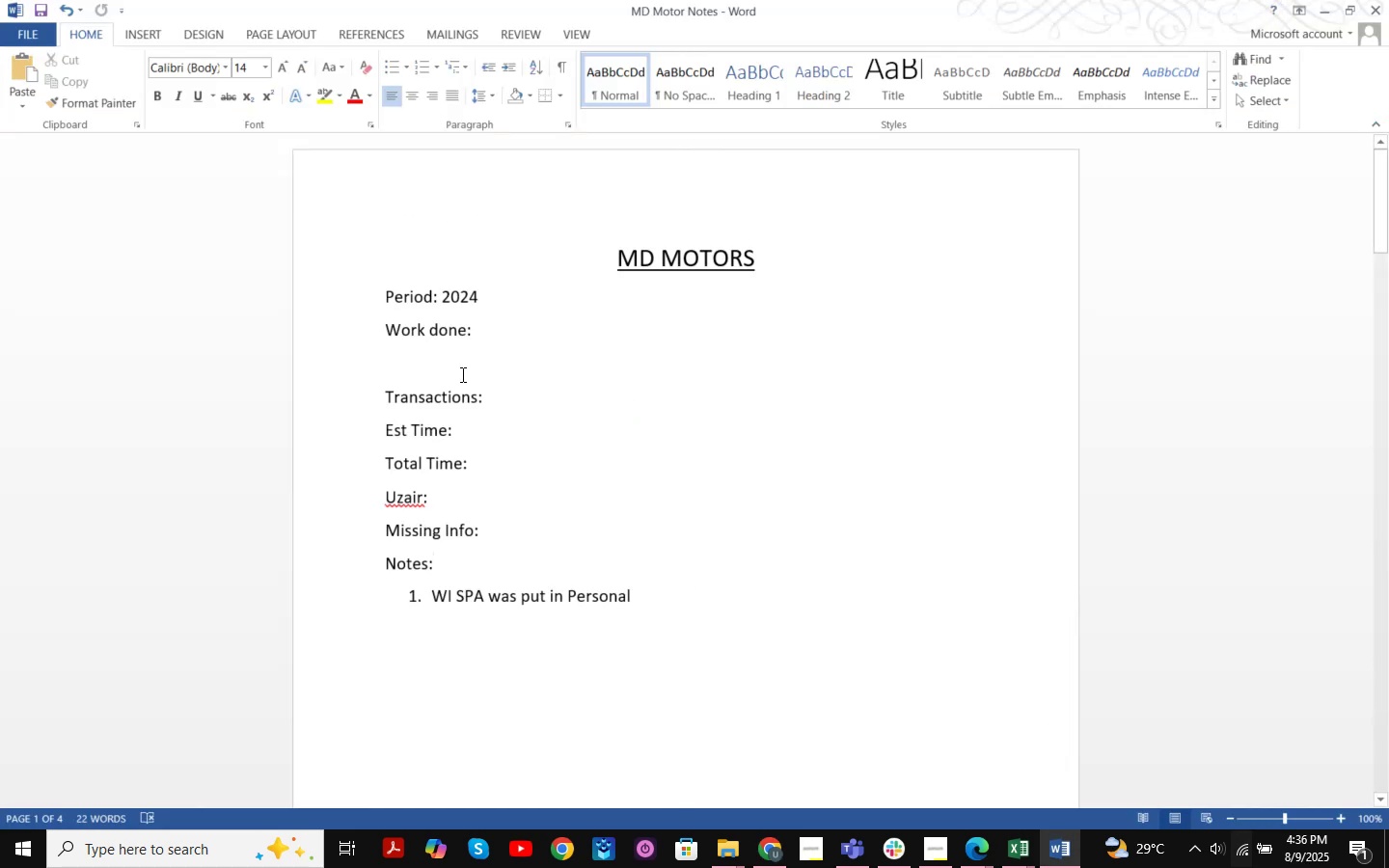 
left_click([486, 356])
 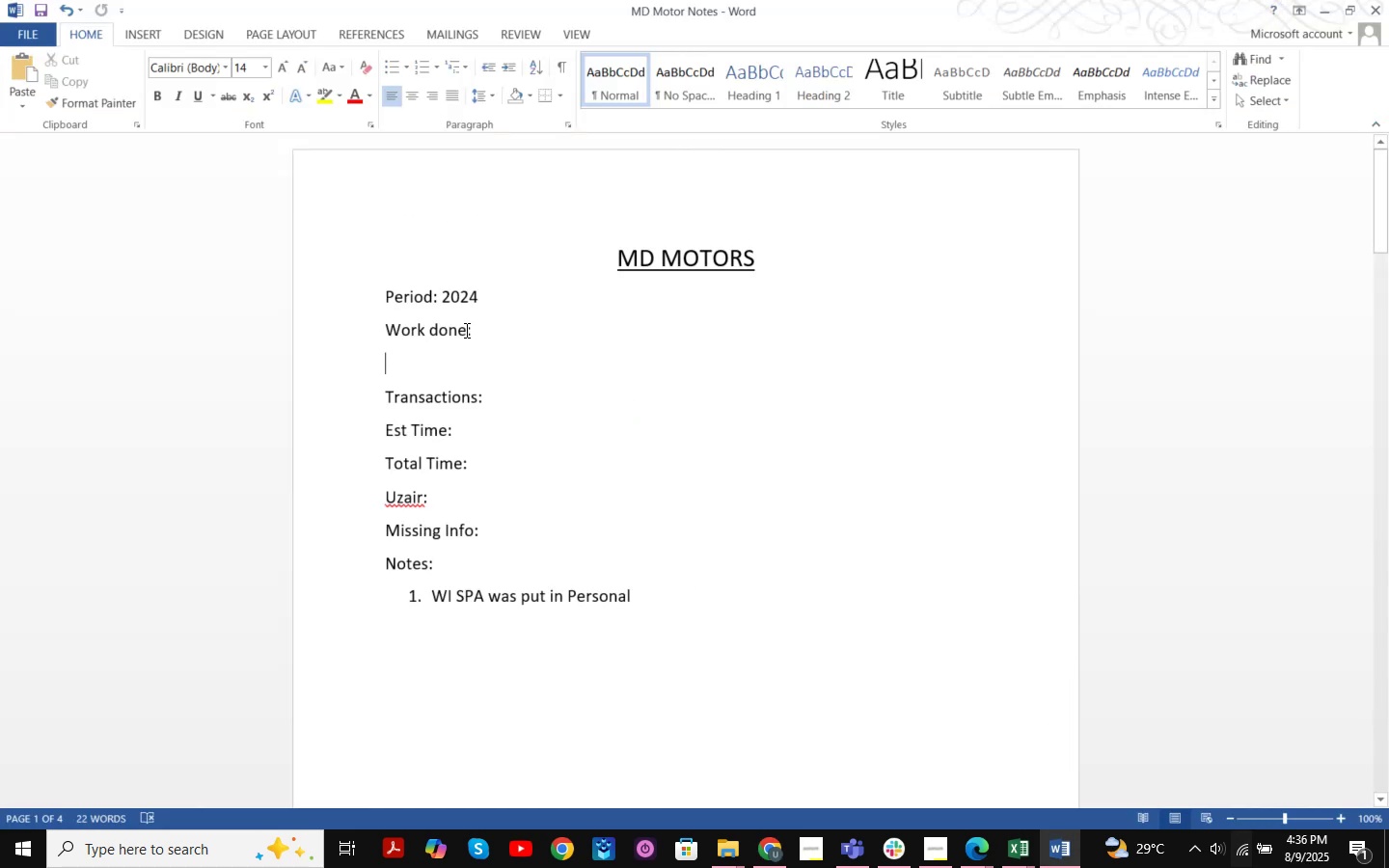 
left_click([478, 324])
 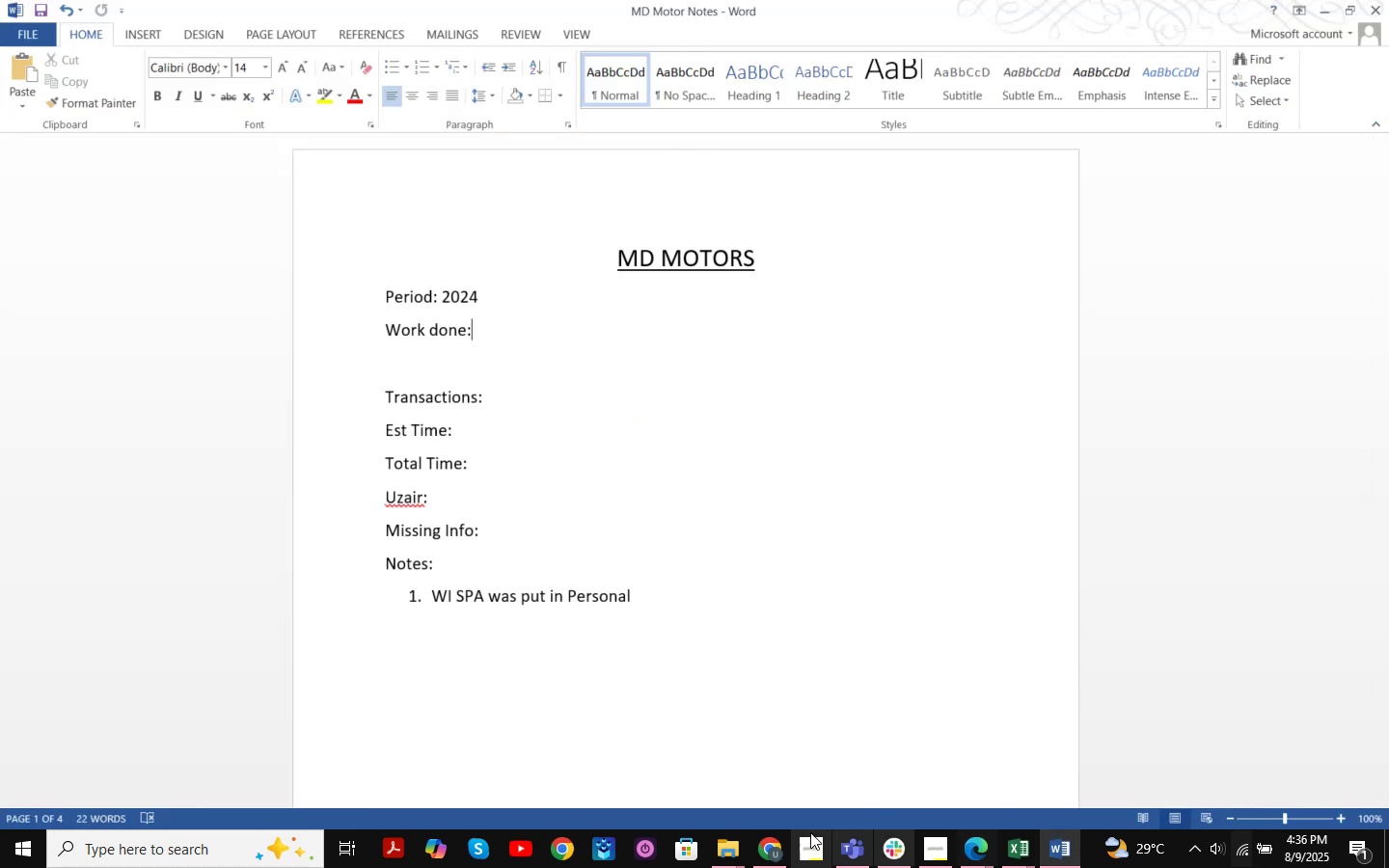 
left_click([1012, 844])
 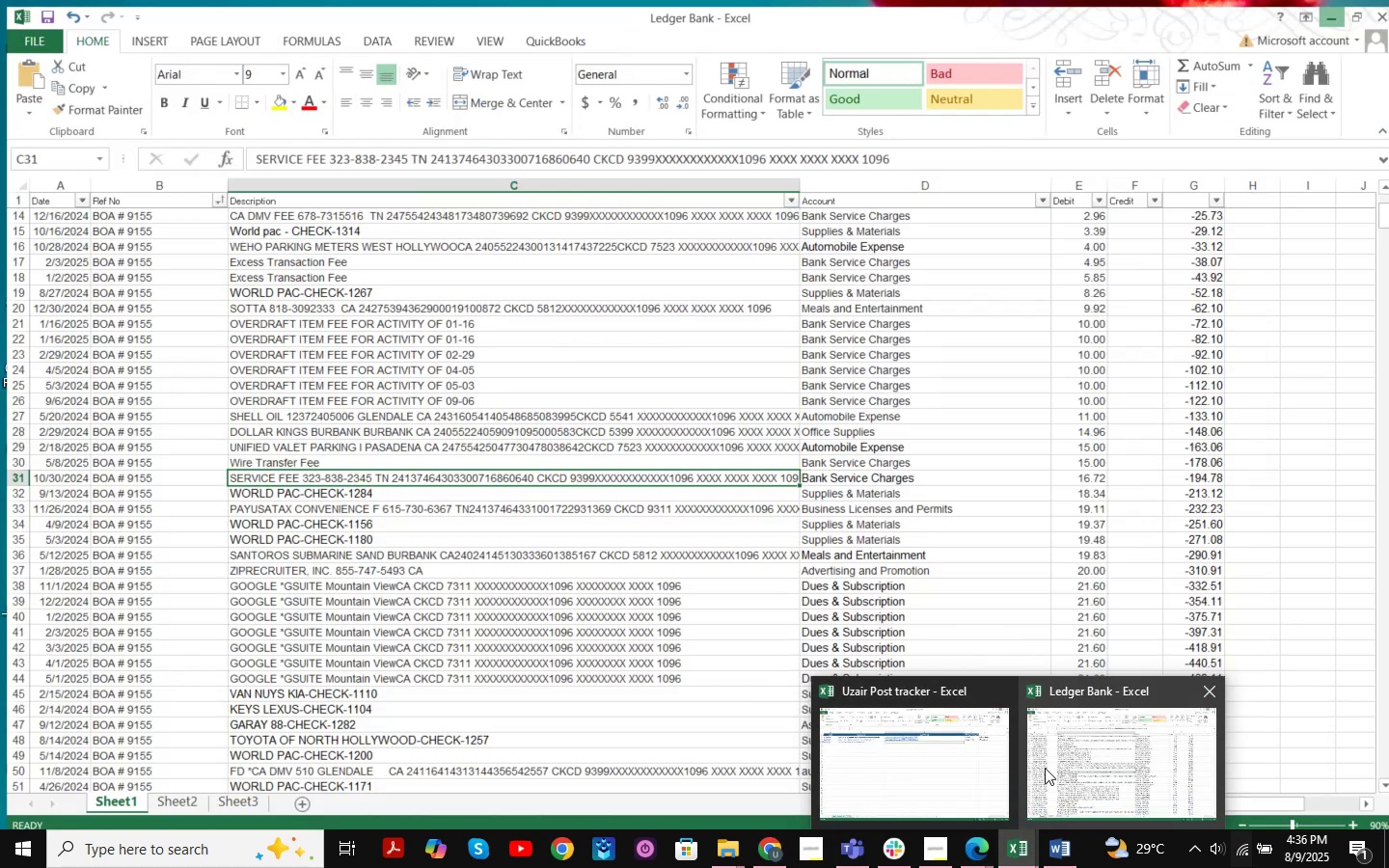 
left_click([923, 768])
 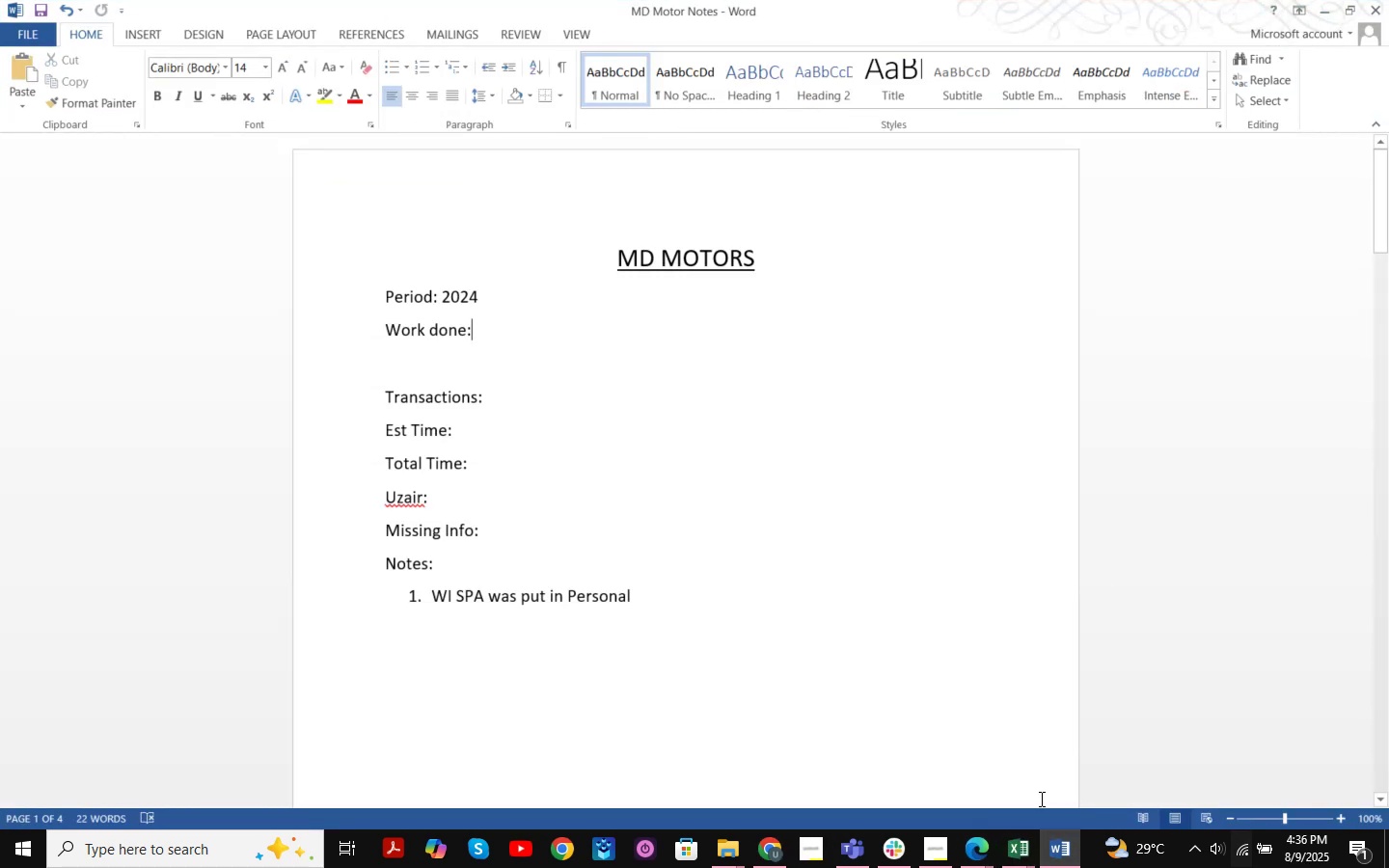 
double_click([852, 735])
 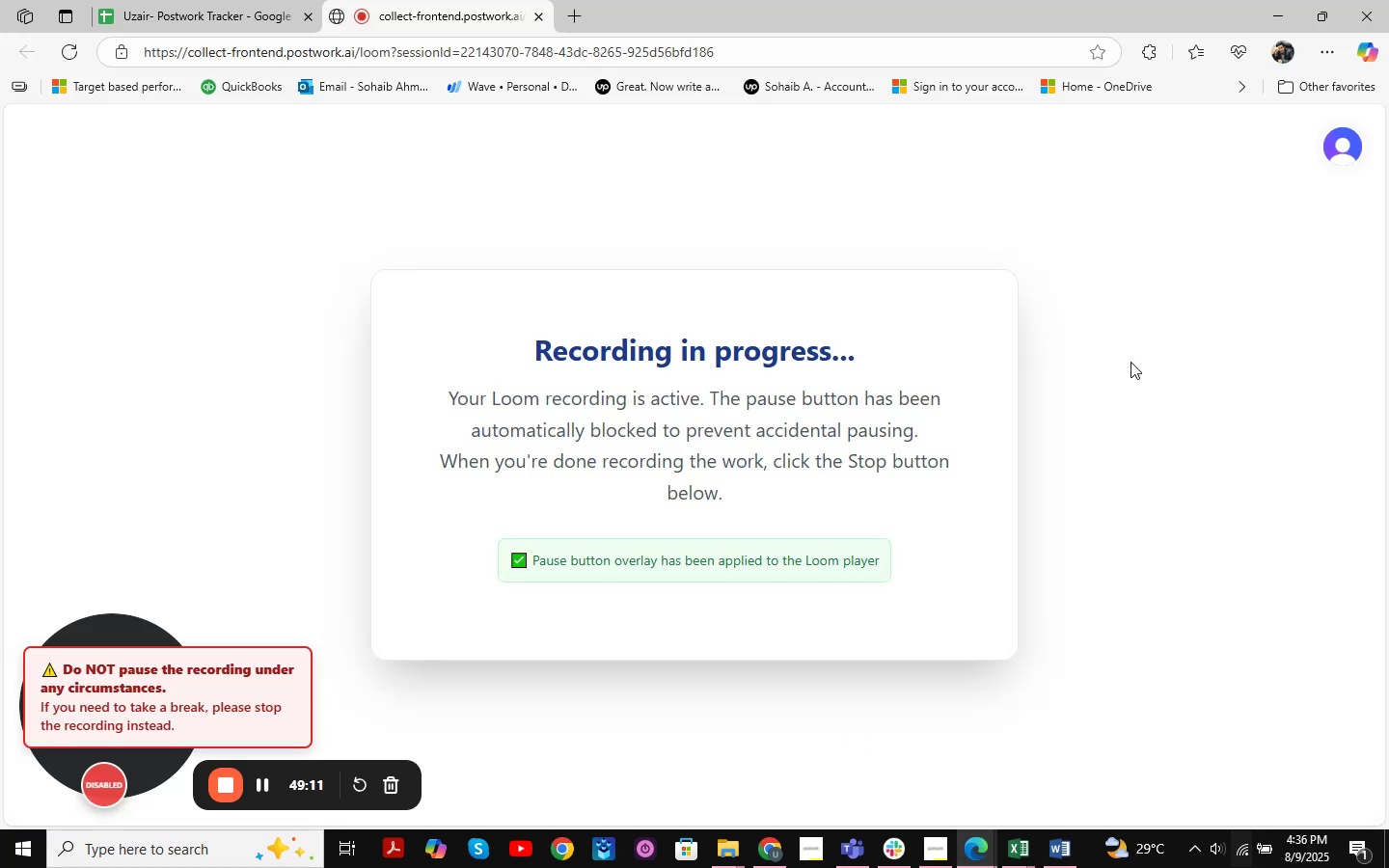 
left_click([1271, 12])
 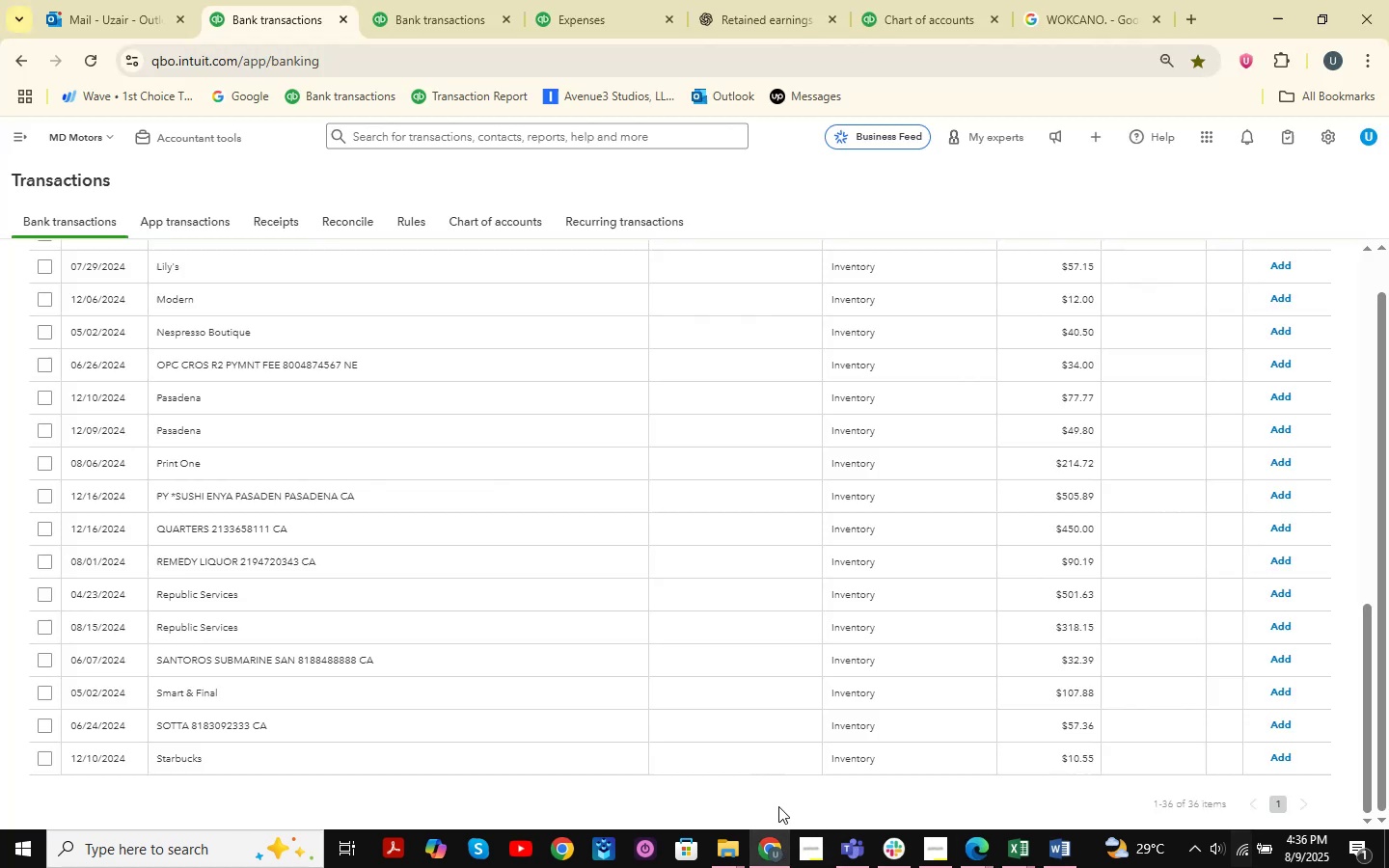 
left_click([447, 0])
 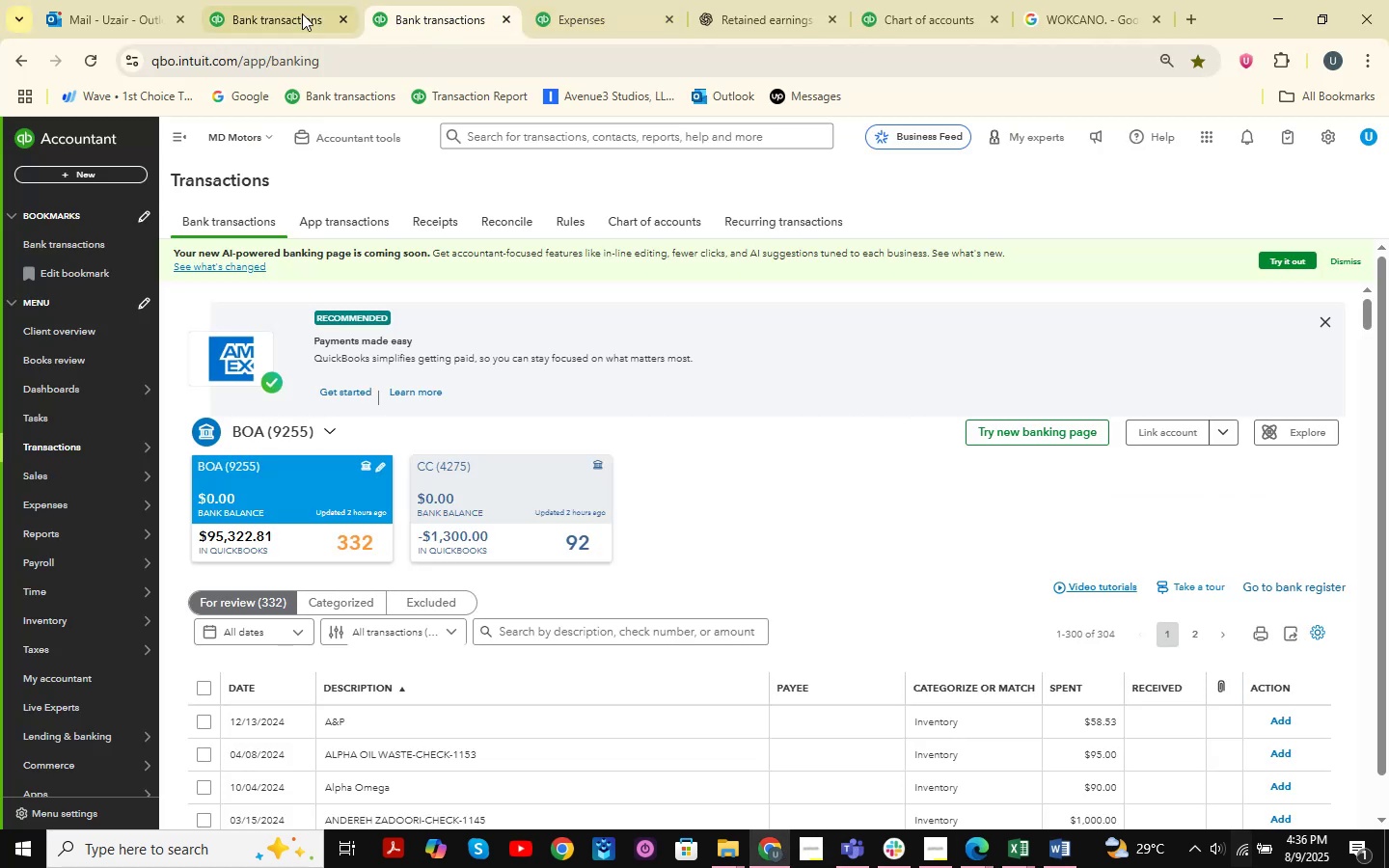 
left_click([287, 2])
 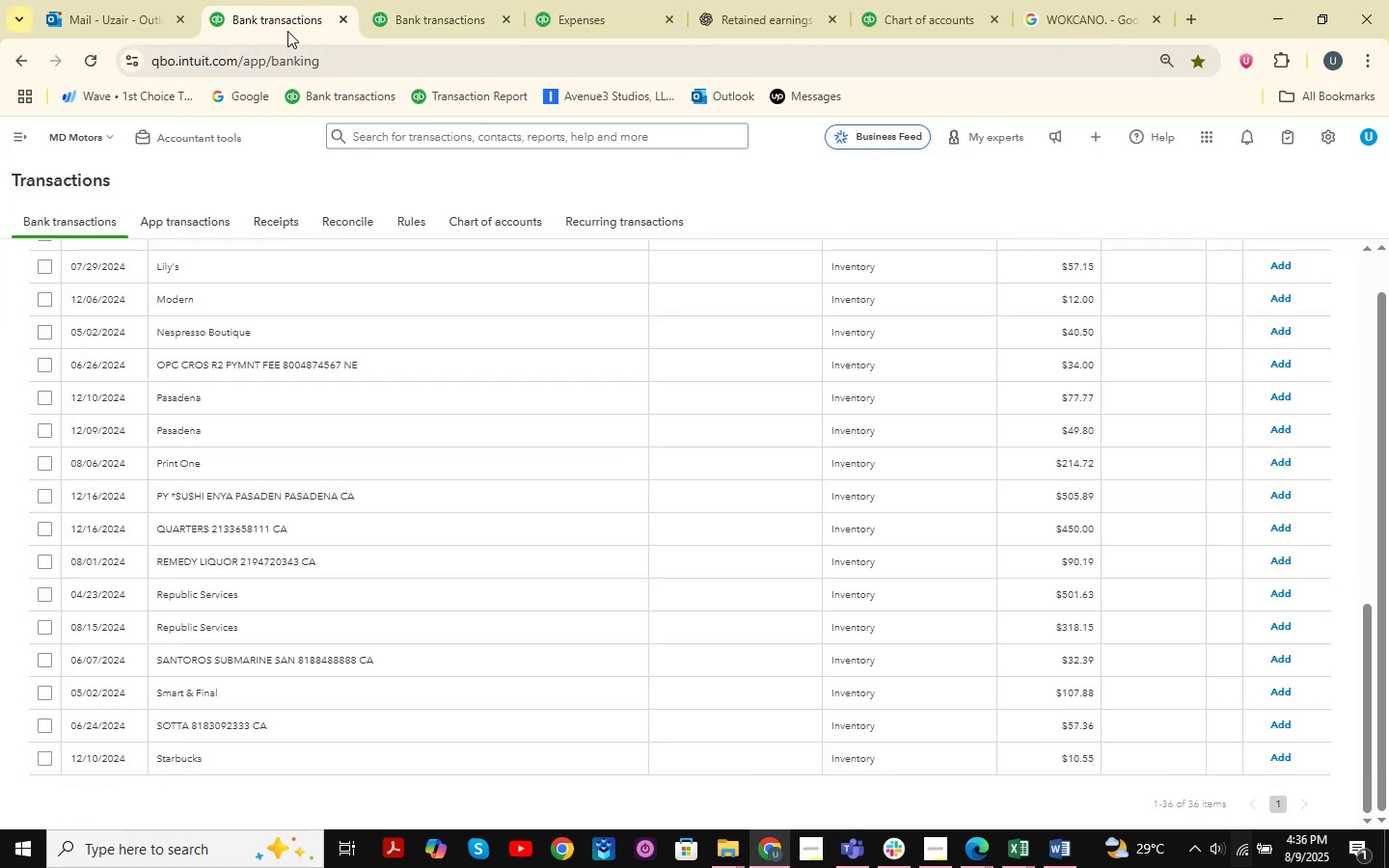 
right_click([285, 14])
 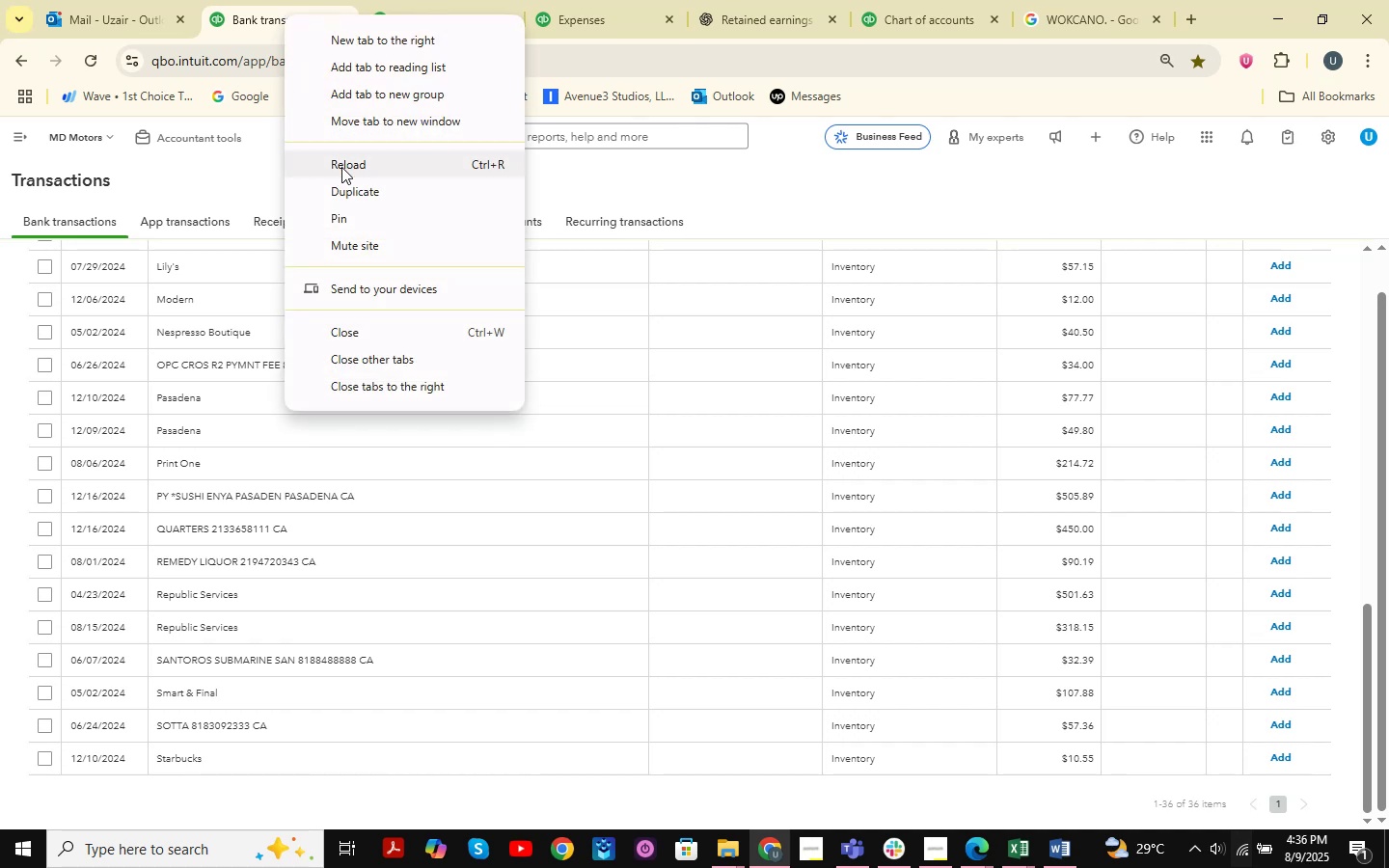 
left_click([345, 186])
 